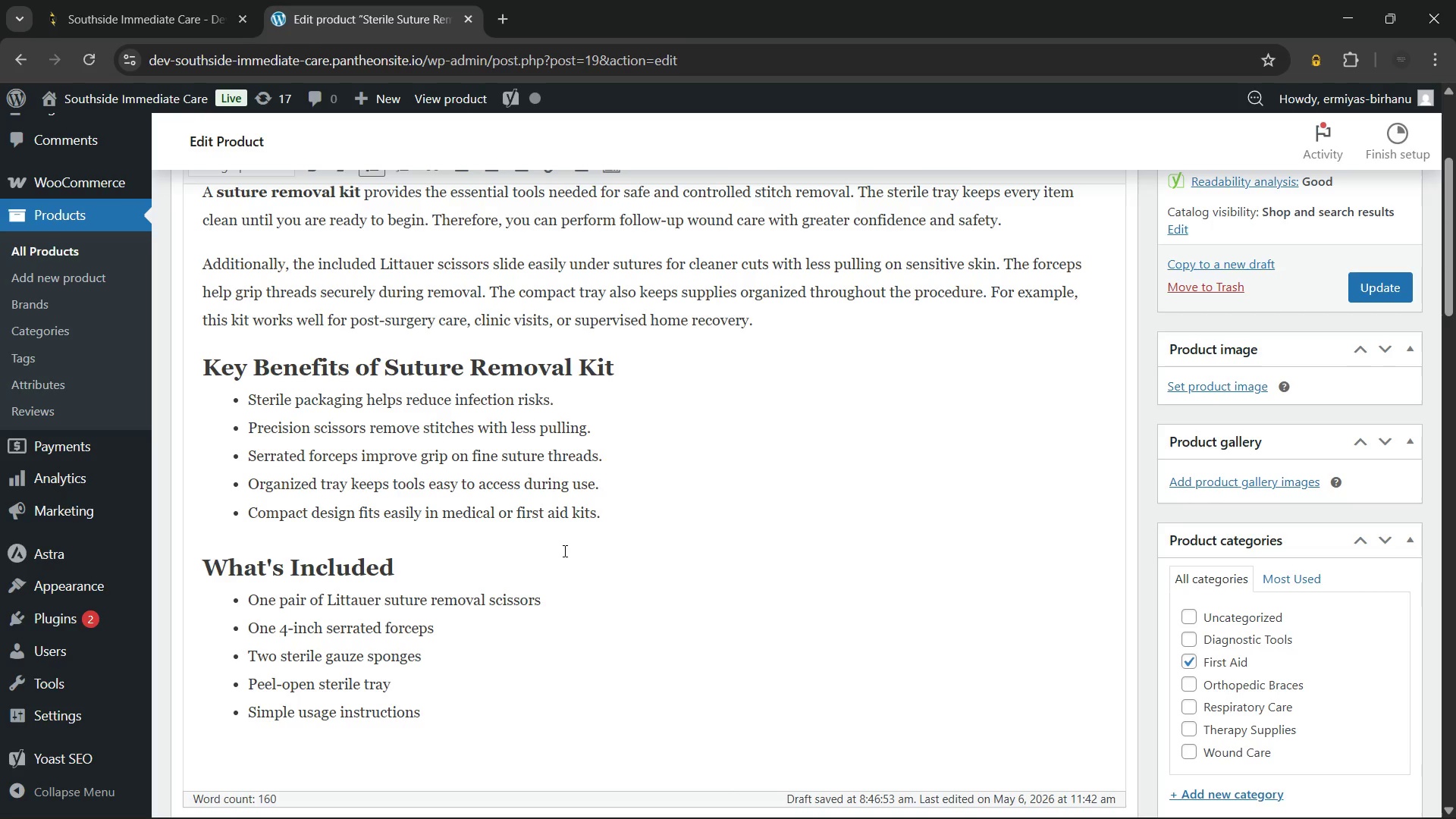 
scroll: coordinate [563, 551], scroll_direction: none, amount: 0.0
 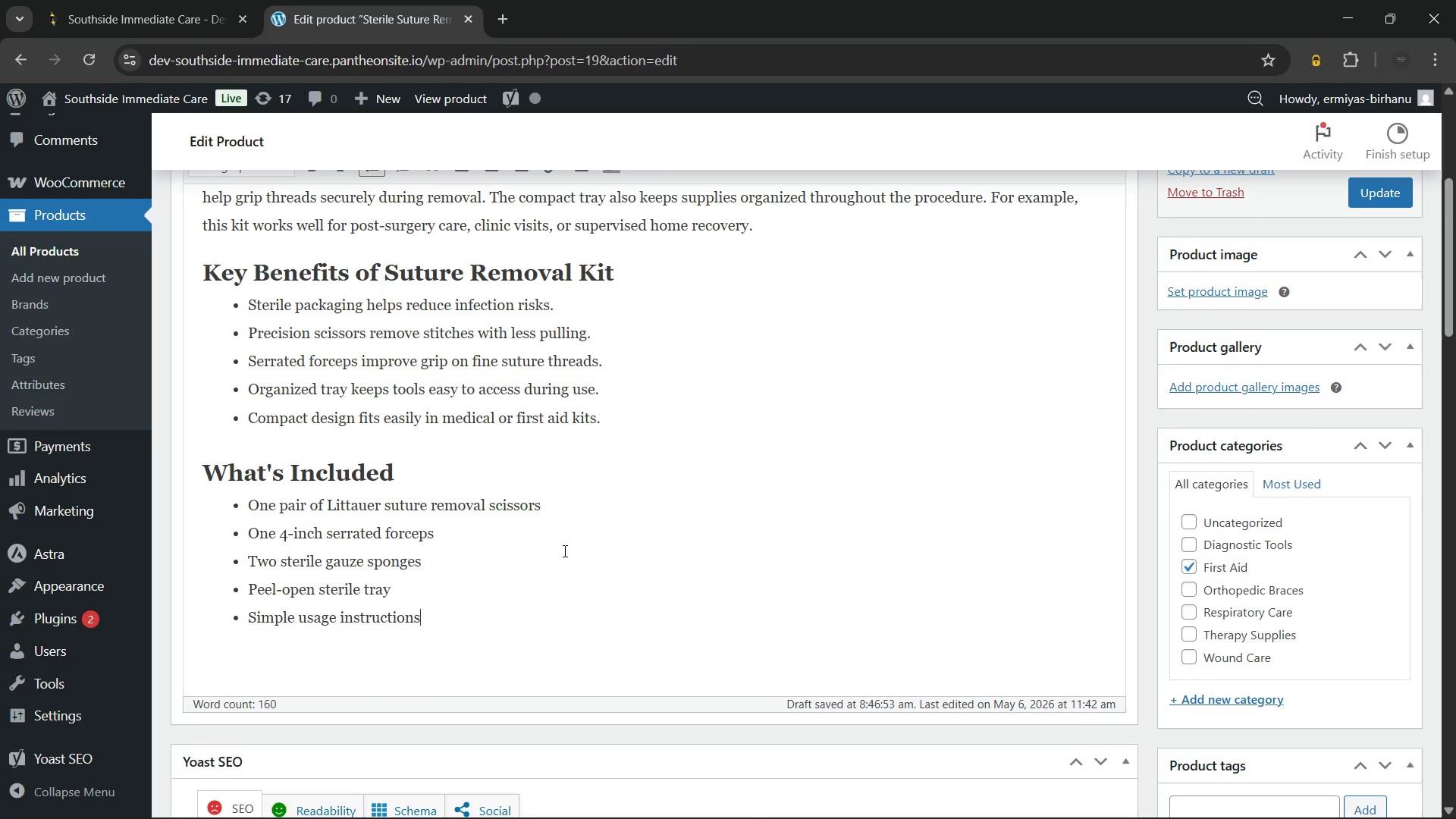 
key(Enter)
 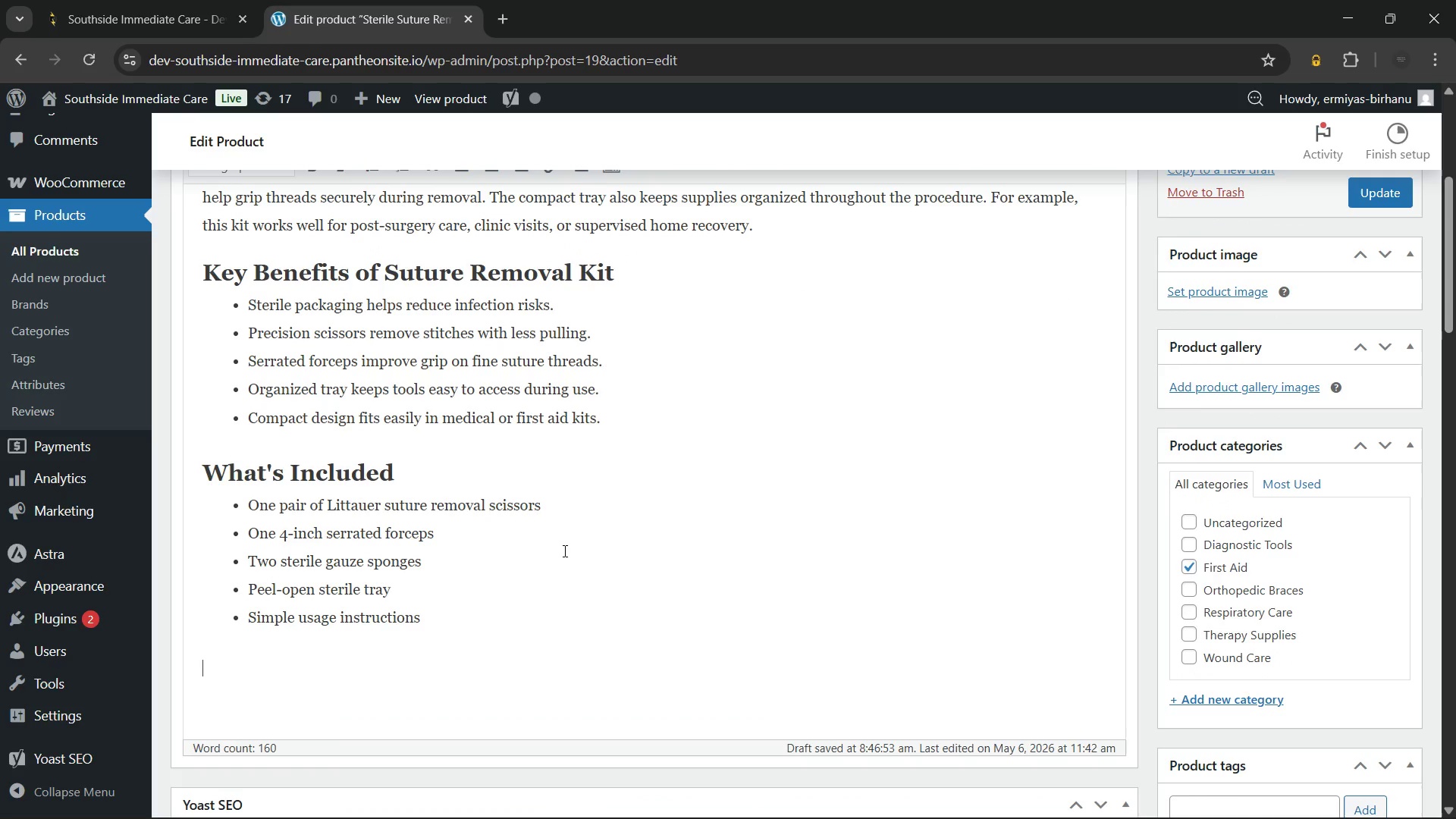 
key(Enter)
 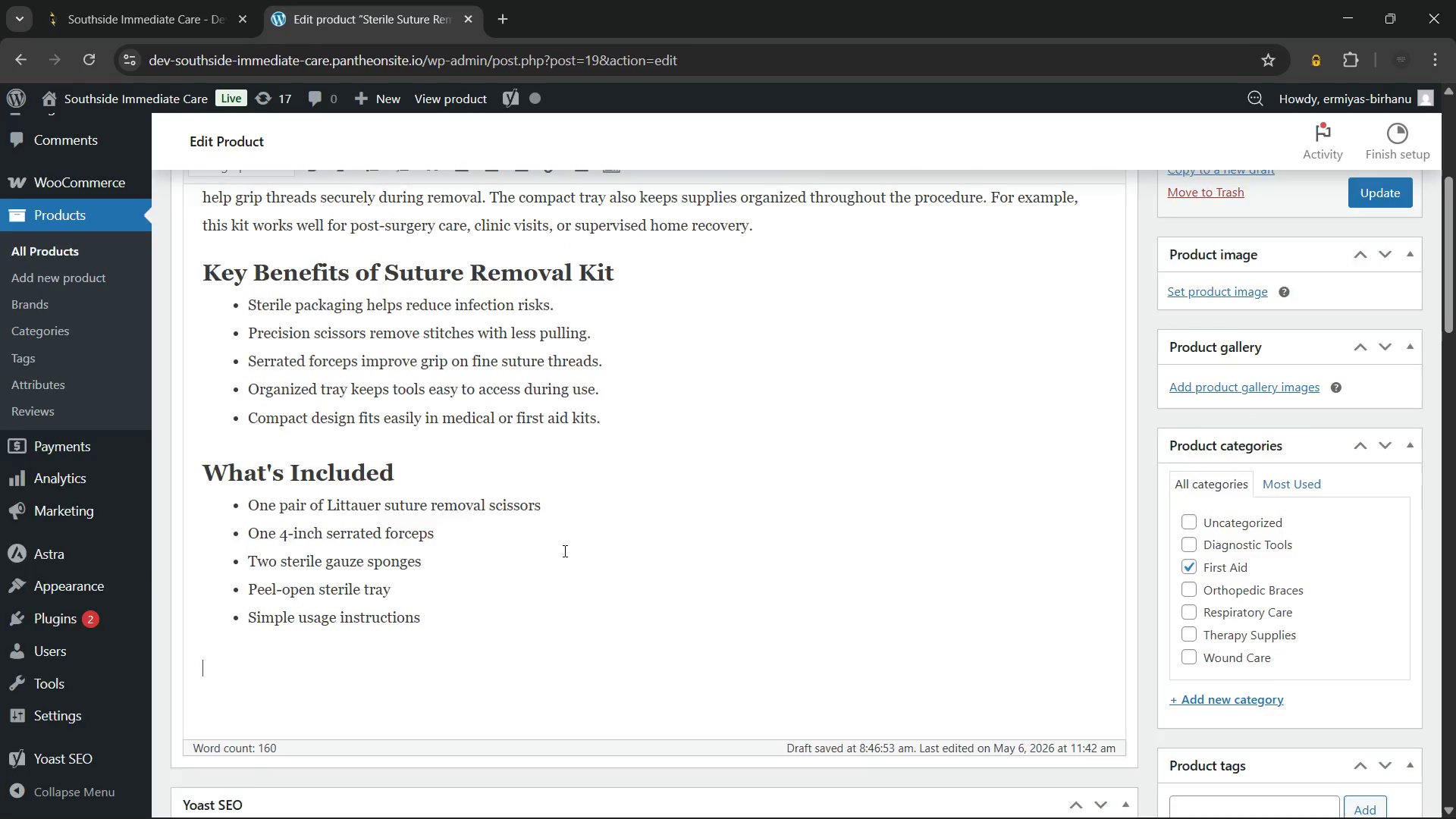 
scroll: coordinate [563, 551], scroll_direction: up, amount: 2.0
 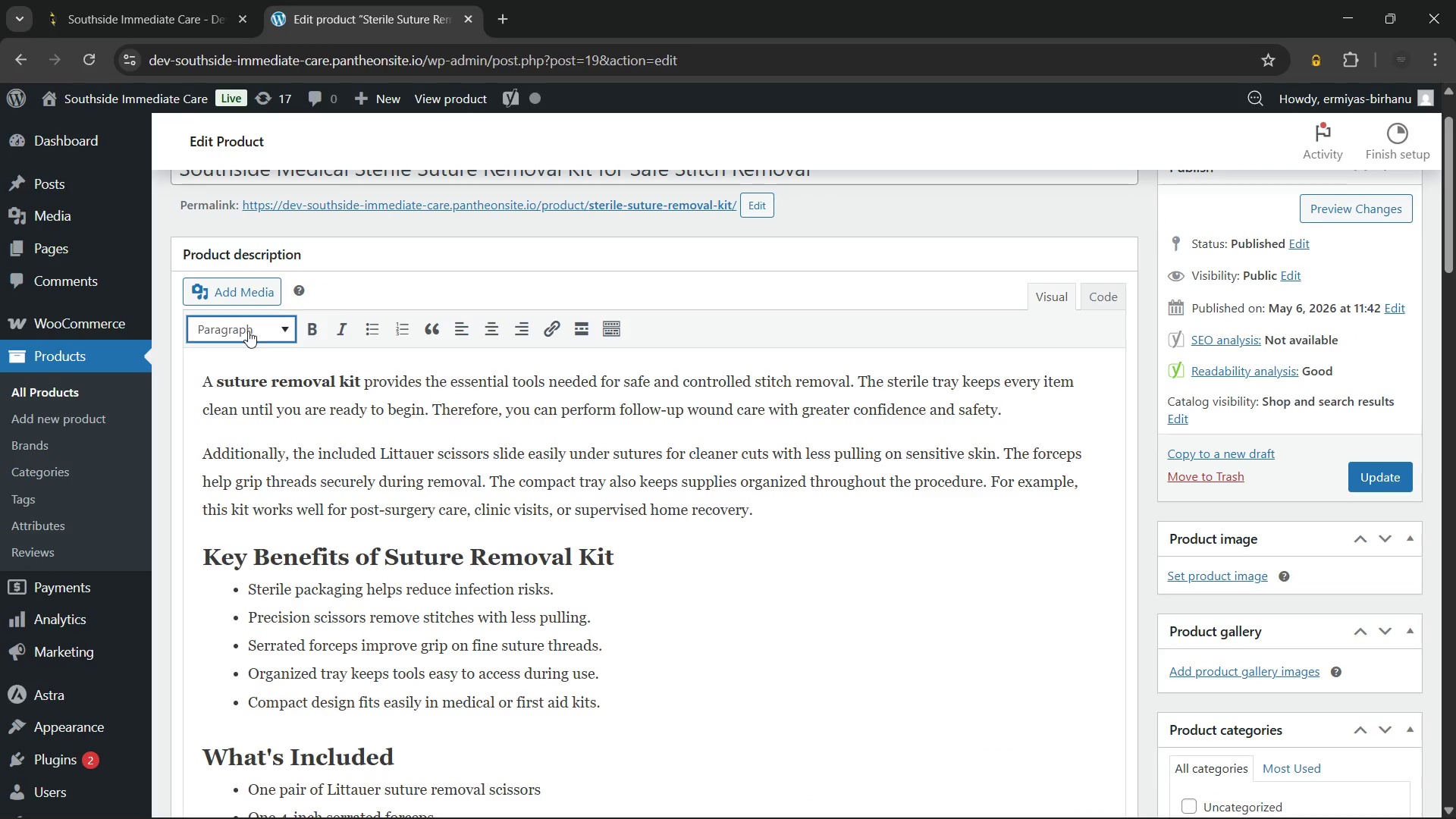 
left_click([249, 325])
 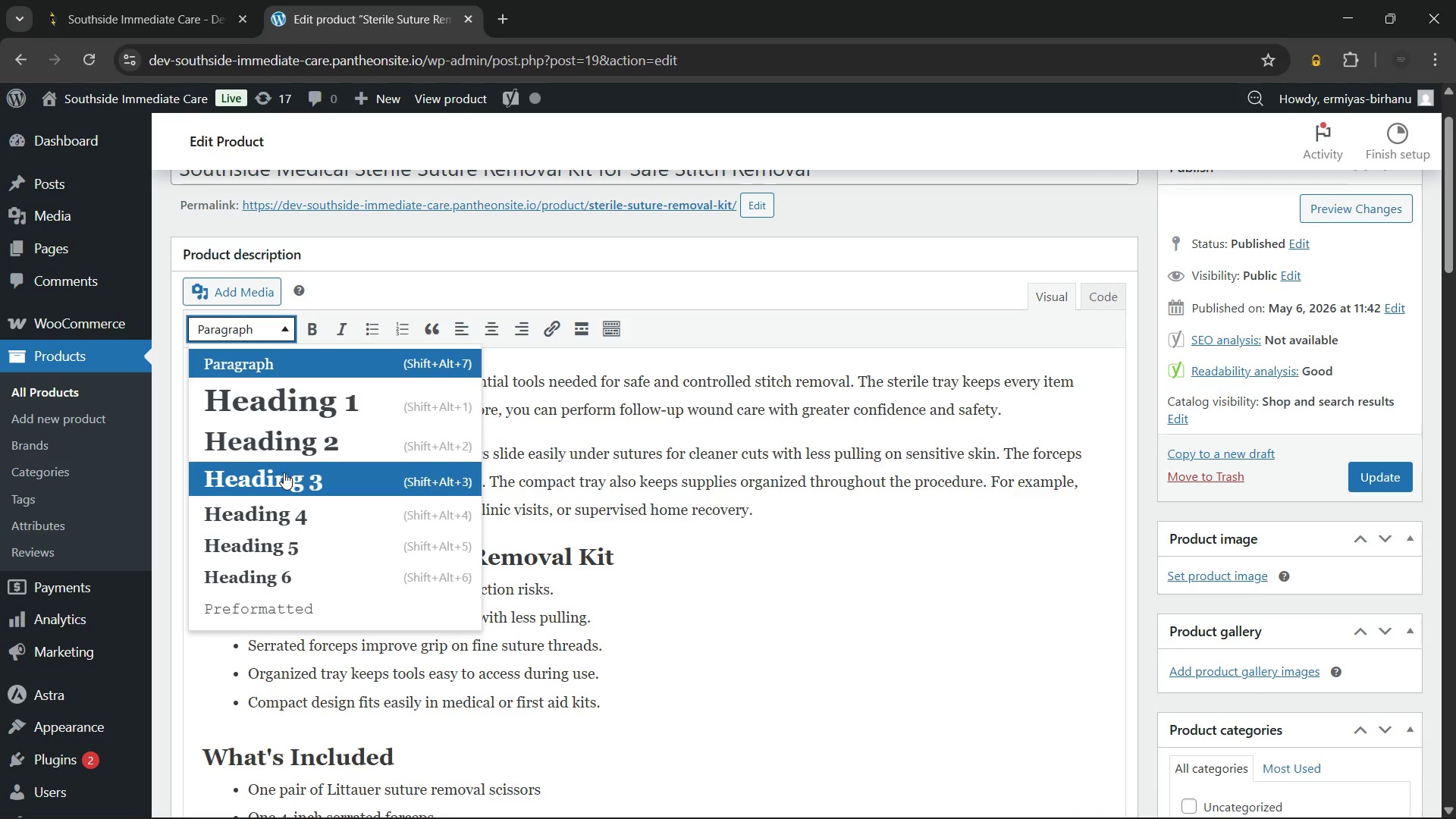 
left_click([284, 472])
 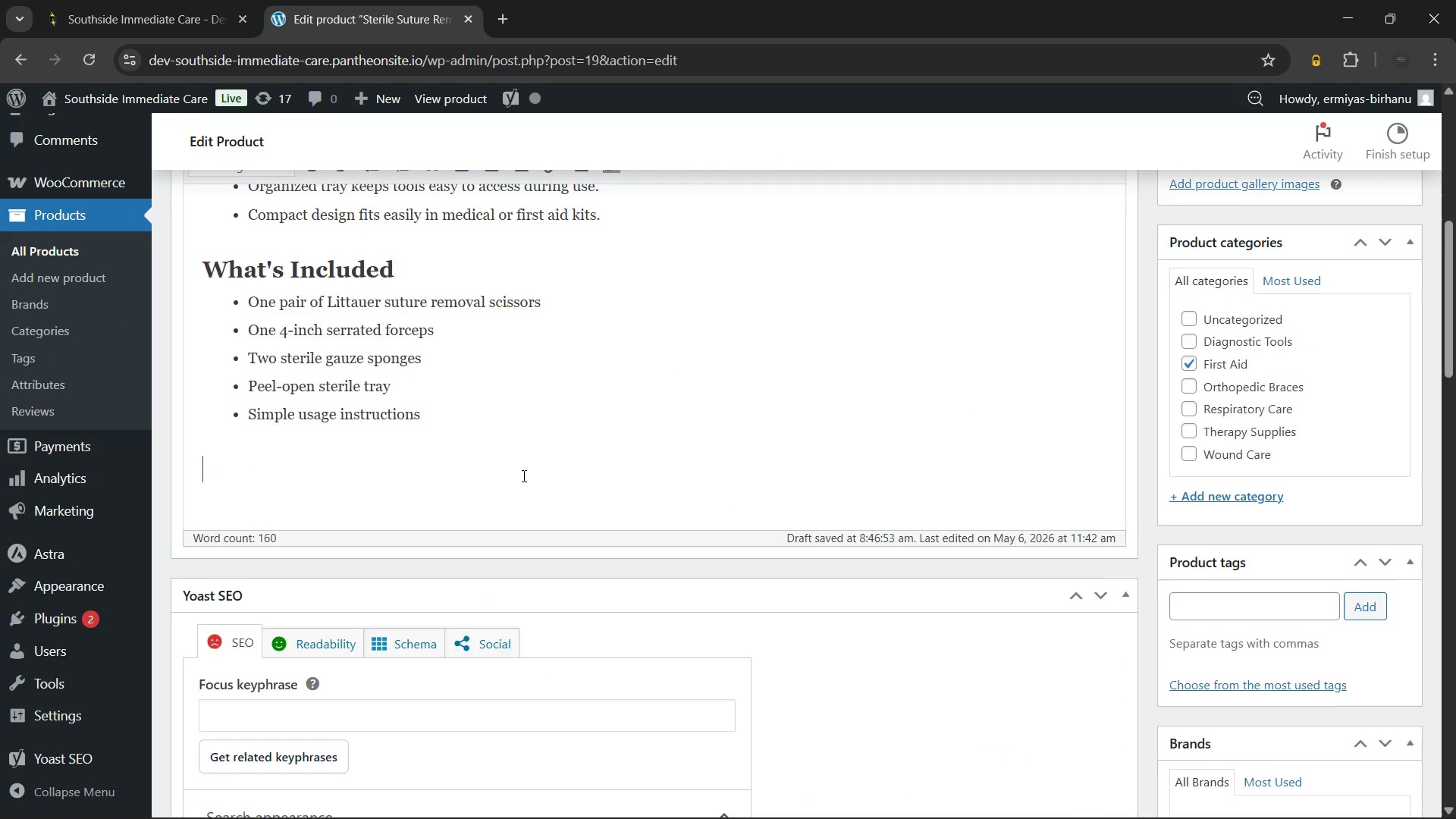 
scroll: coordinate [522, 475], scroll_direction: down, amount: 1.0
 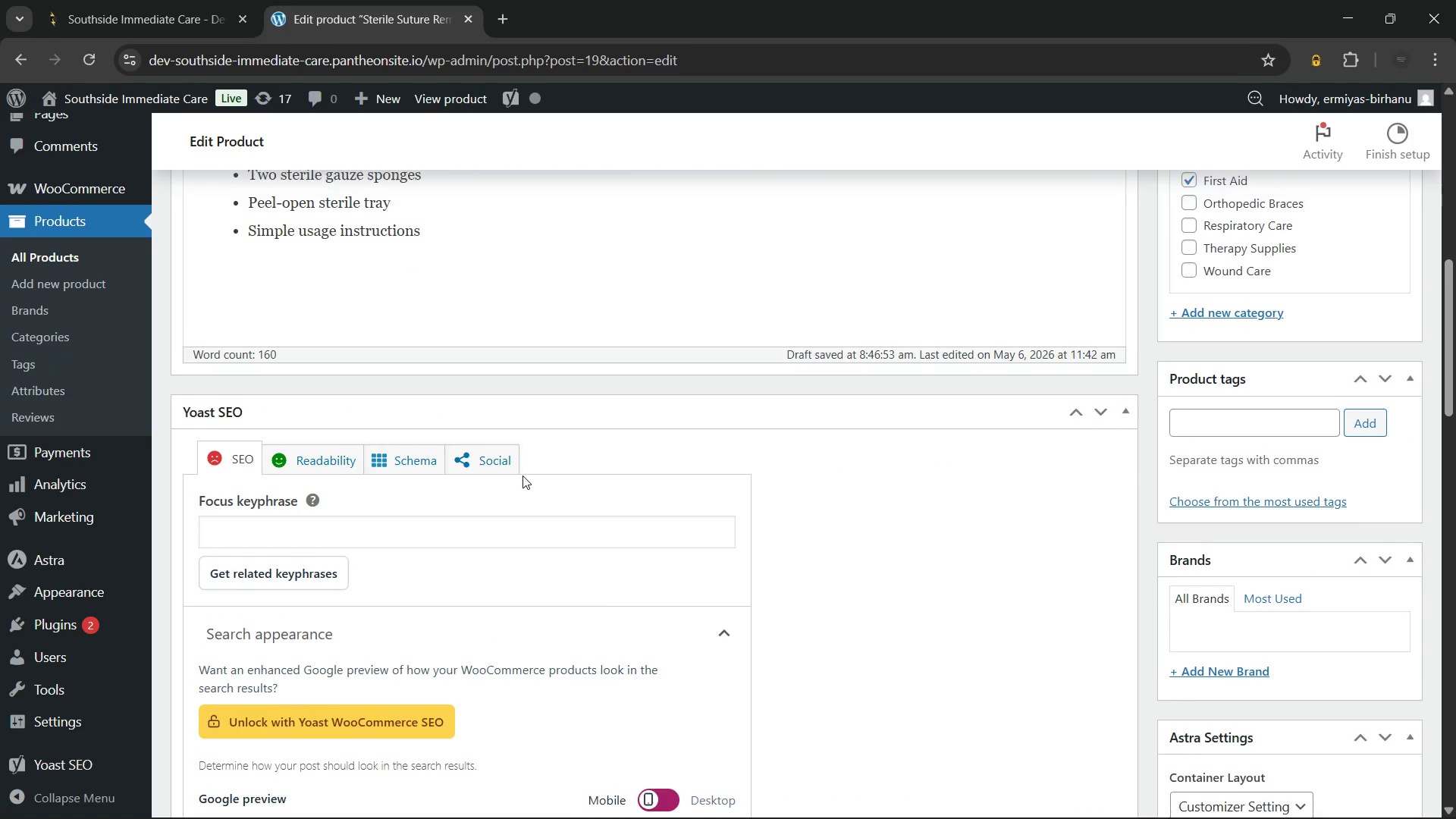 
scroll: coordinate [522, 475], scroll_direction: up, amount: 3.0
 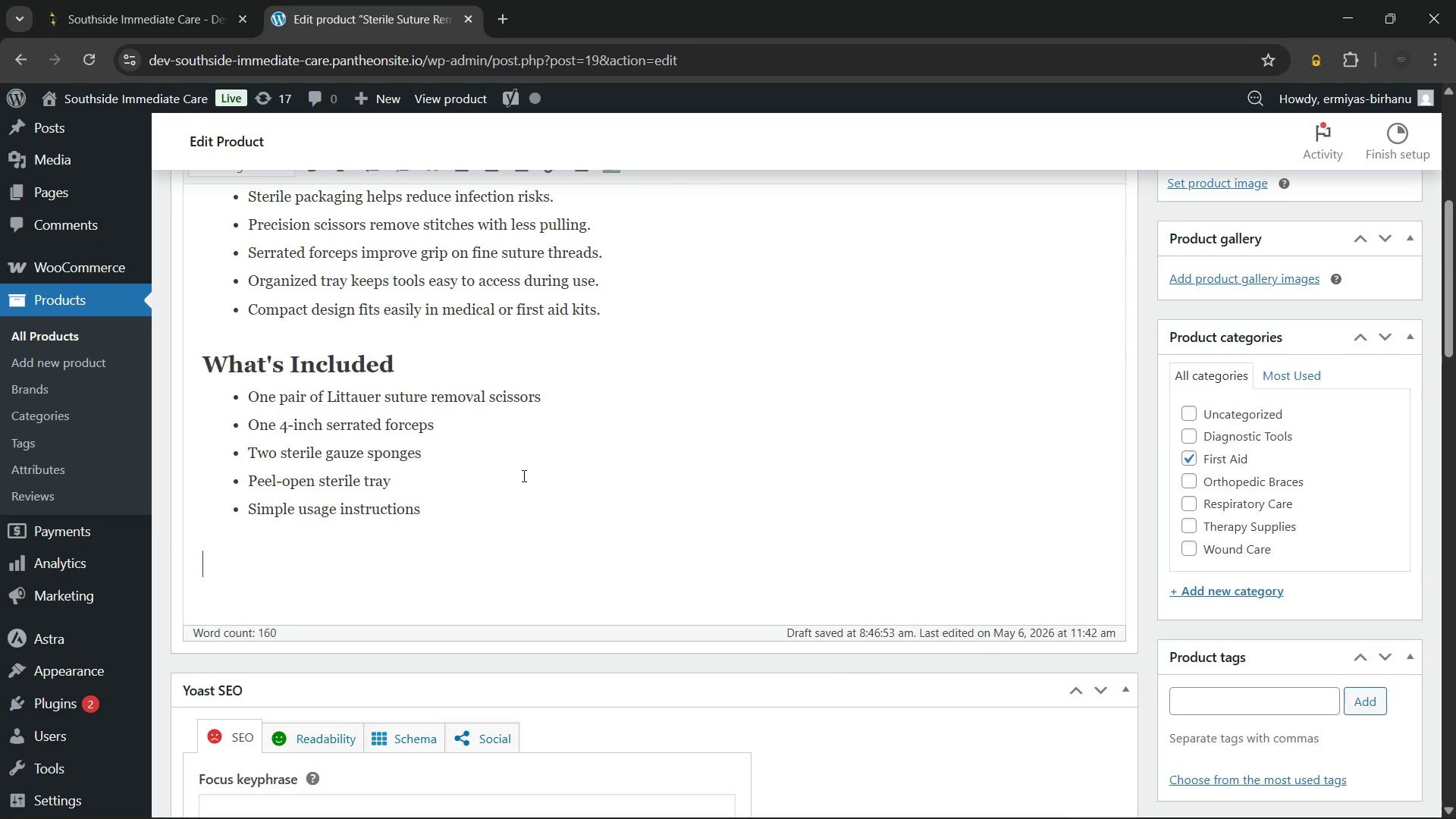 
type(How to Use Stu)
key(Backspace)
key(Backspace)
type(uture Removal Kit)
 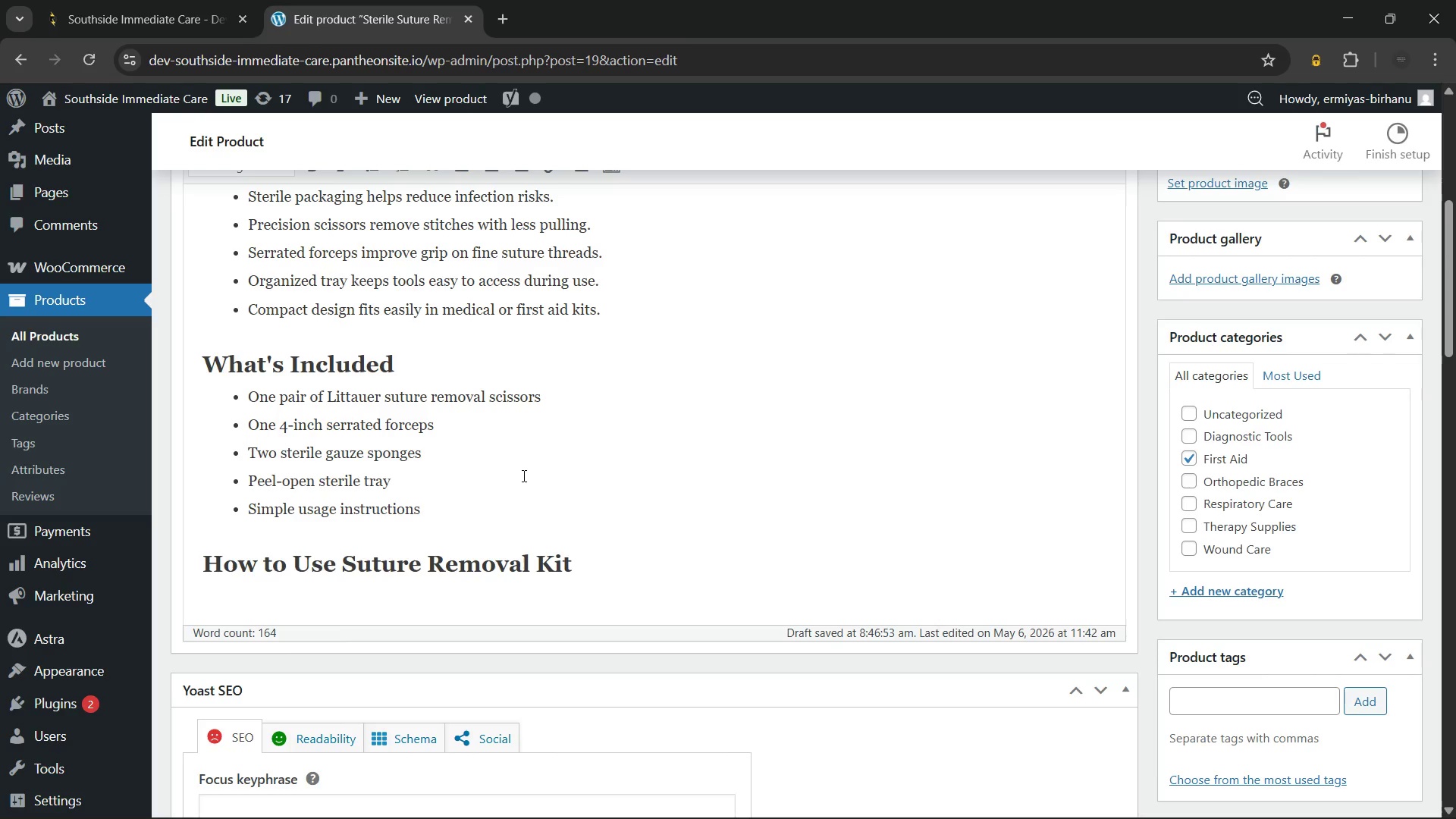 
hold_key(key=ArrowLeft, duration=0.83)
 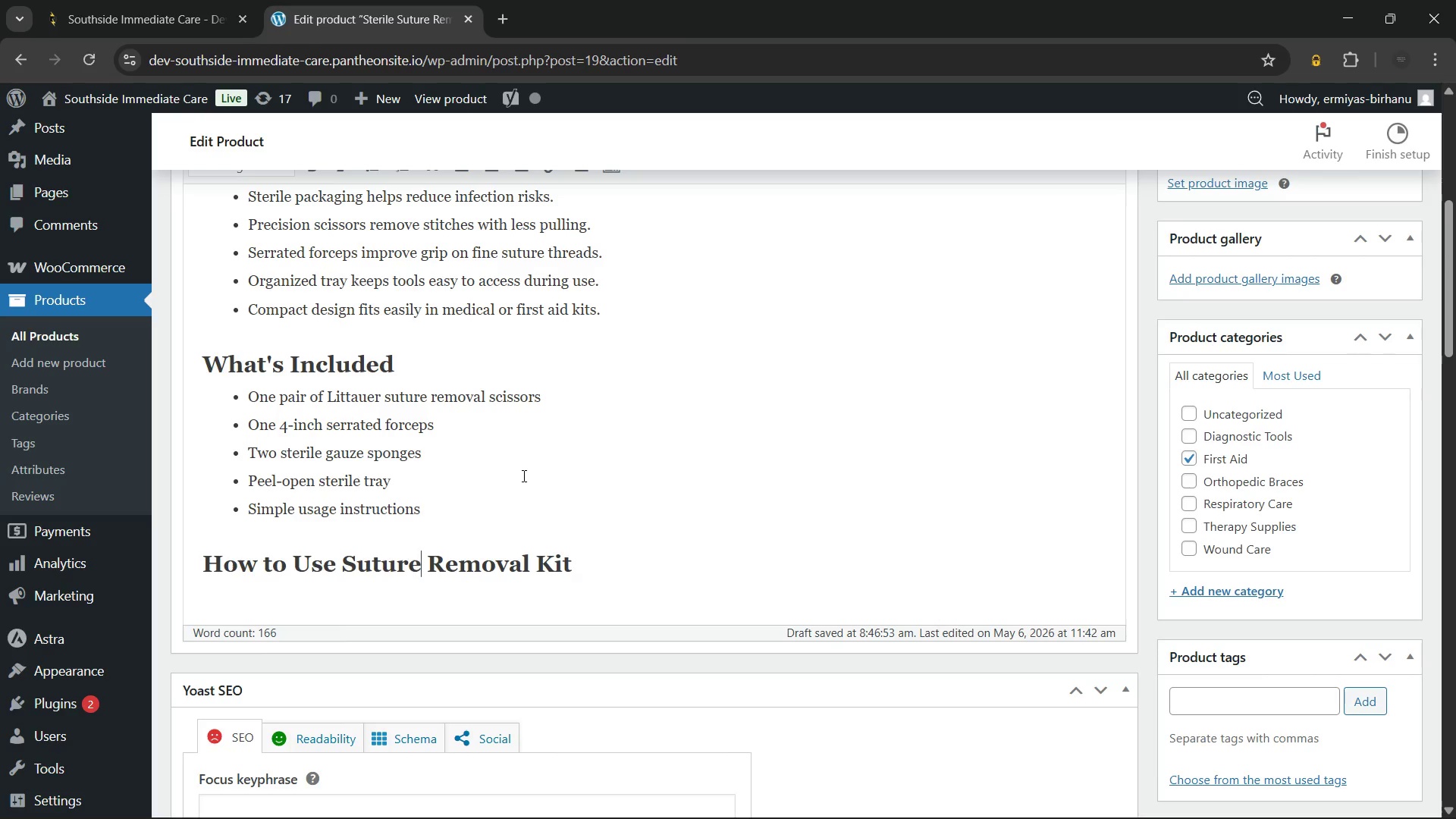 
key(ArrowRight)
 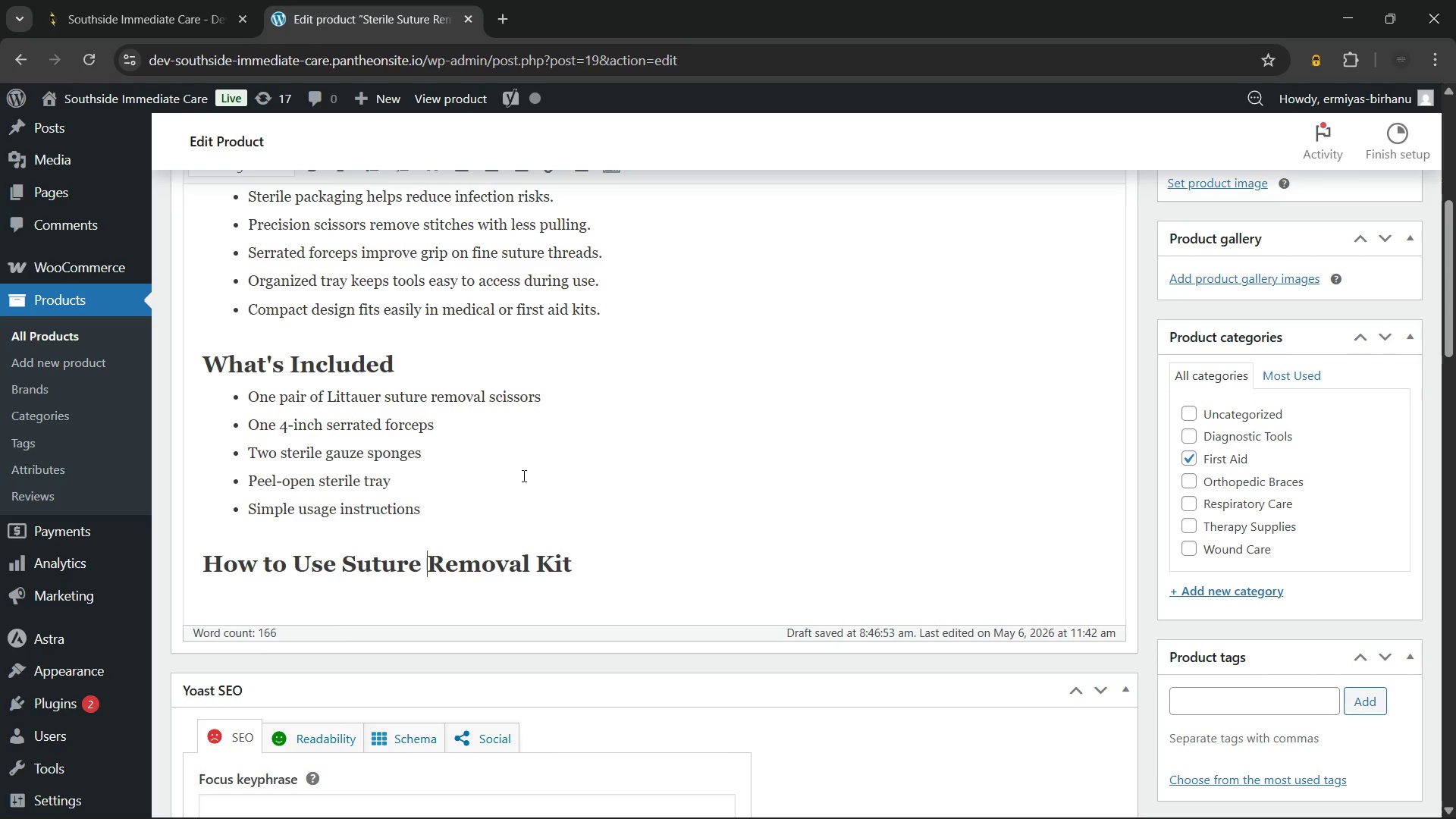 
key(ArrowRight)
 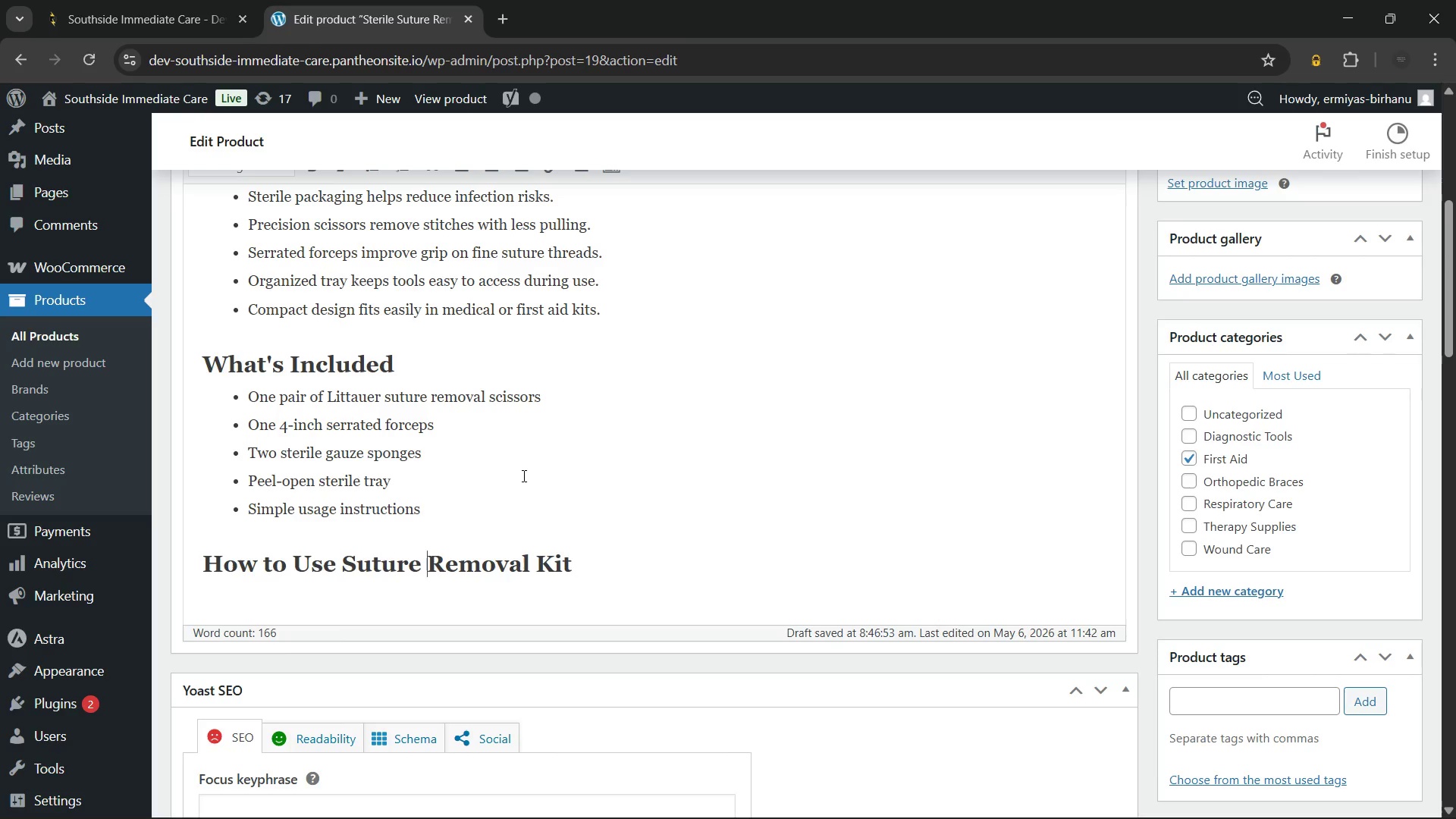 
key(Backspace)
key(Backspace)
key(Backspace)
key(Backspace)
key(Backspace)
key(Backspace)
key(Backspace)
type(The )
 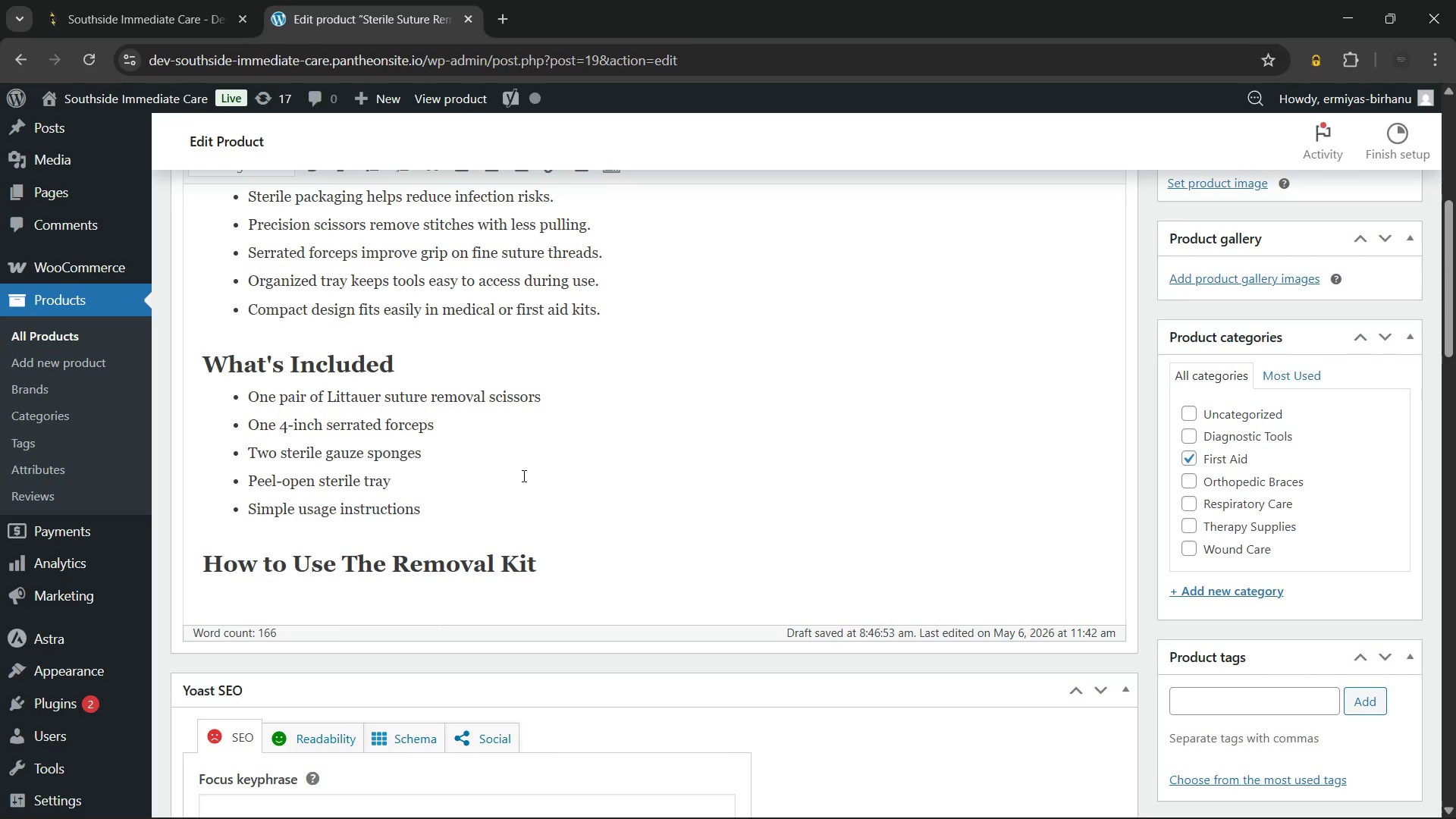 
hold_key(key=ArrowRight, duration=1.17)
 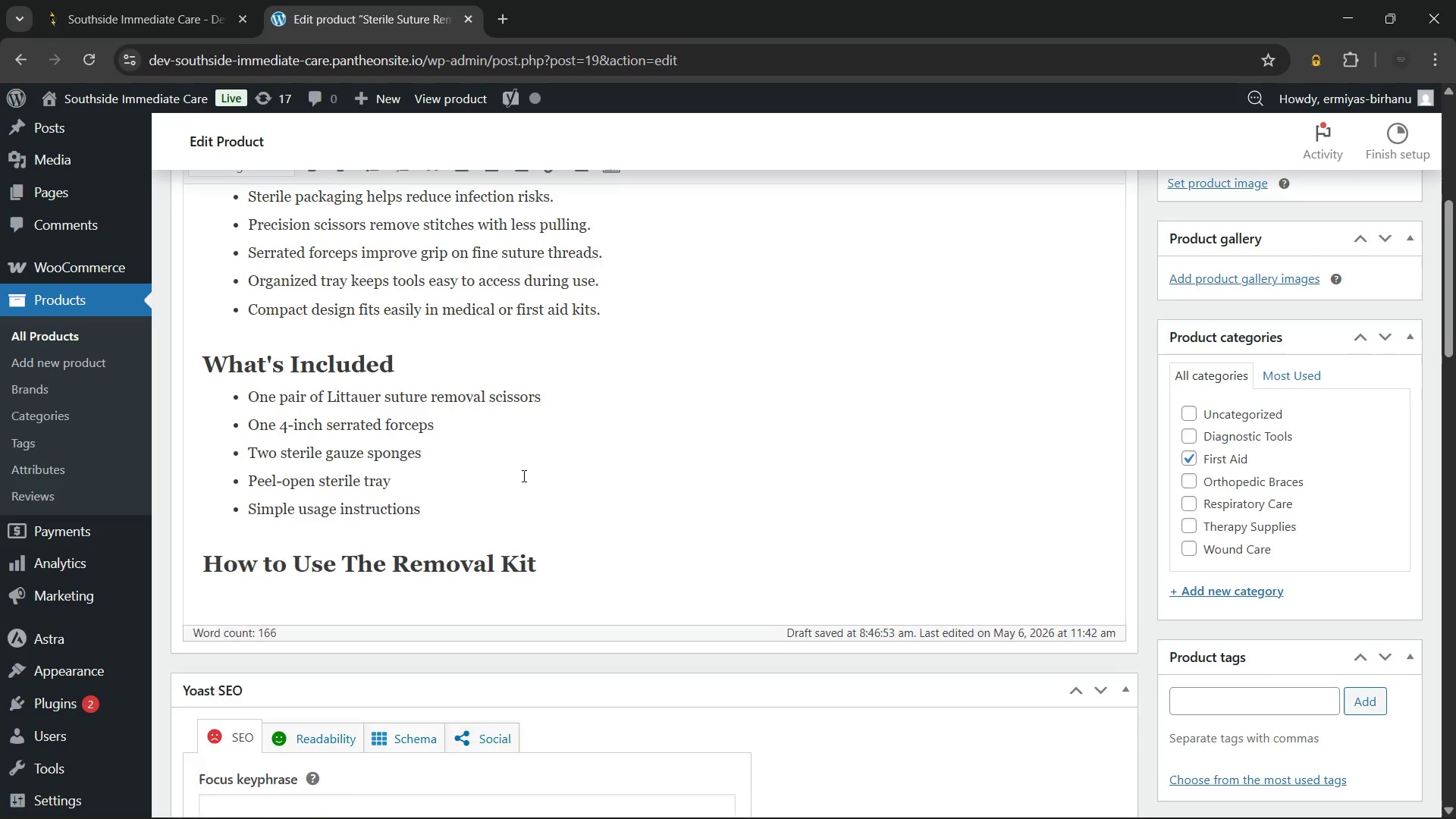 
key(Enter)
 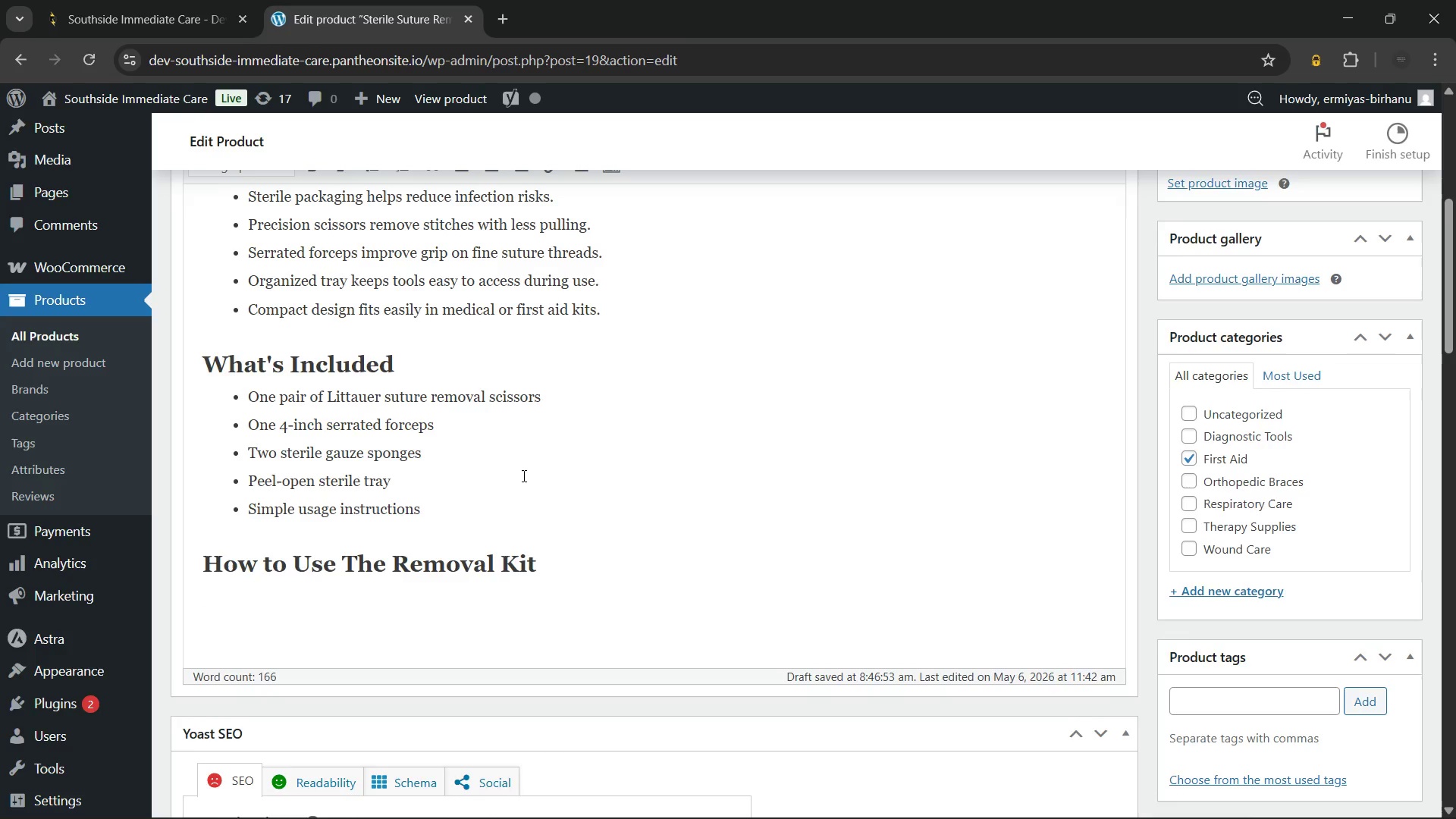 
scroll: coordinate [522, 475], scroll_direction: up, amount: 3.0
 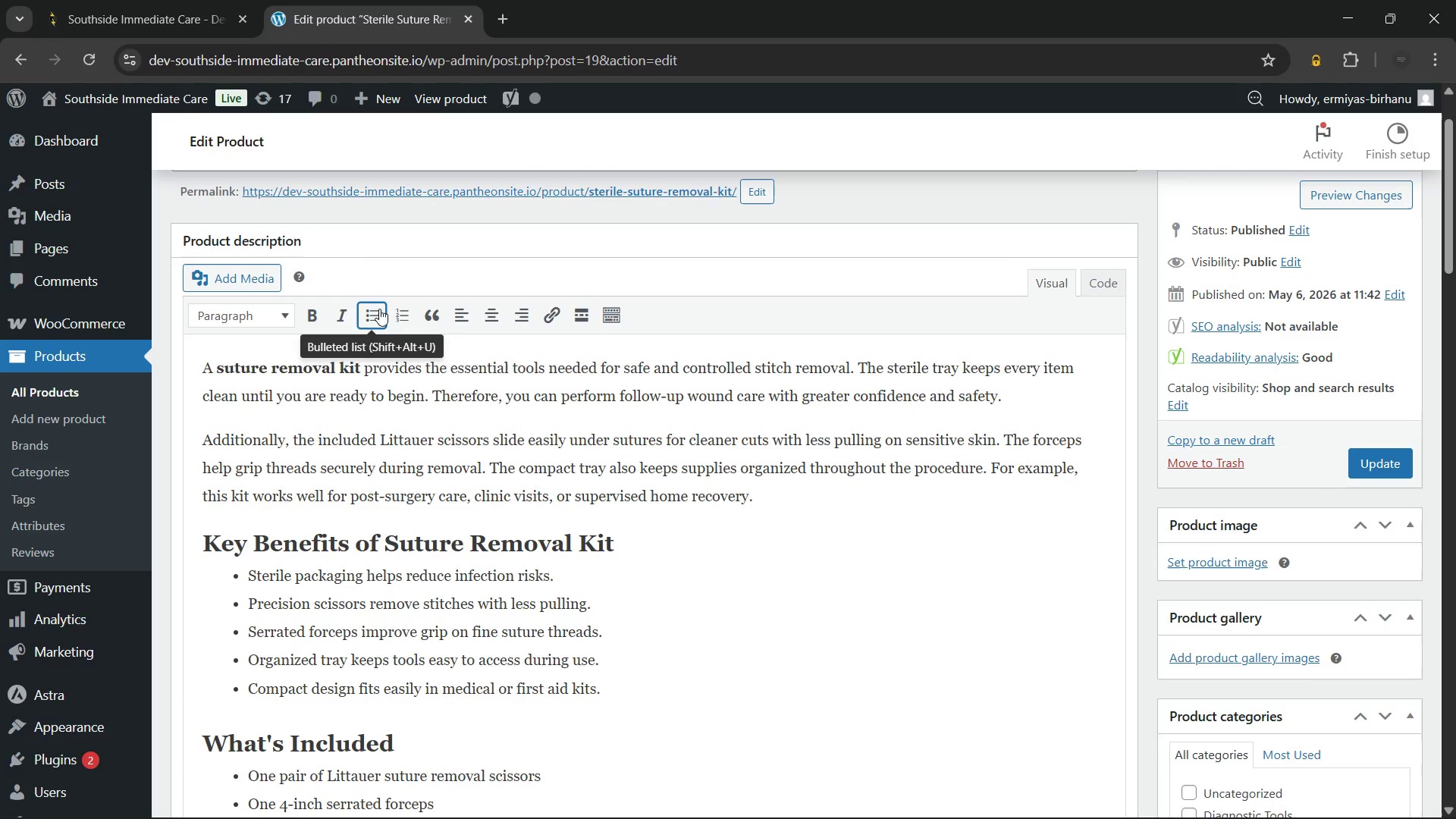 
left_click([396, 308])
 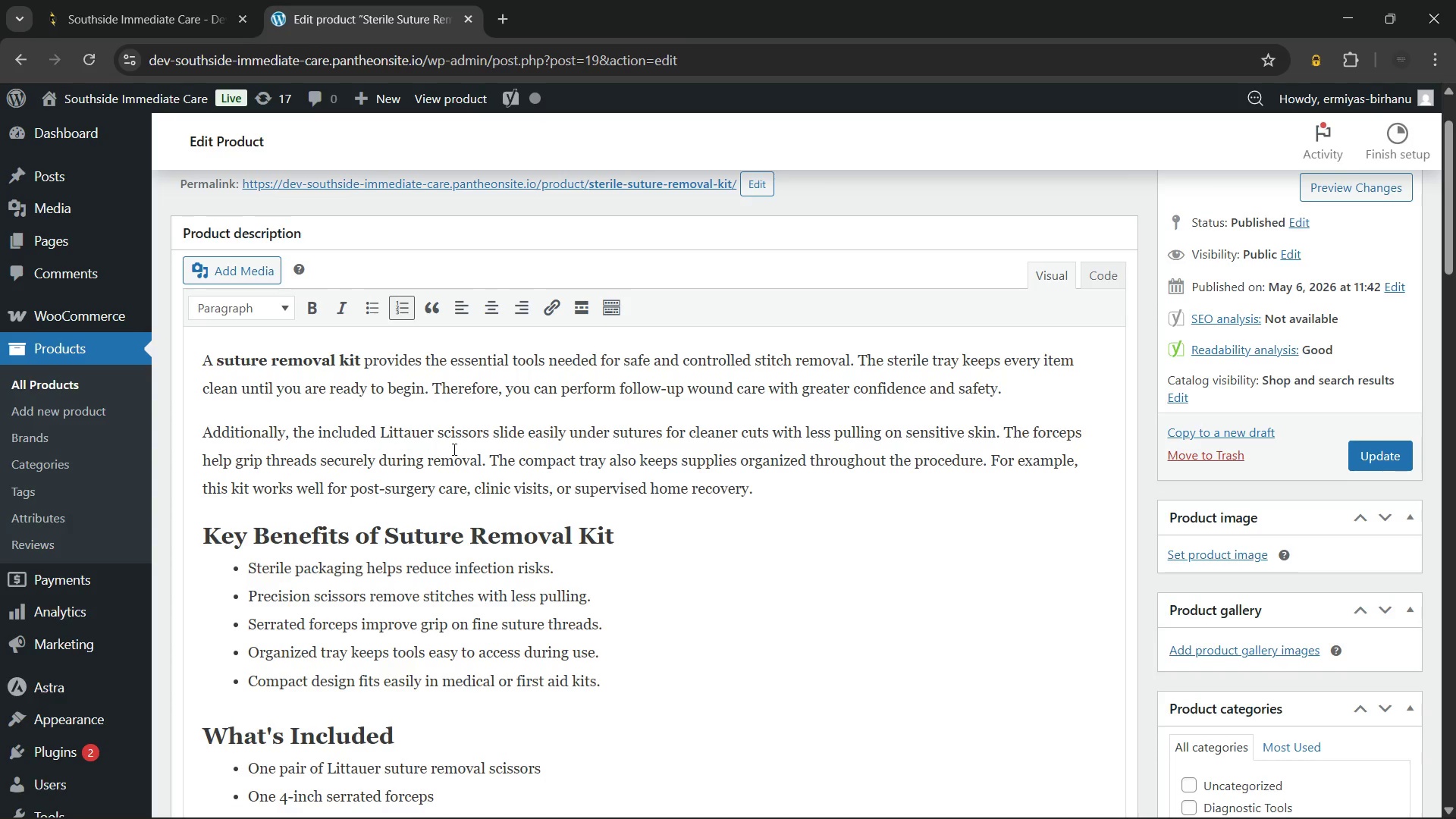 
scroll: coordinate [453, 451], scroll_direction: down, amount: 2.0
 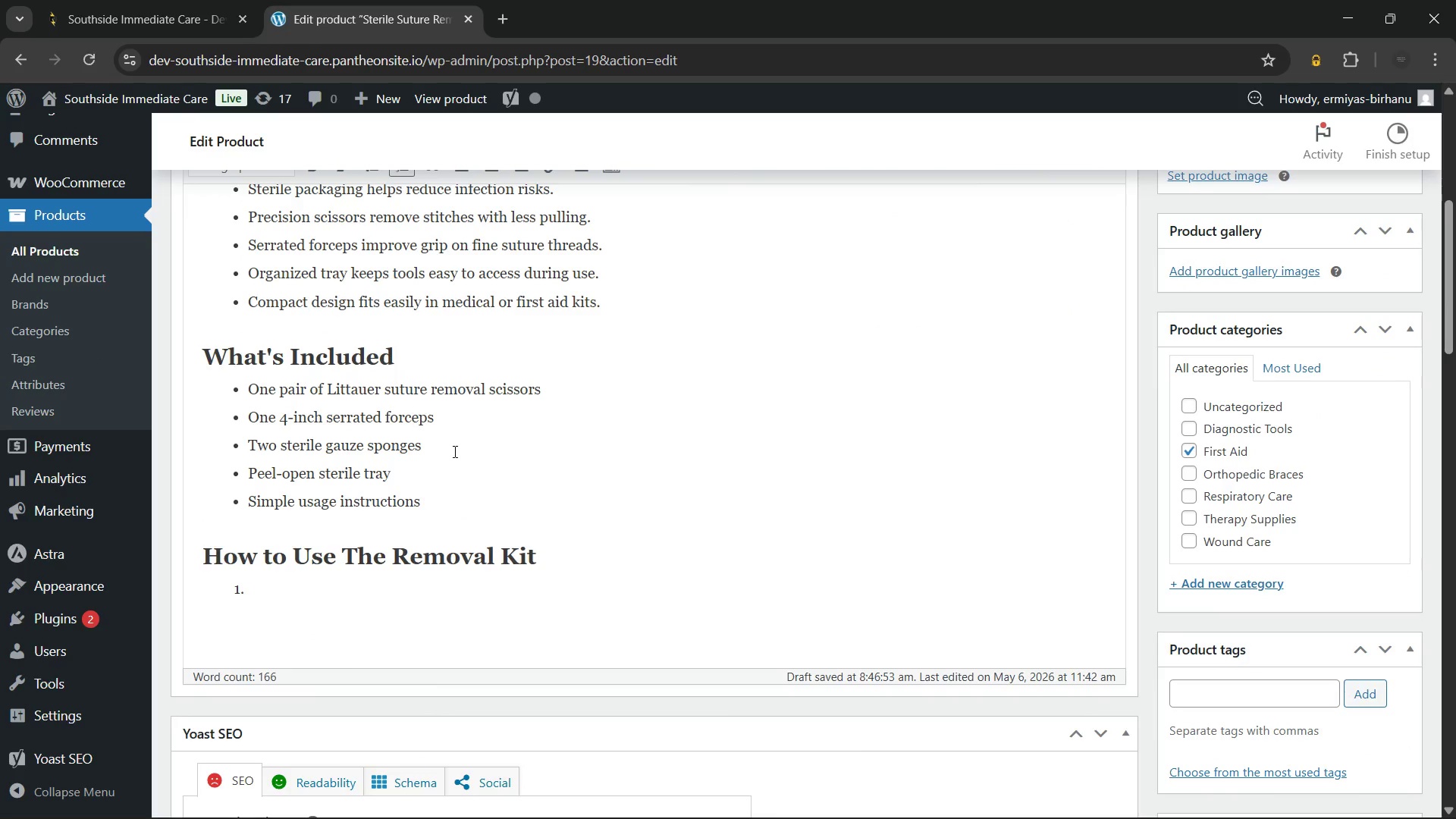 
type(Clean the wound area)
 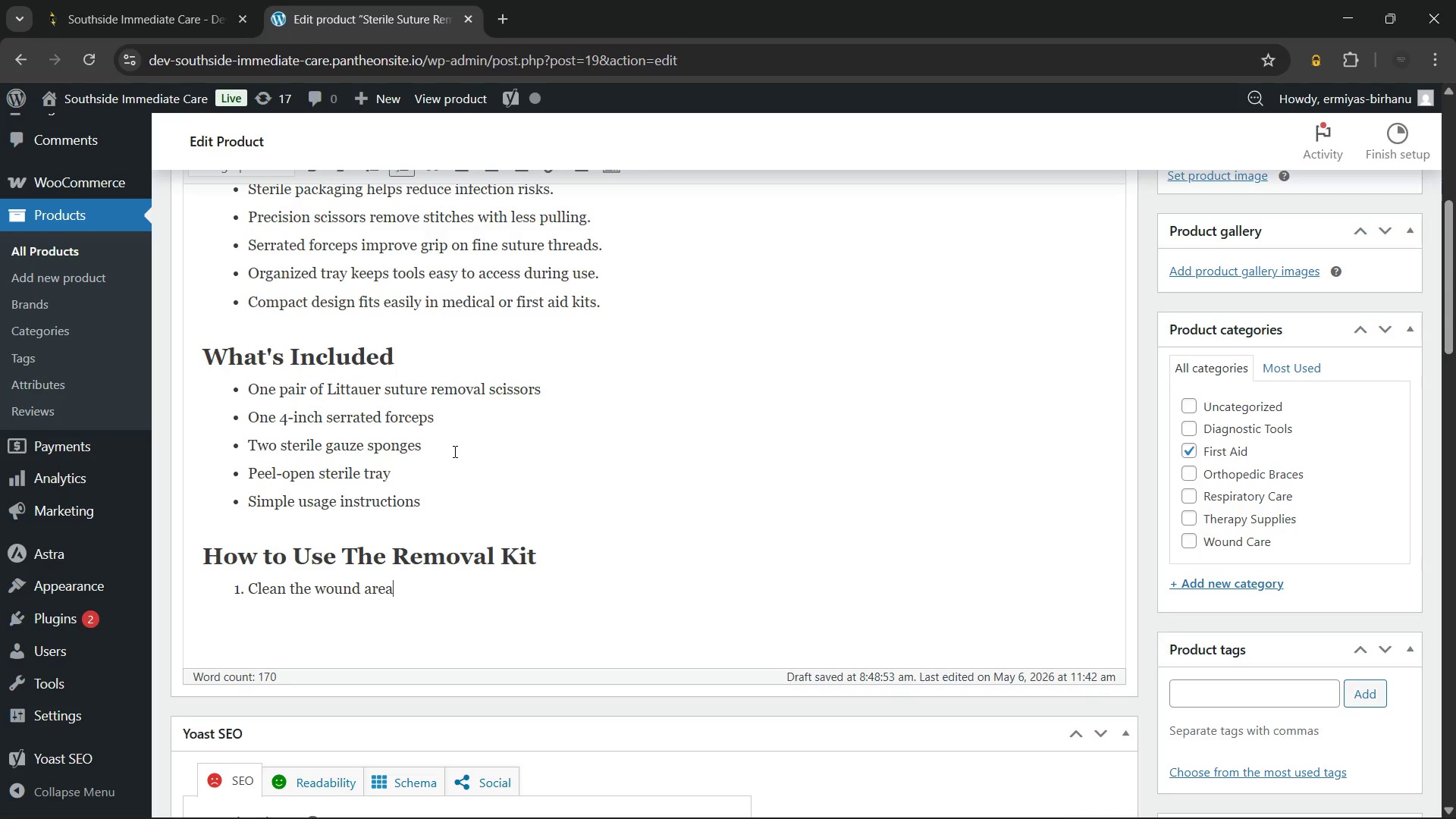 
wait(31.58)
 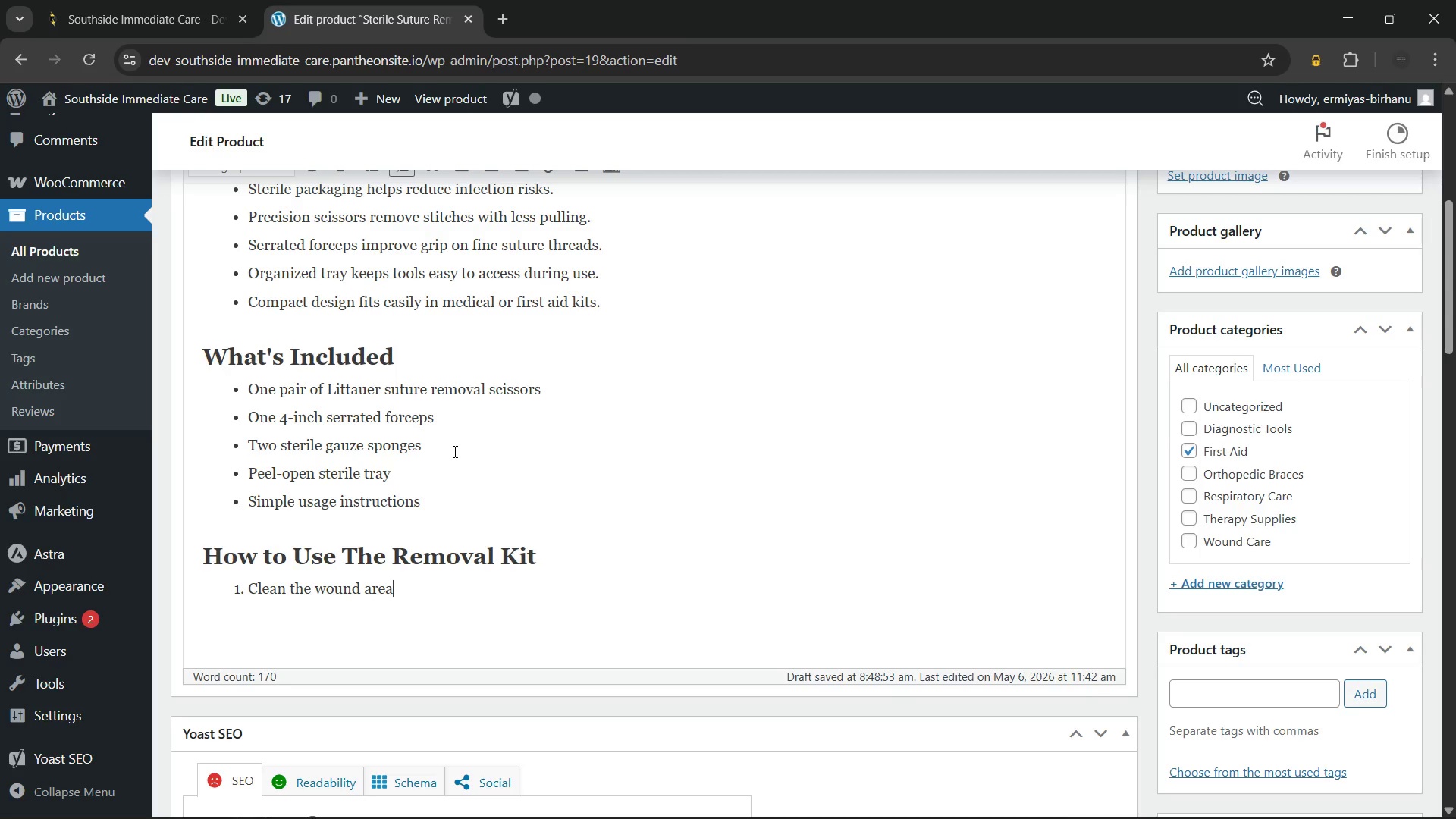 
type( before removing stitches.)
 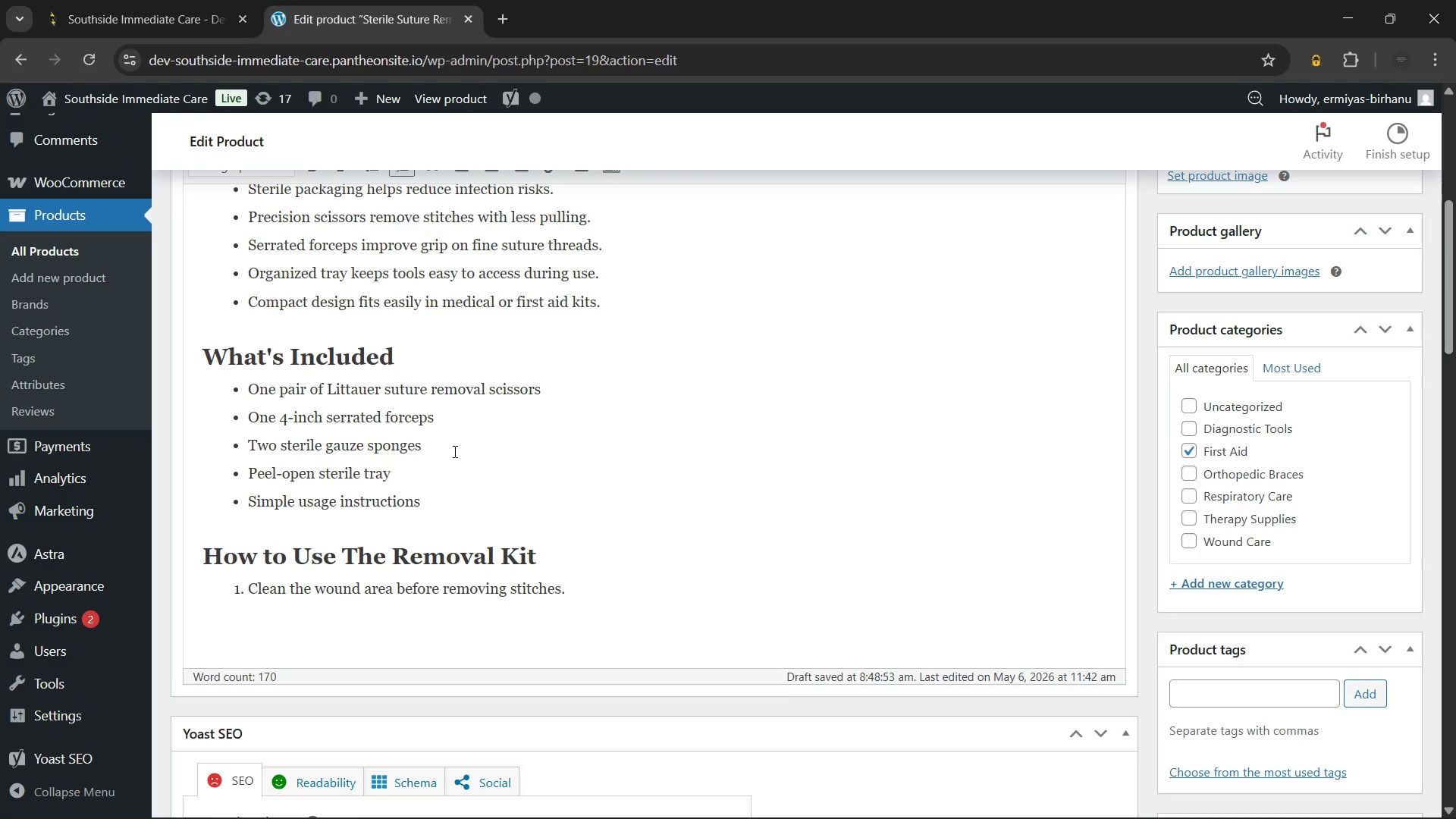 
key(Enter)
 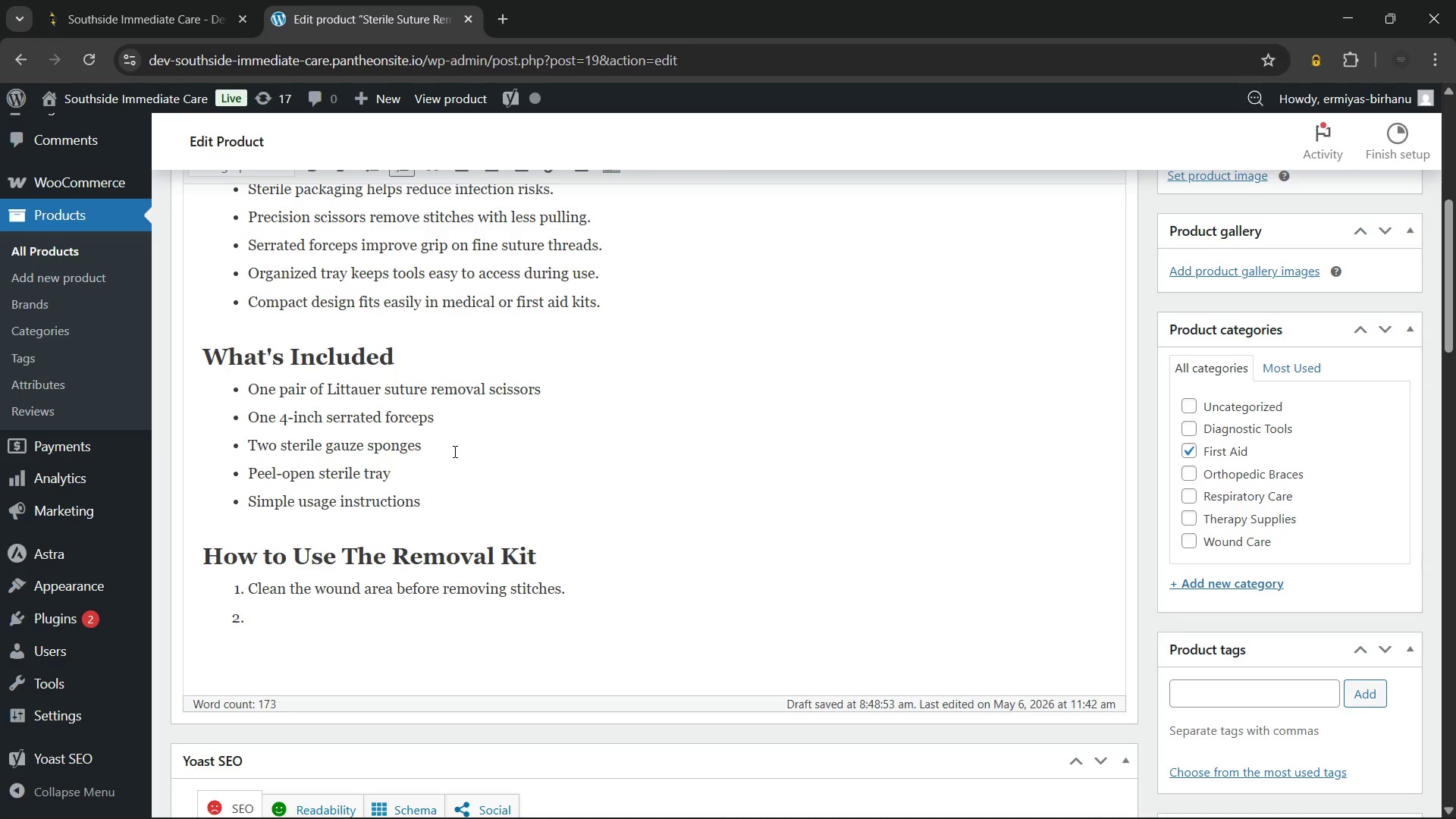 
type(Lift the suture gently using the forceps.)
 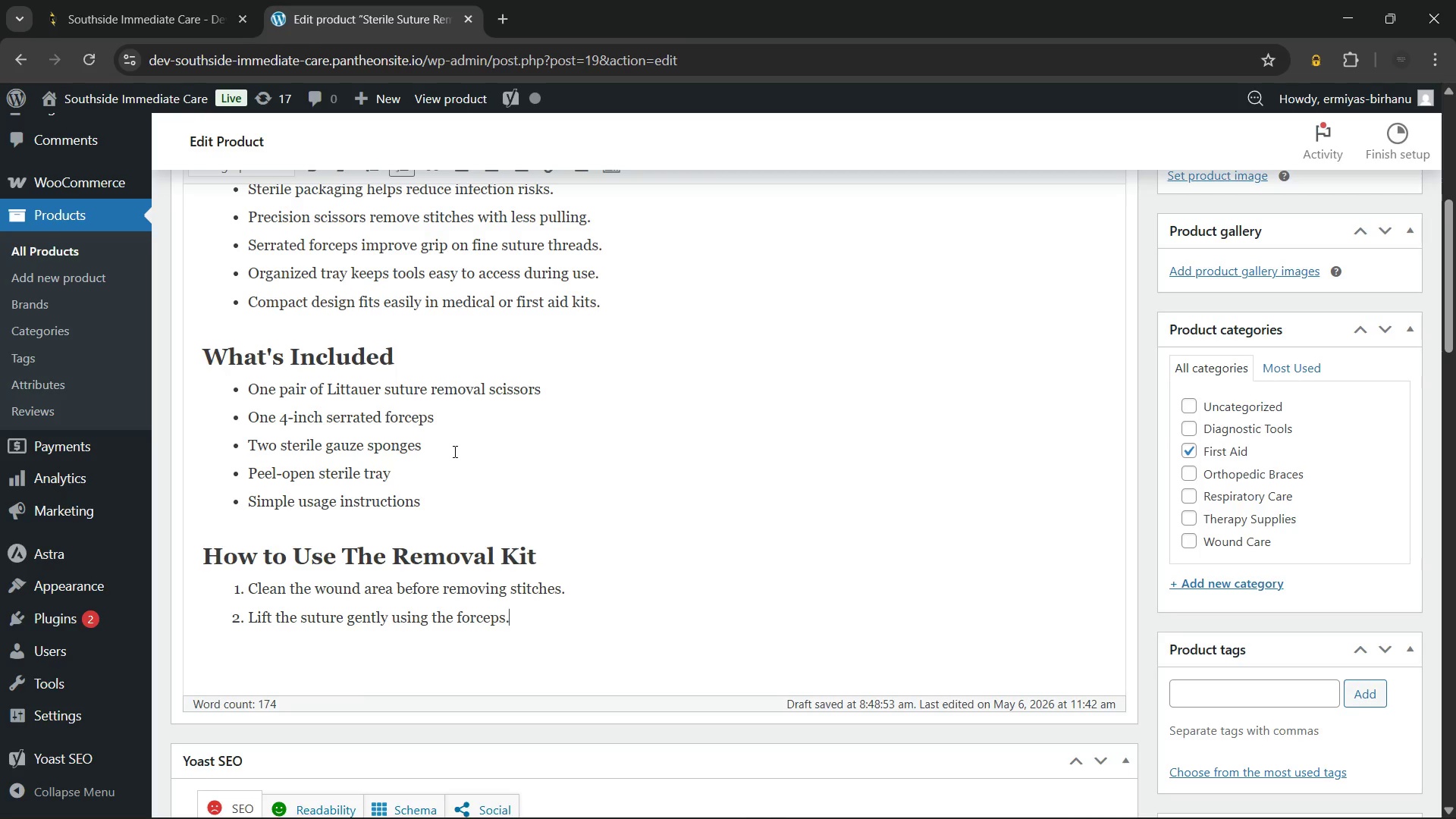 
key(Enter)
 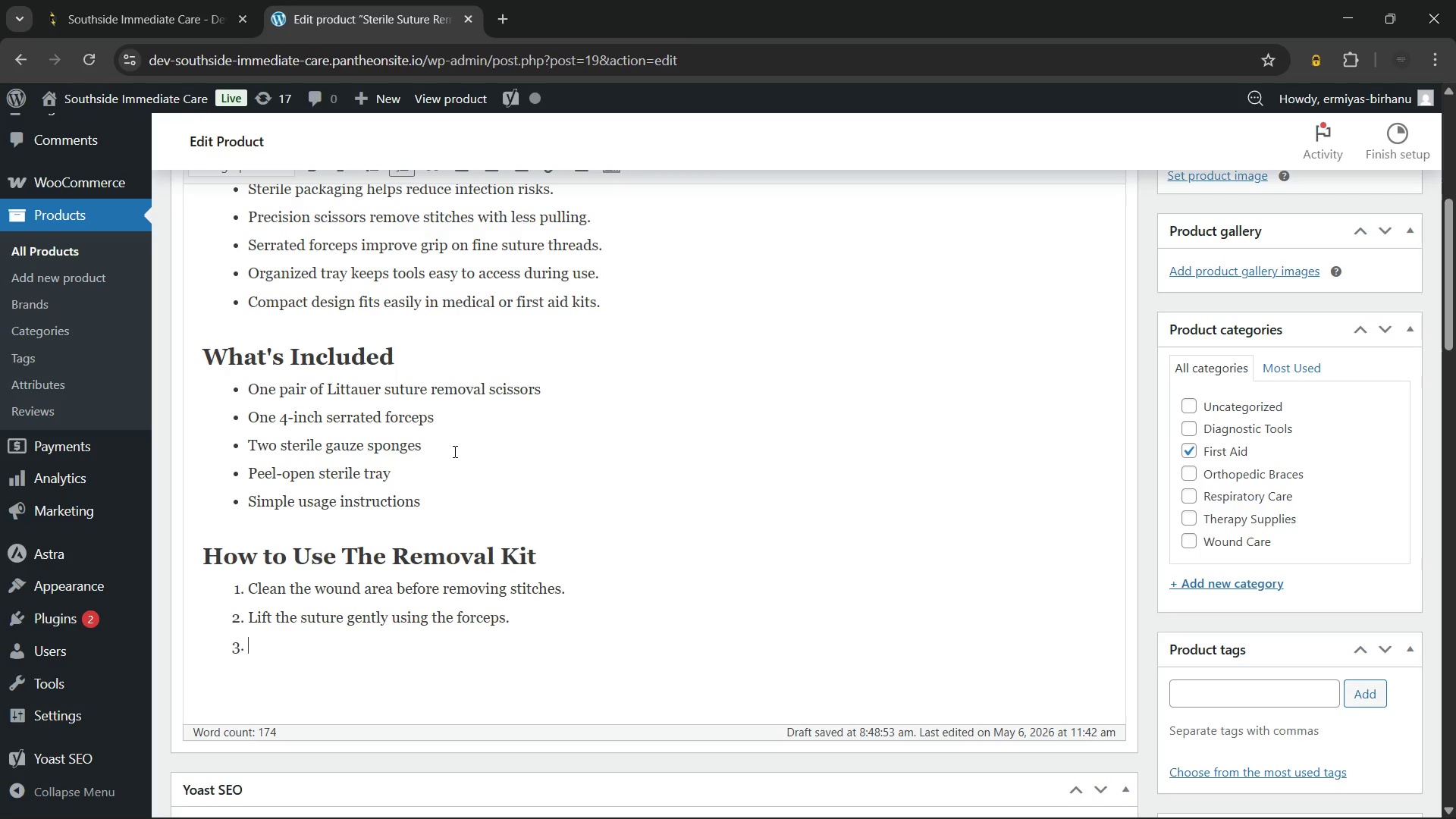 
type(Slide the scissors under the thread carefully.)
 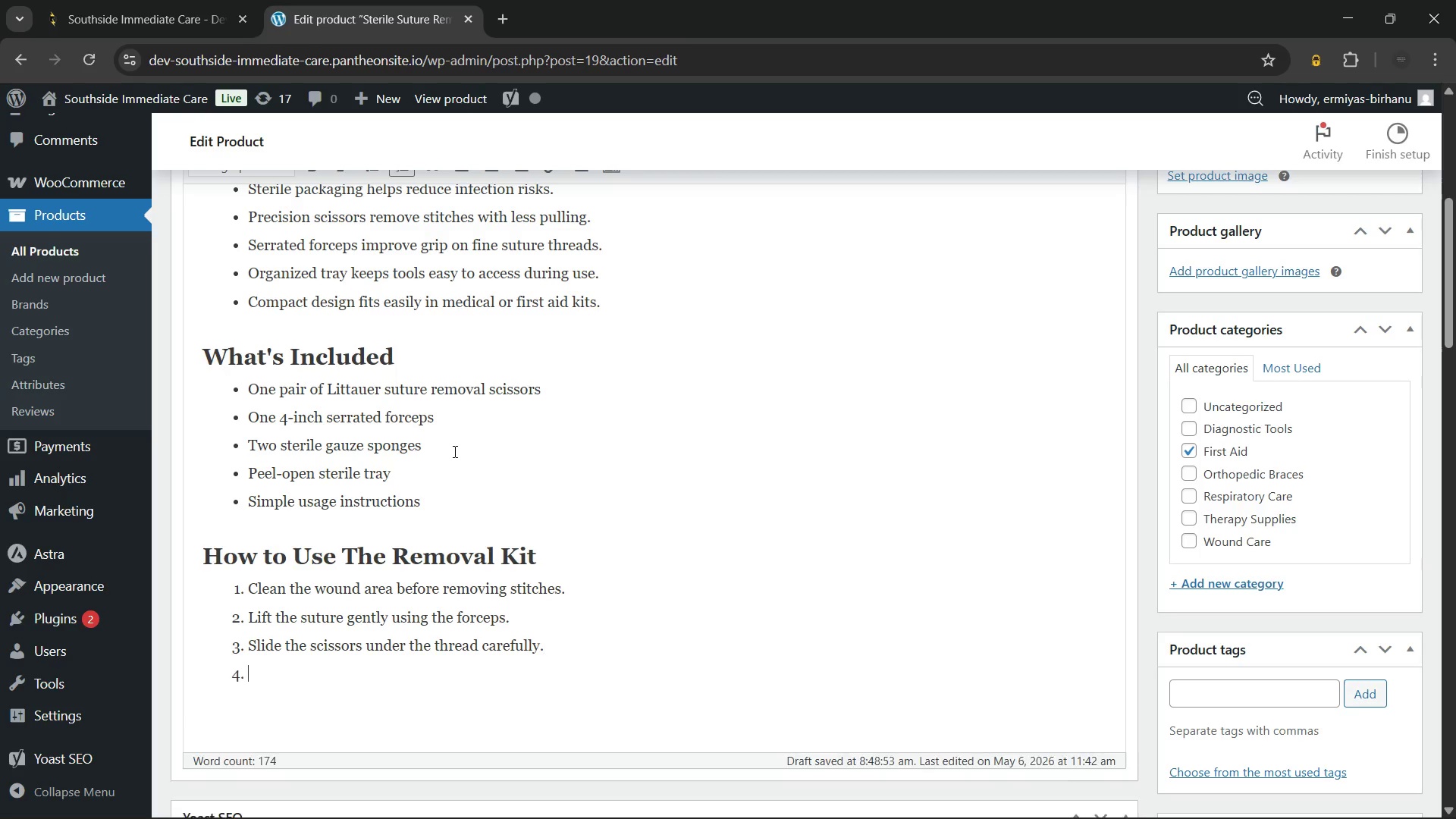 
key(Enter)
 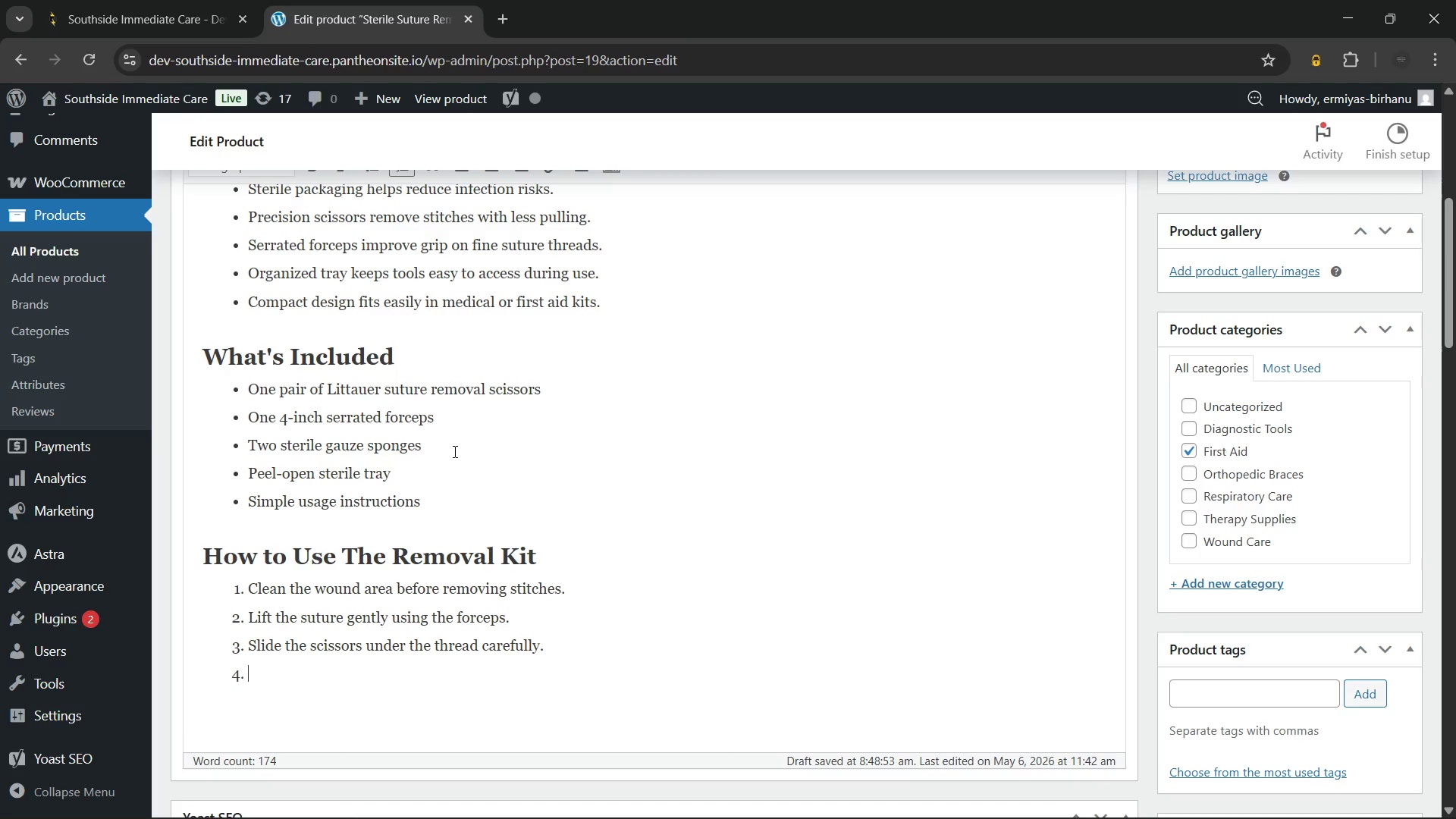 
type(Cut the suture and pull it out slowly)
 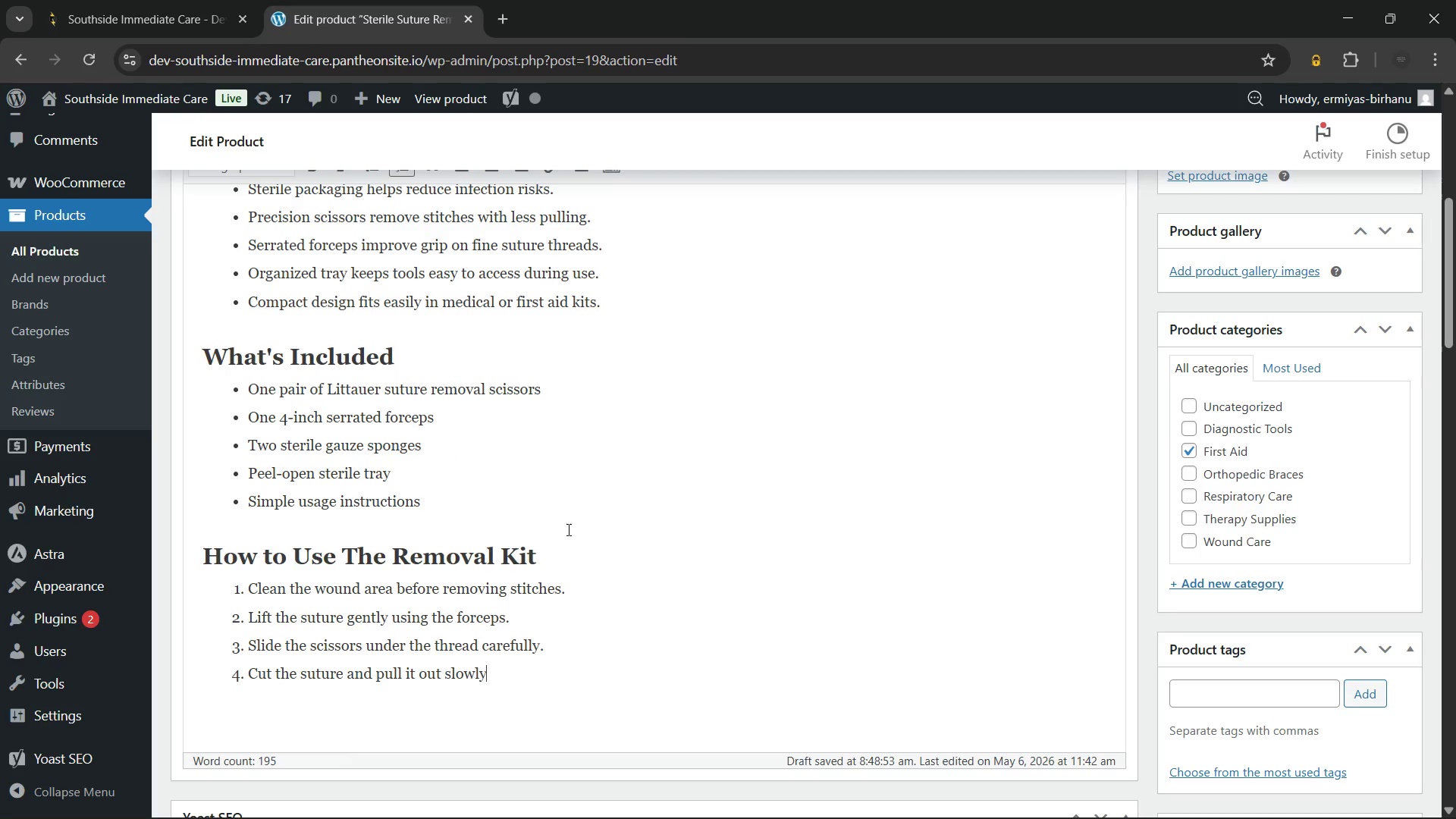 
wait(52.72)
 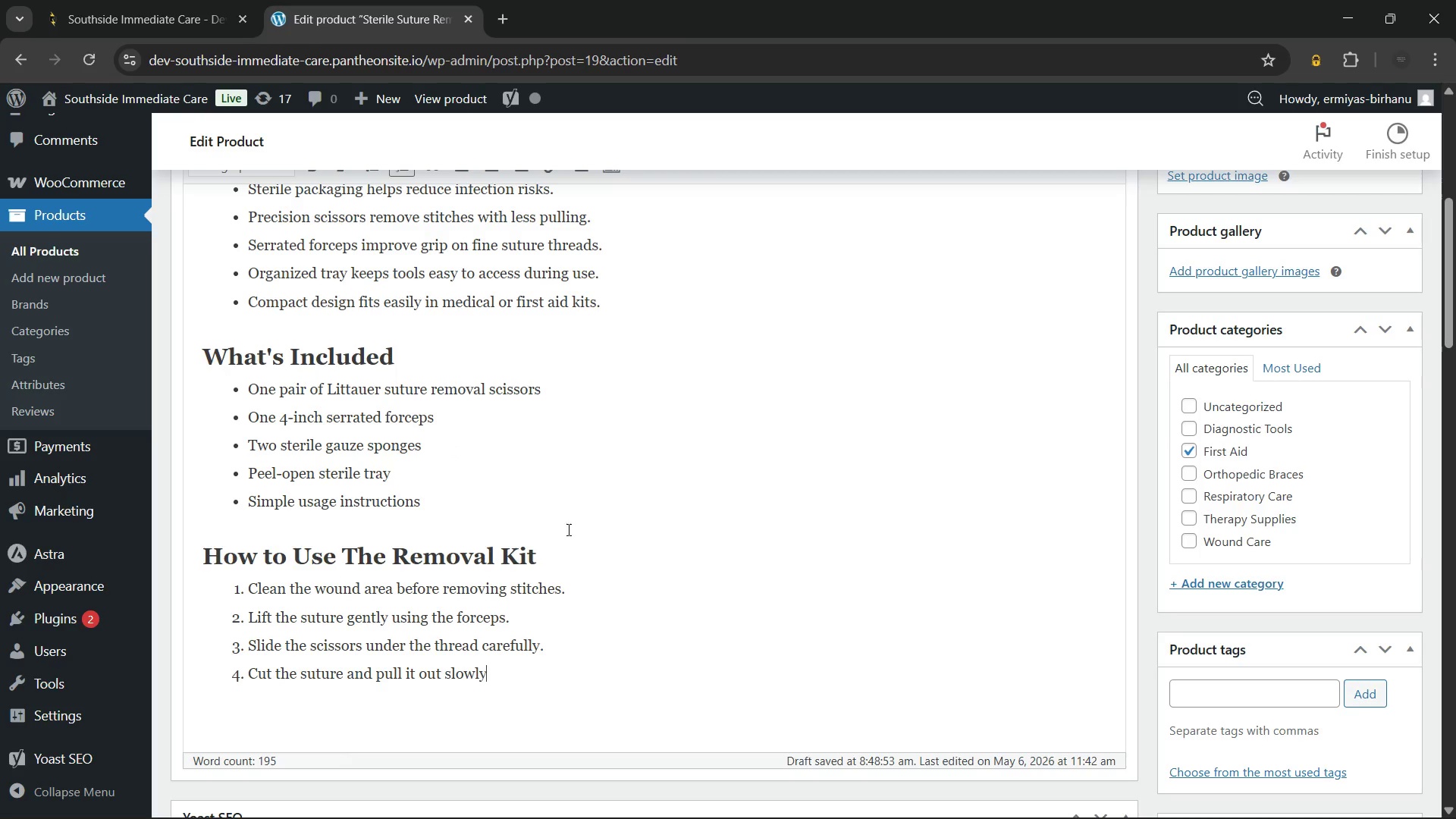 
key(Period)
 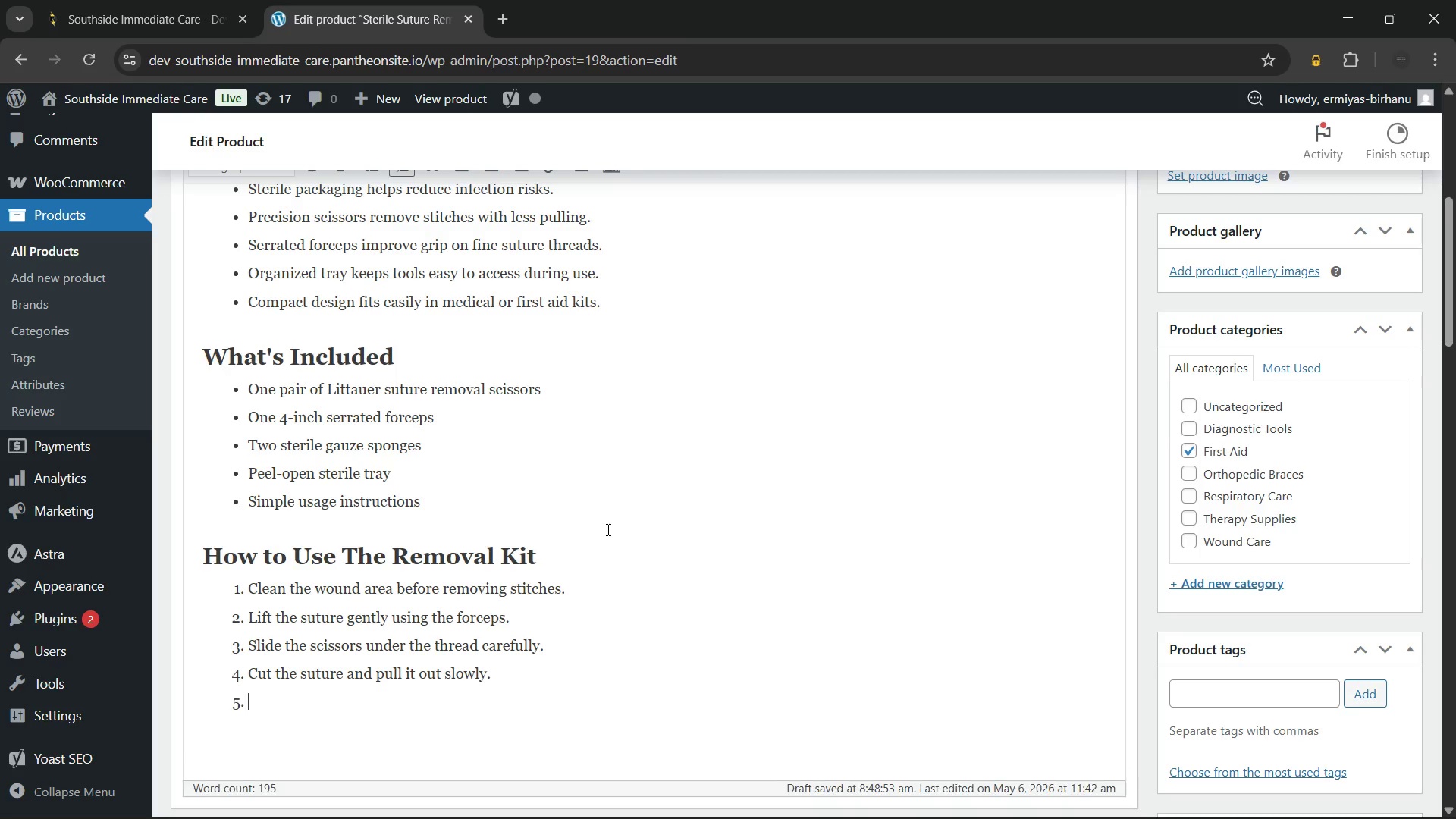 
key(Enter)
 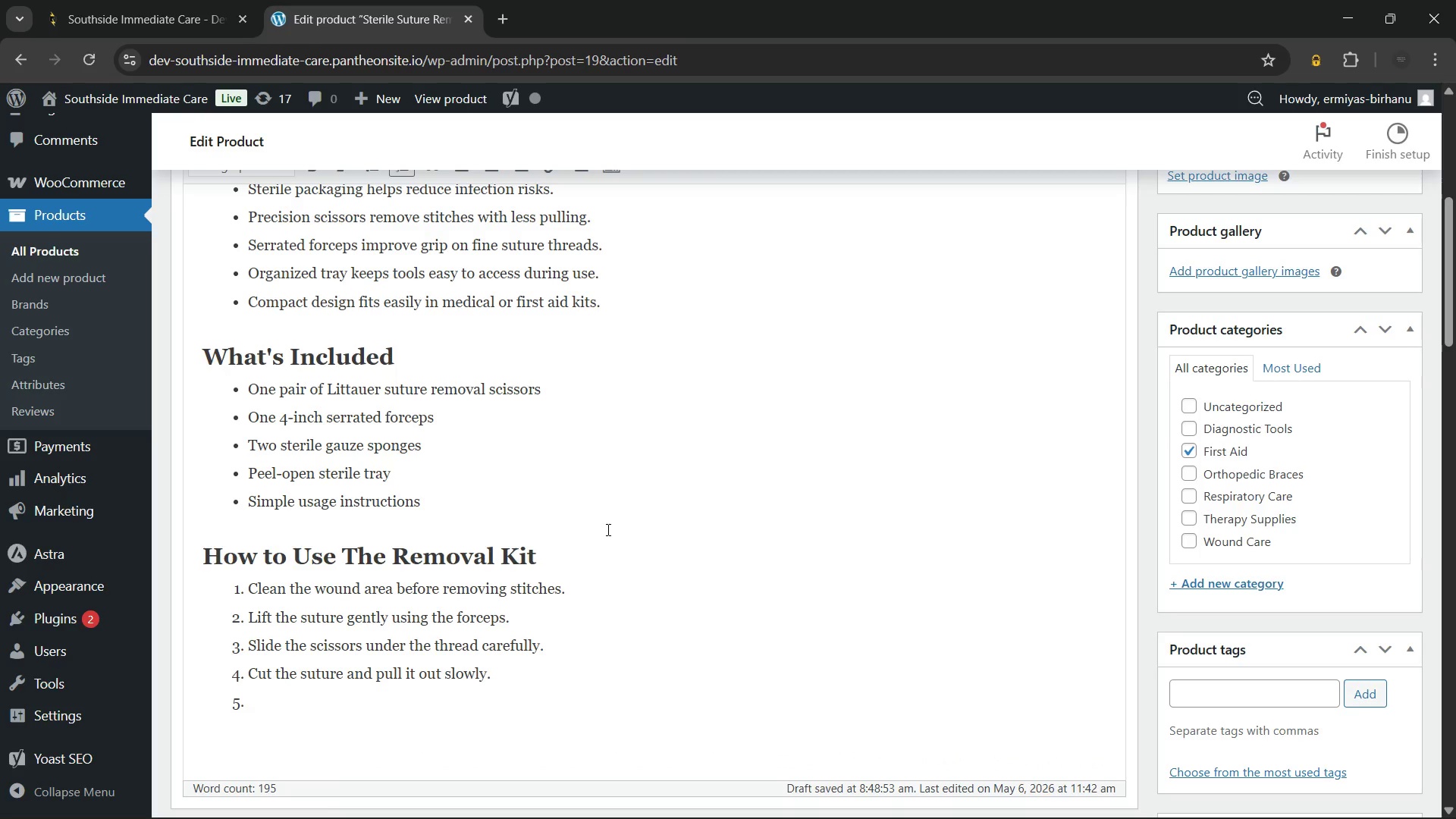 
type(Clean the area gain )
key(Backspace)
key(Backspace)
key(Backspace)
key(Backspace)
key(Backspace)
type(aa)
key(Backspace)
type(gain and discard used supplies safely.)
 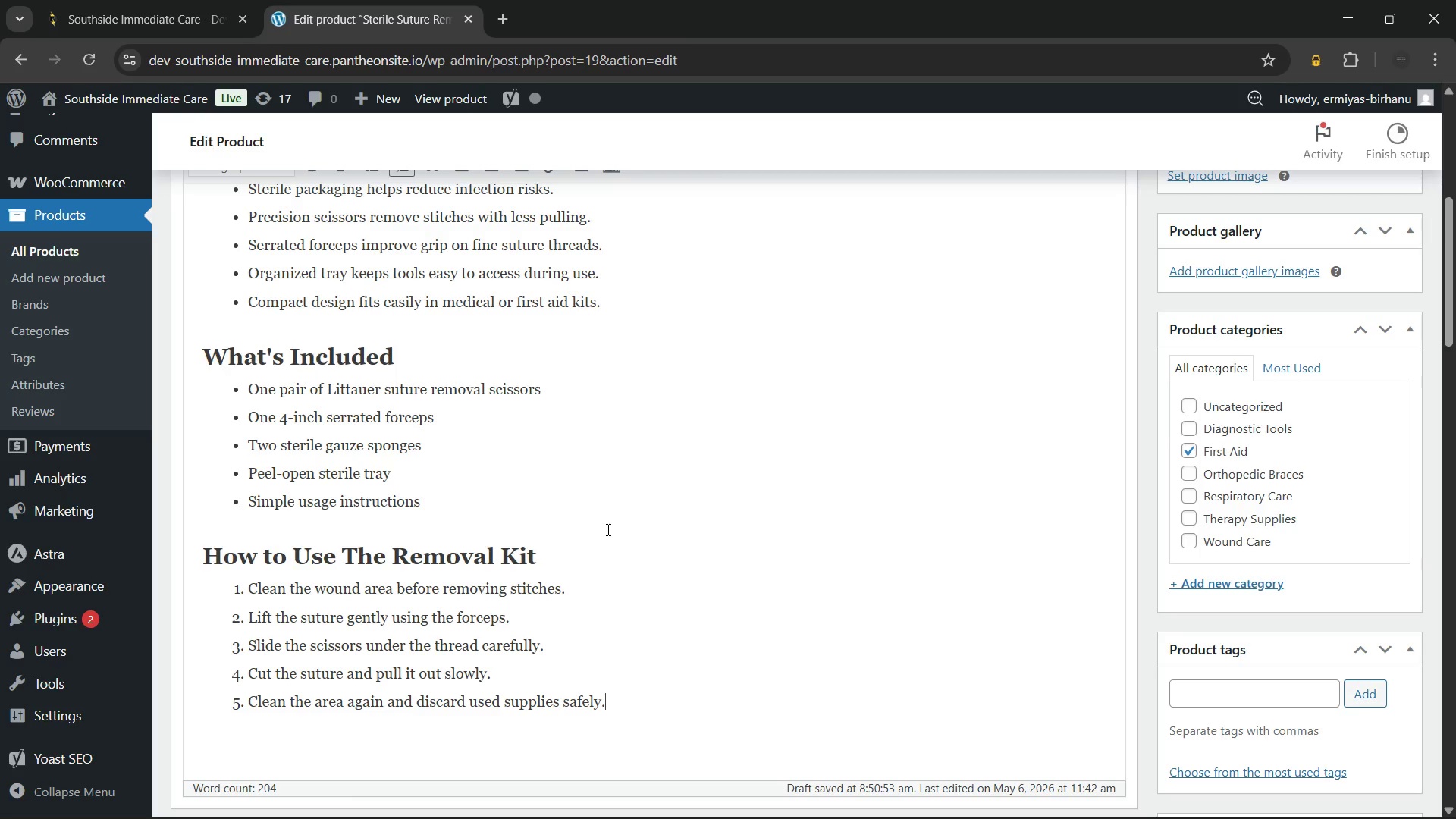 
wait(5.52)
 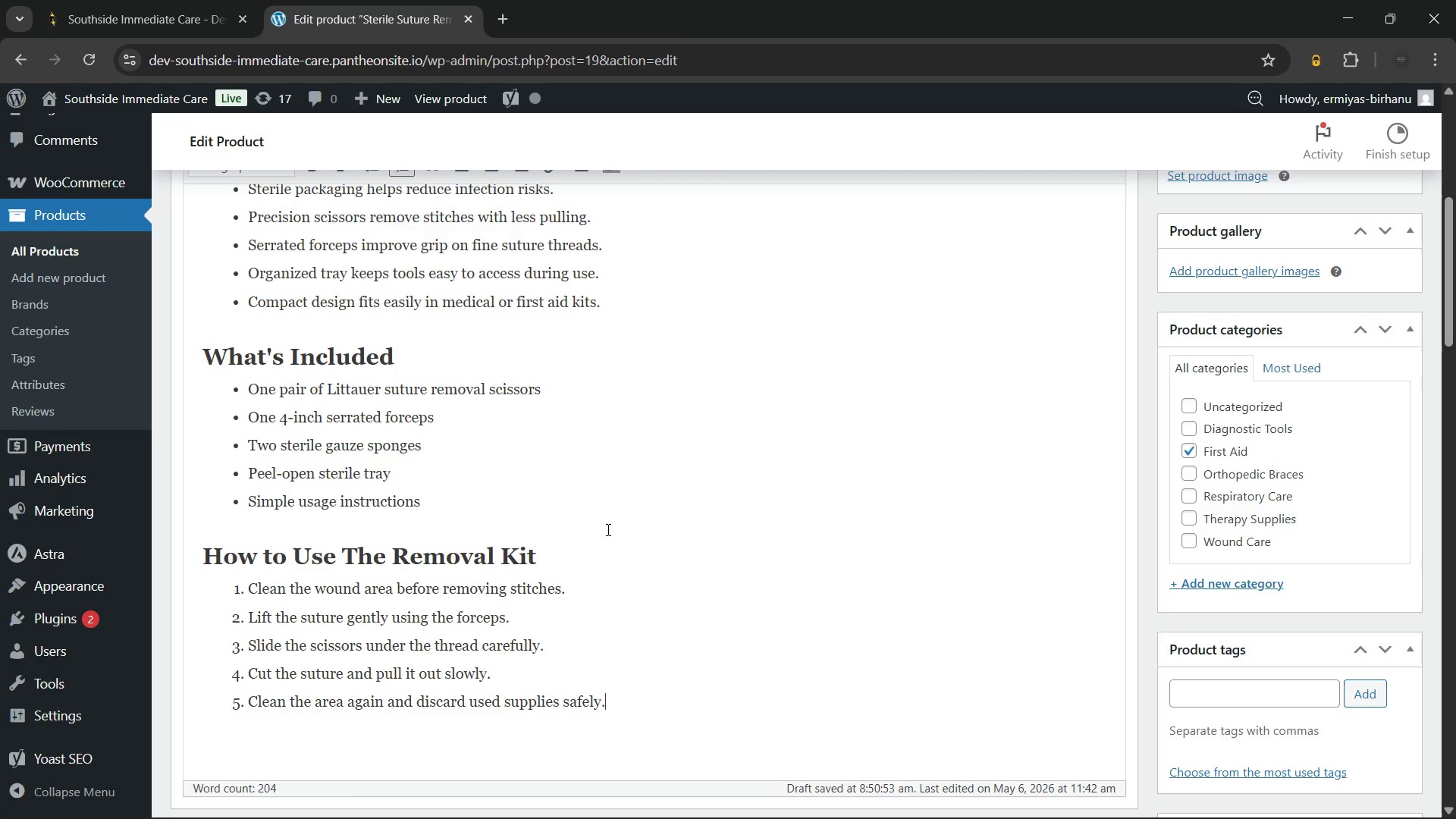 
scroll: coordinate [607, 529], scroll_direction: up, amount: 3.0
 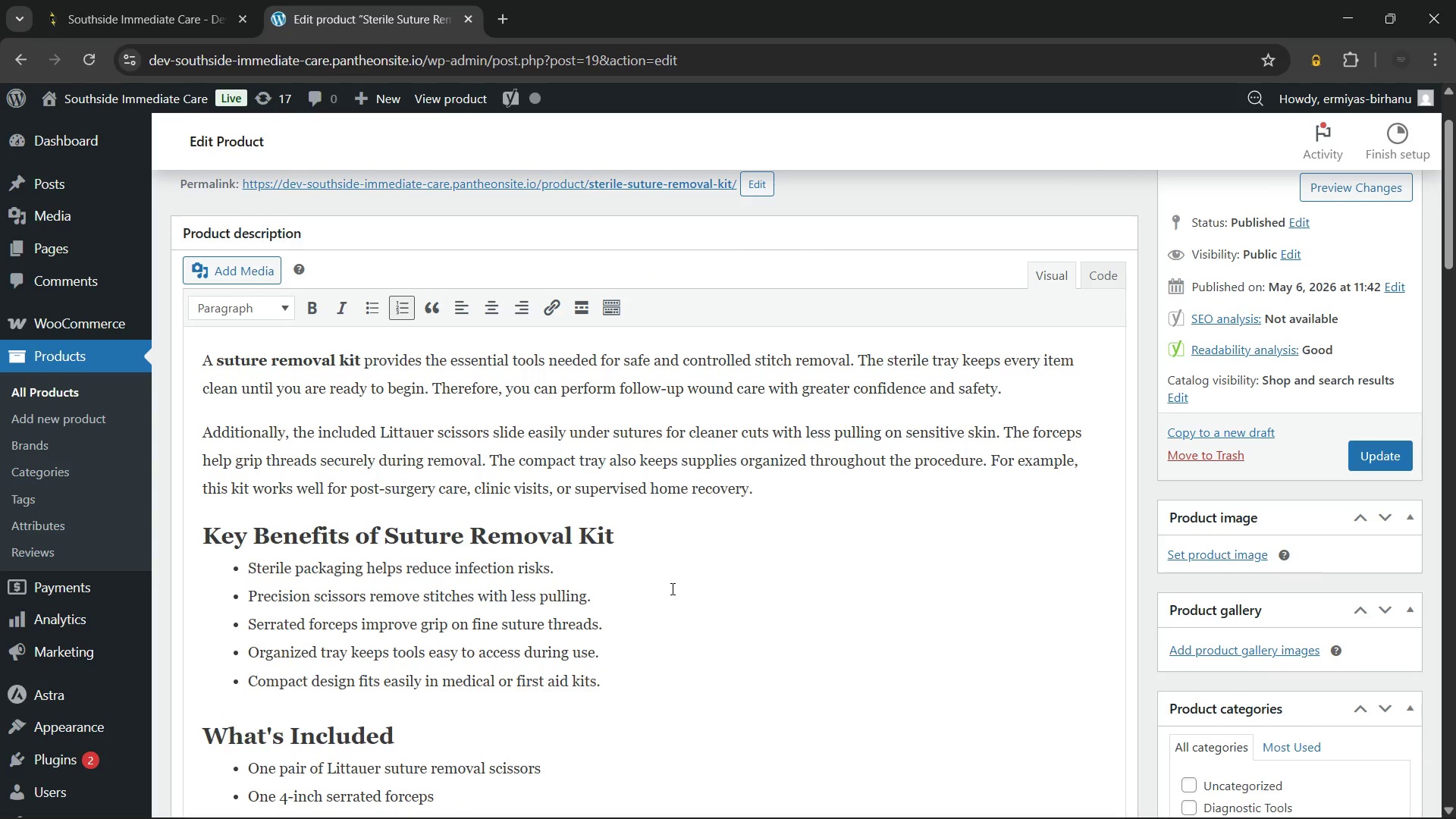 
wait(7.94)
 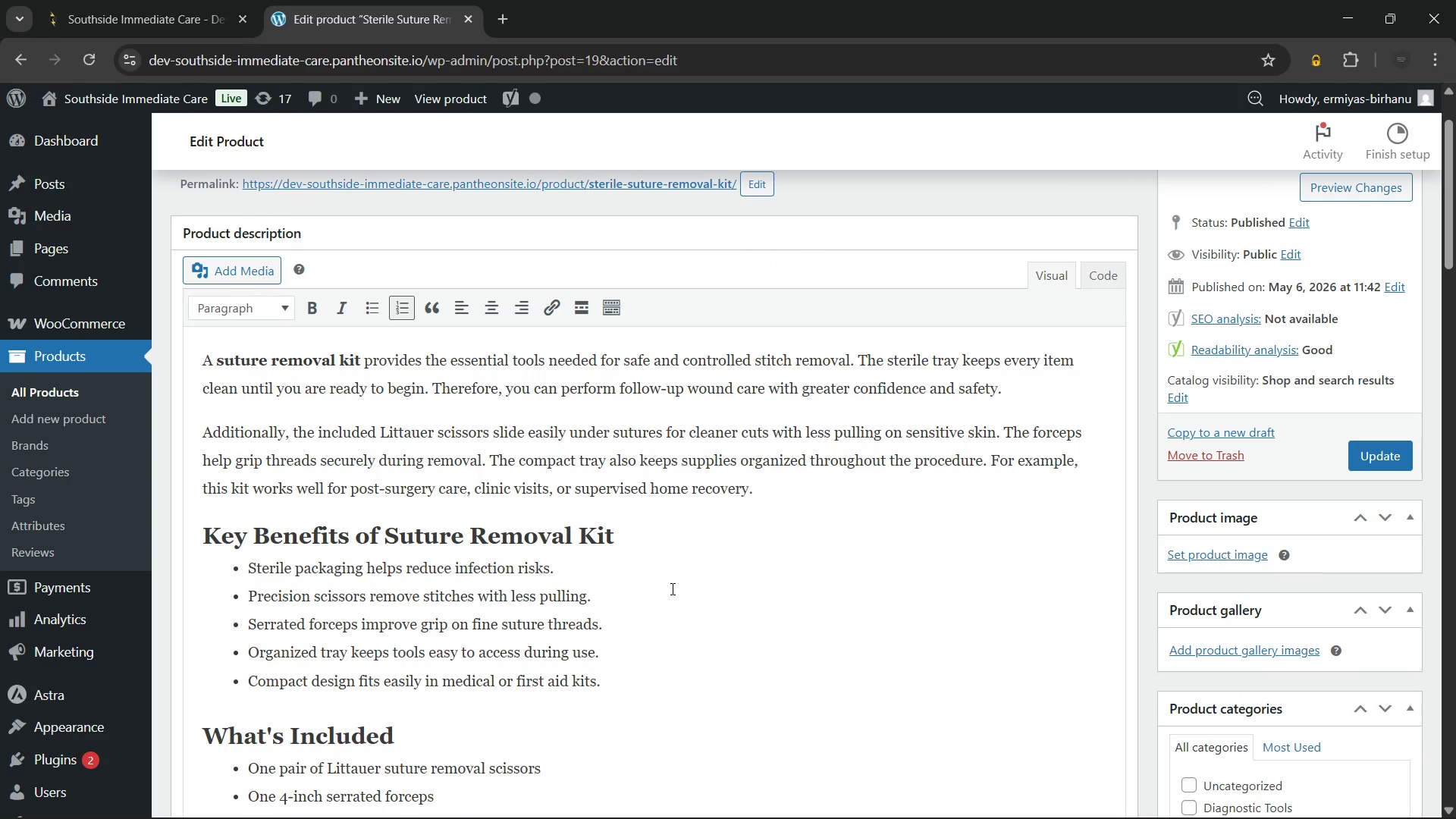 
left_click([1220, 551])
 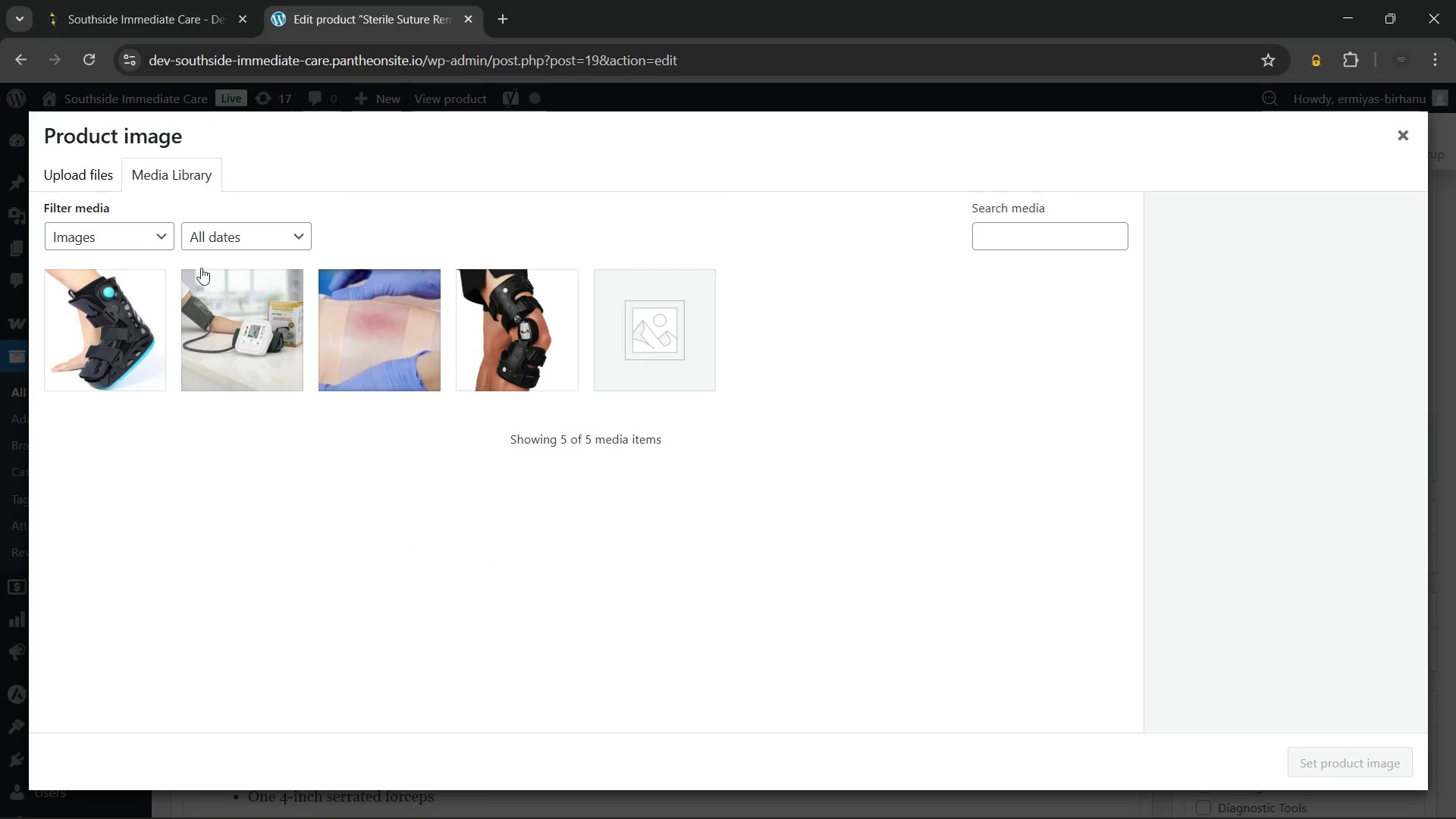 
left_click([87, 178])
 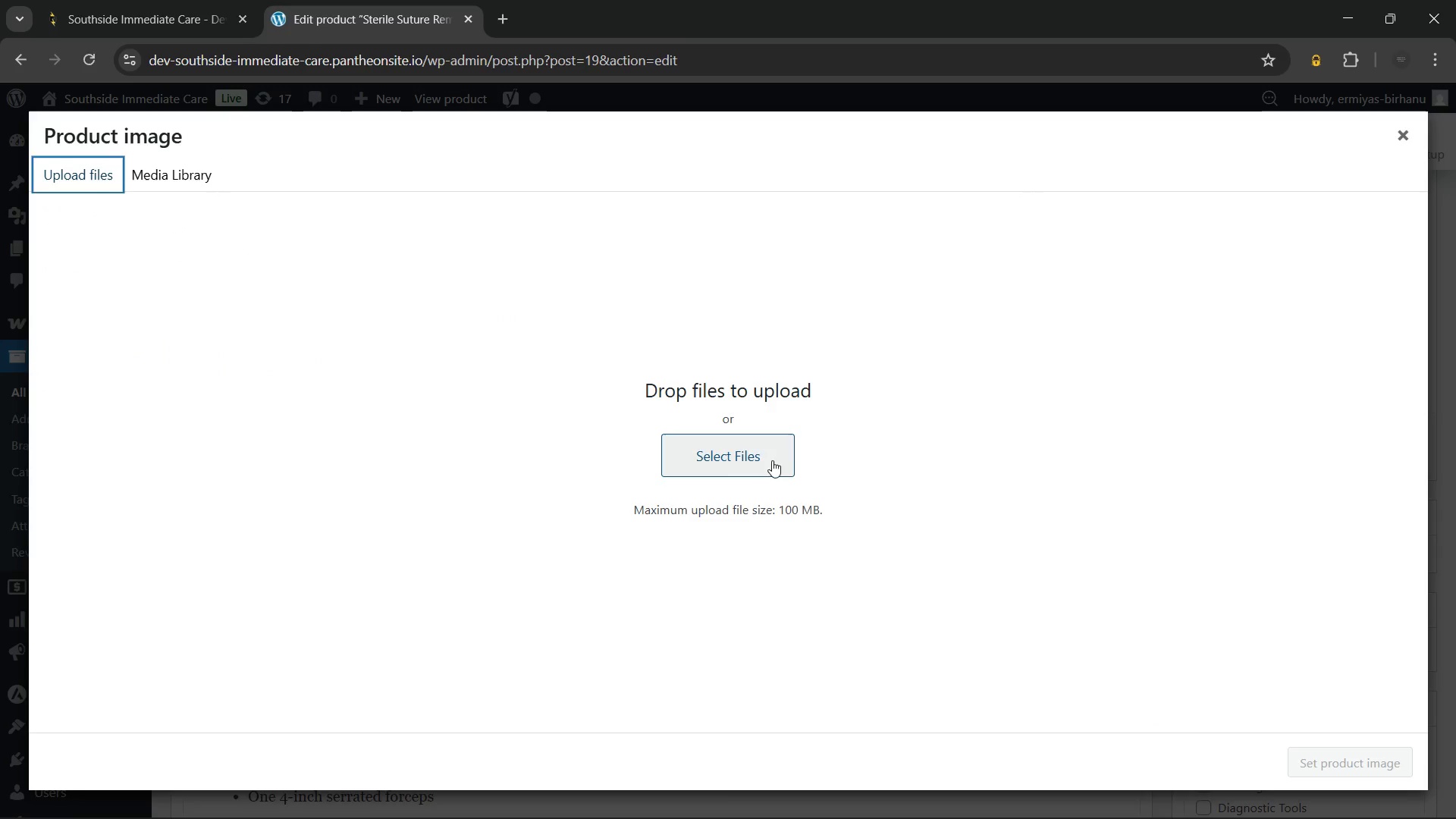 
left_click([770, 454])
 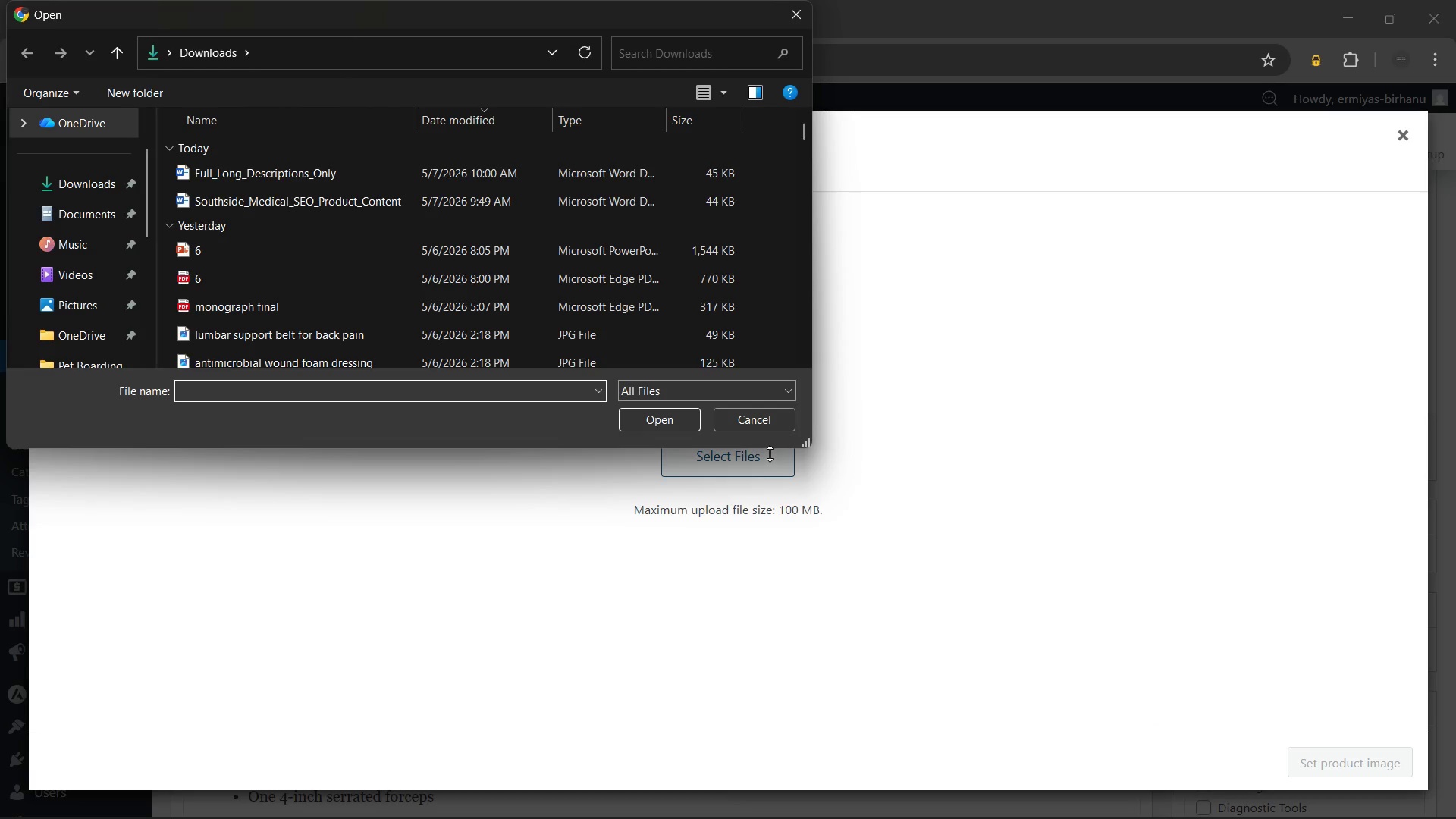 
scroll: coordinate [604, 306], scroll_direction: none, amount: 0.0
 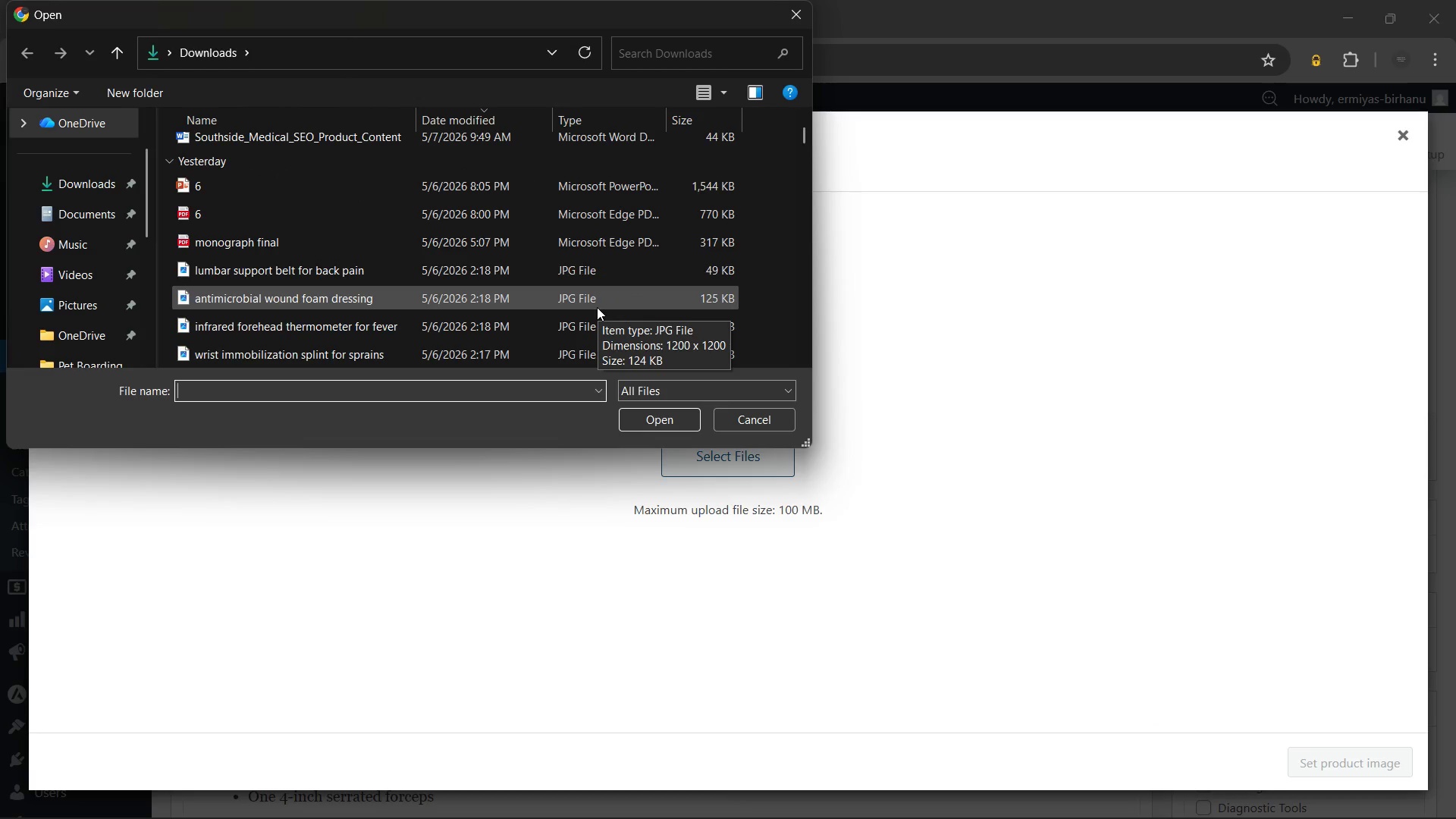 
scroll: coordinate [597, 307], scroll_direction: down, amount: 3.0
 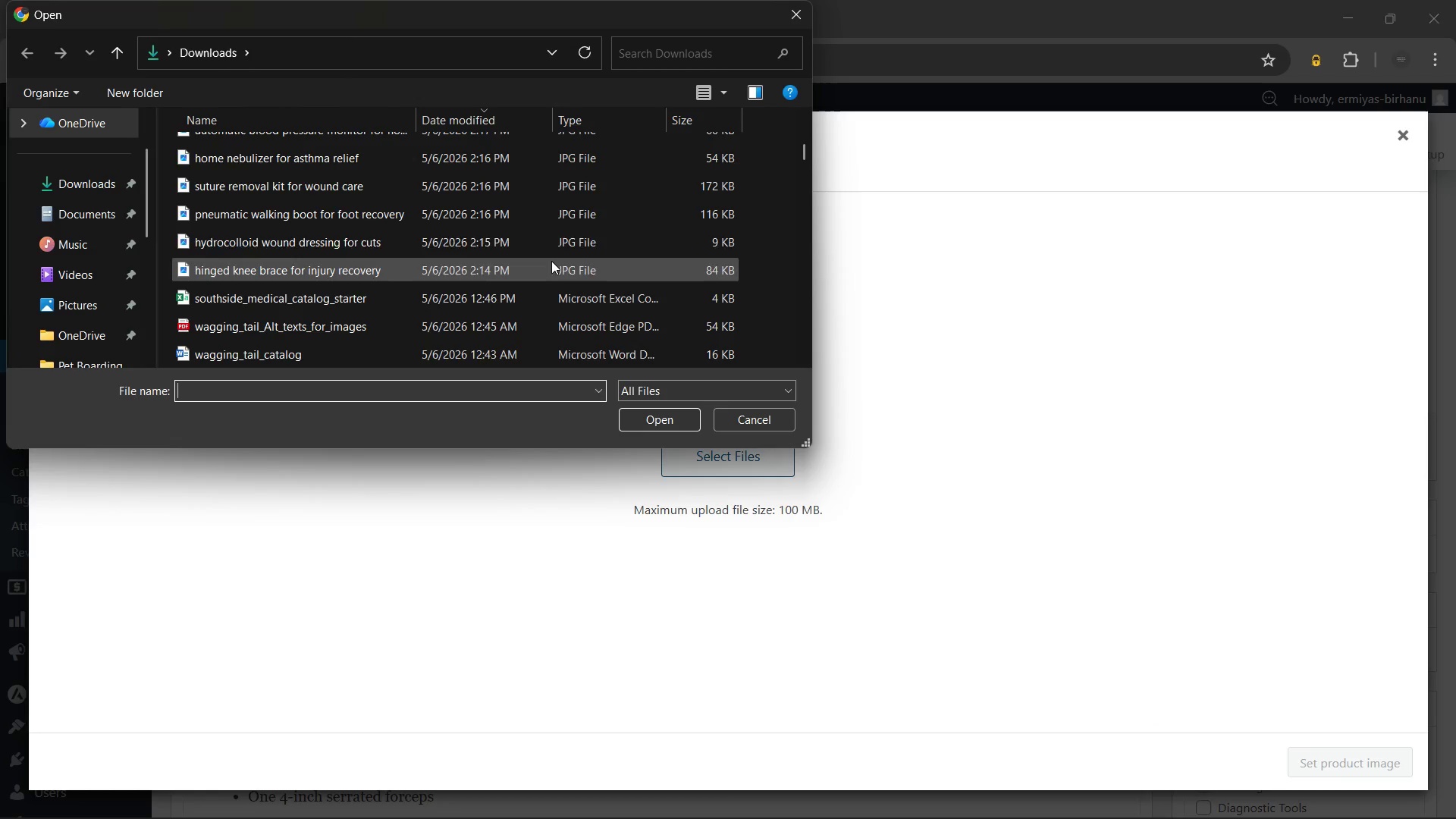 
left_click([397, 182])
 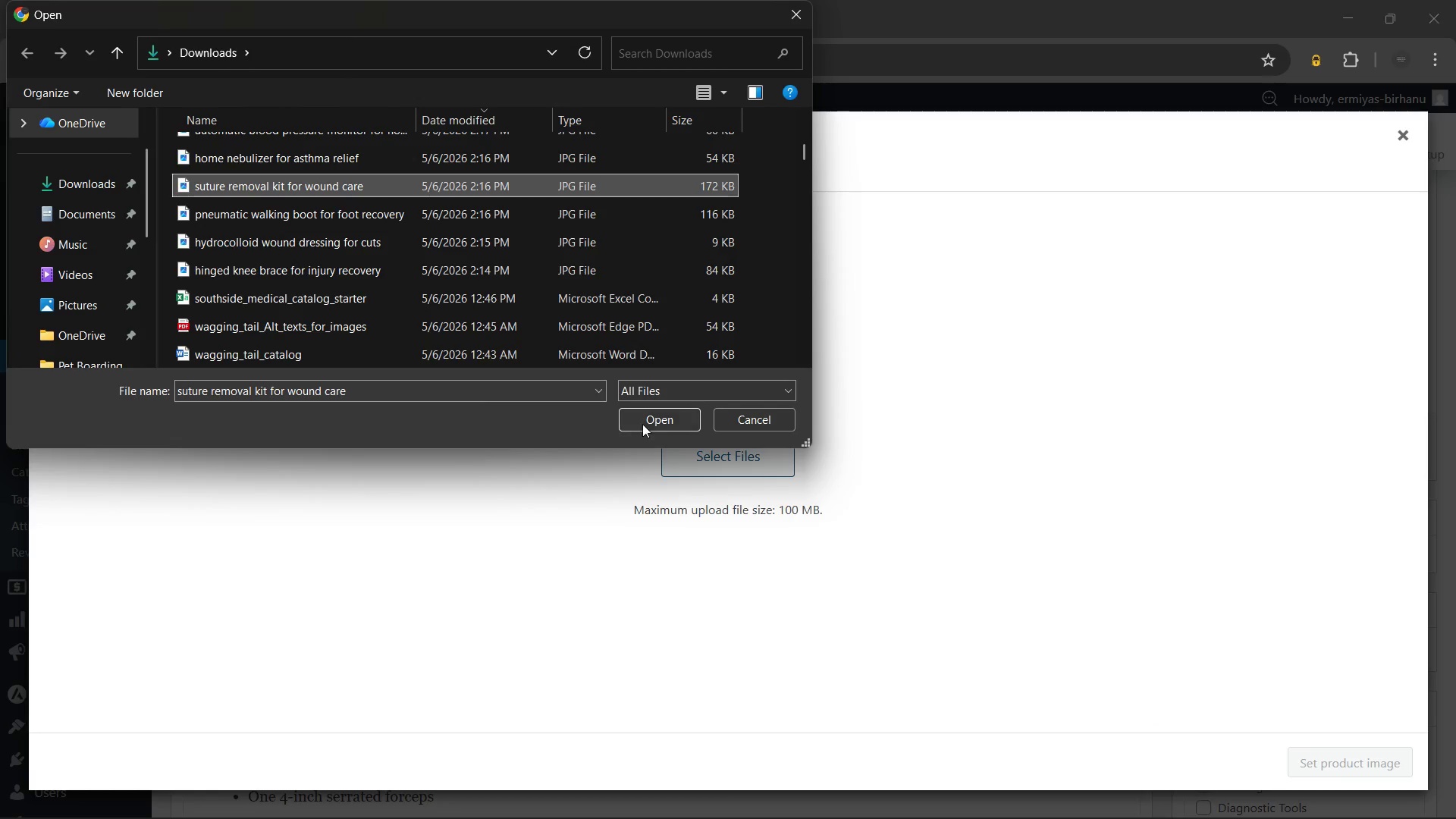 
left_click([643, 422])
 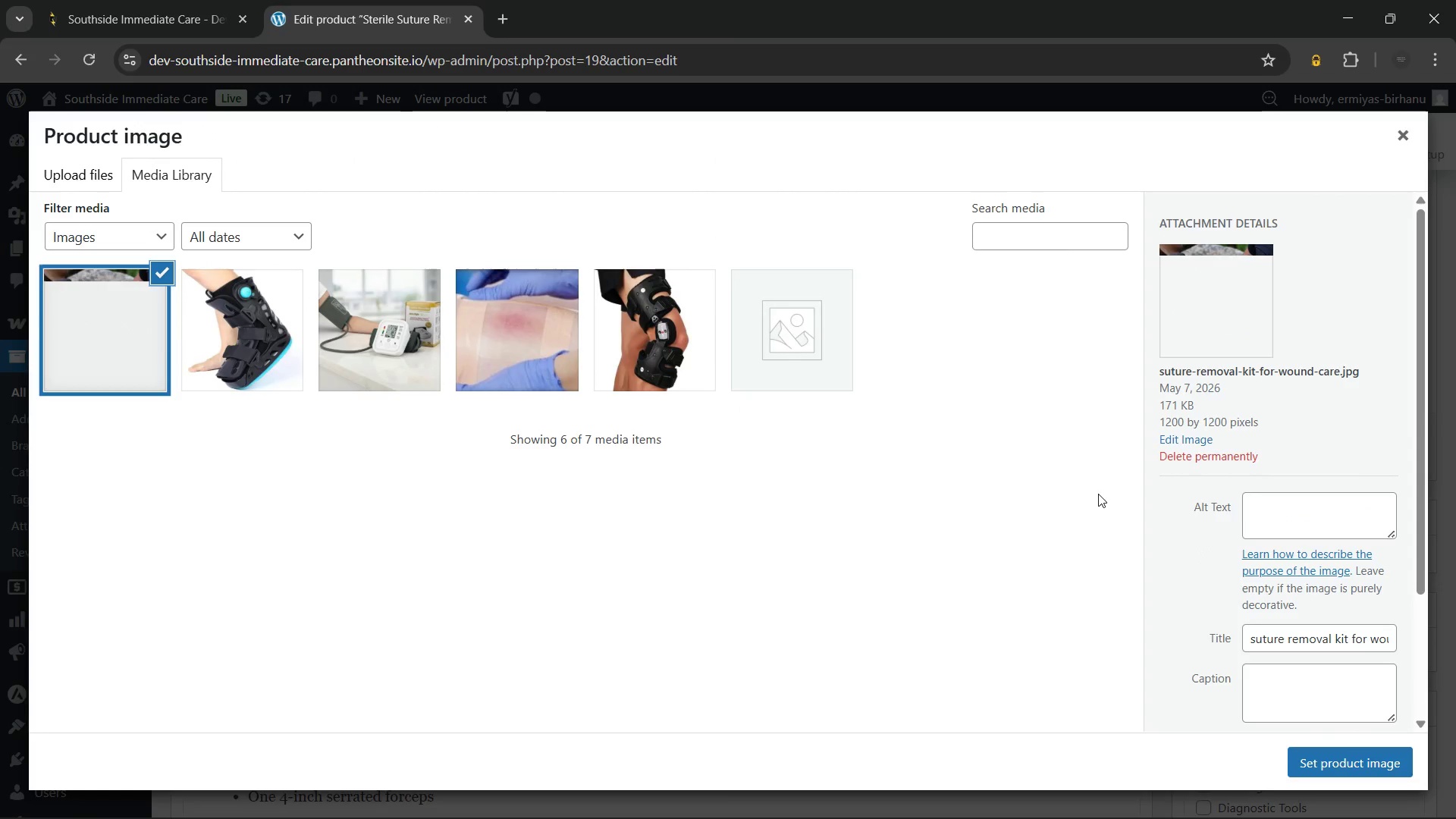 
wait(6.0)
 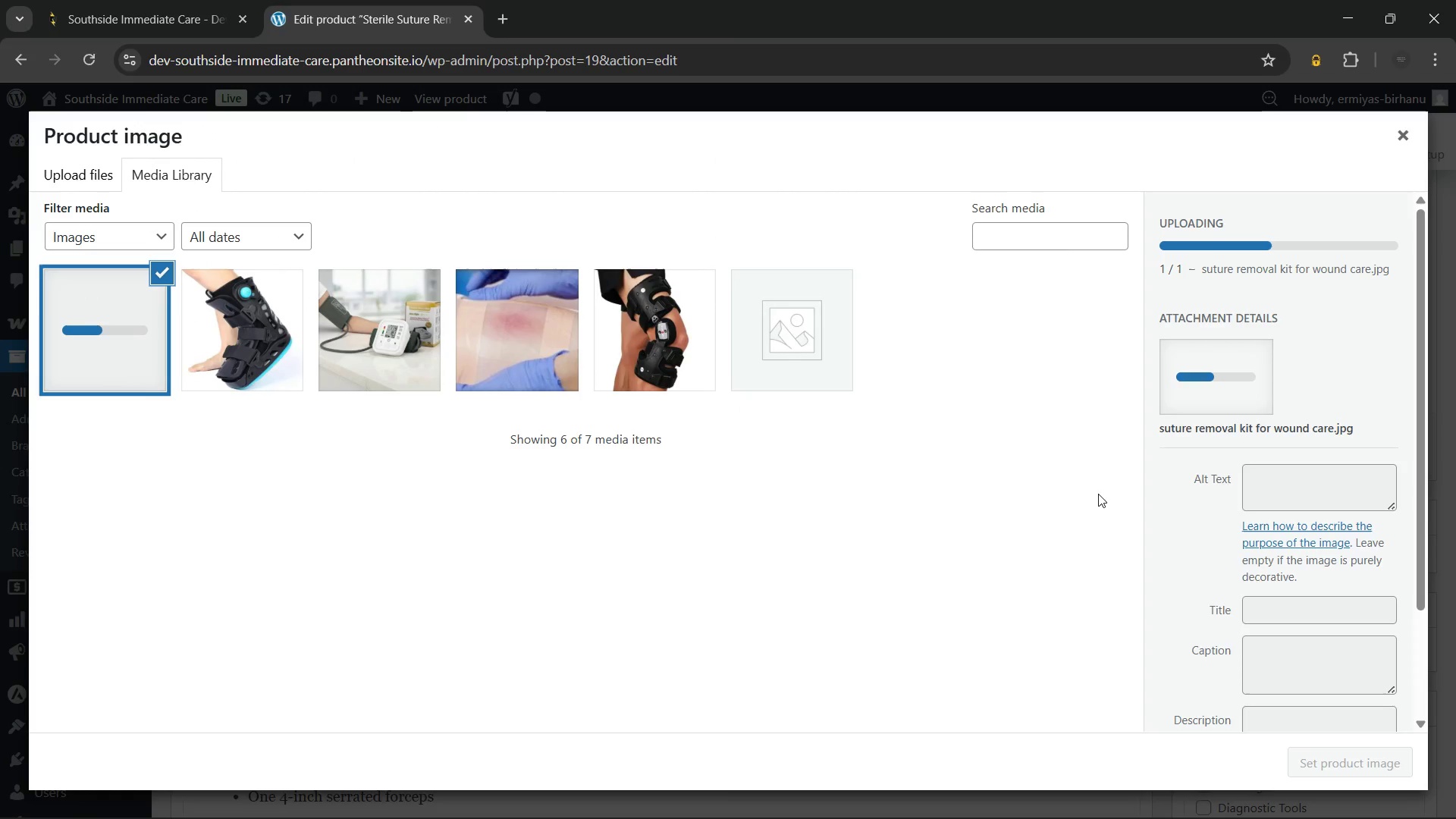 
left_click([1265, 514])
 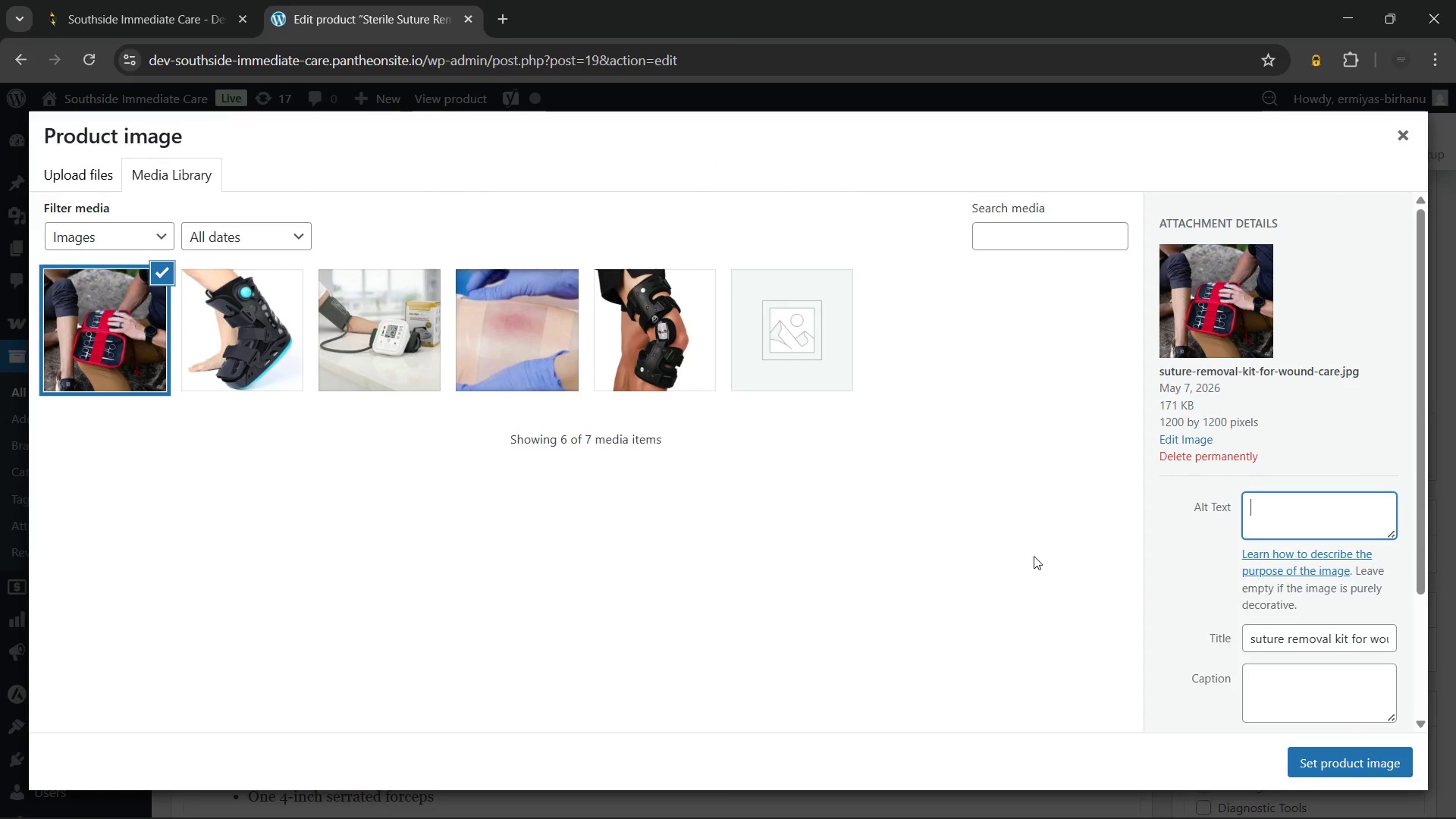 
type(Suture removal kit with sterile scissors)
 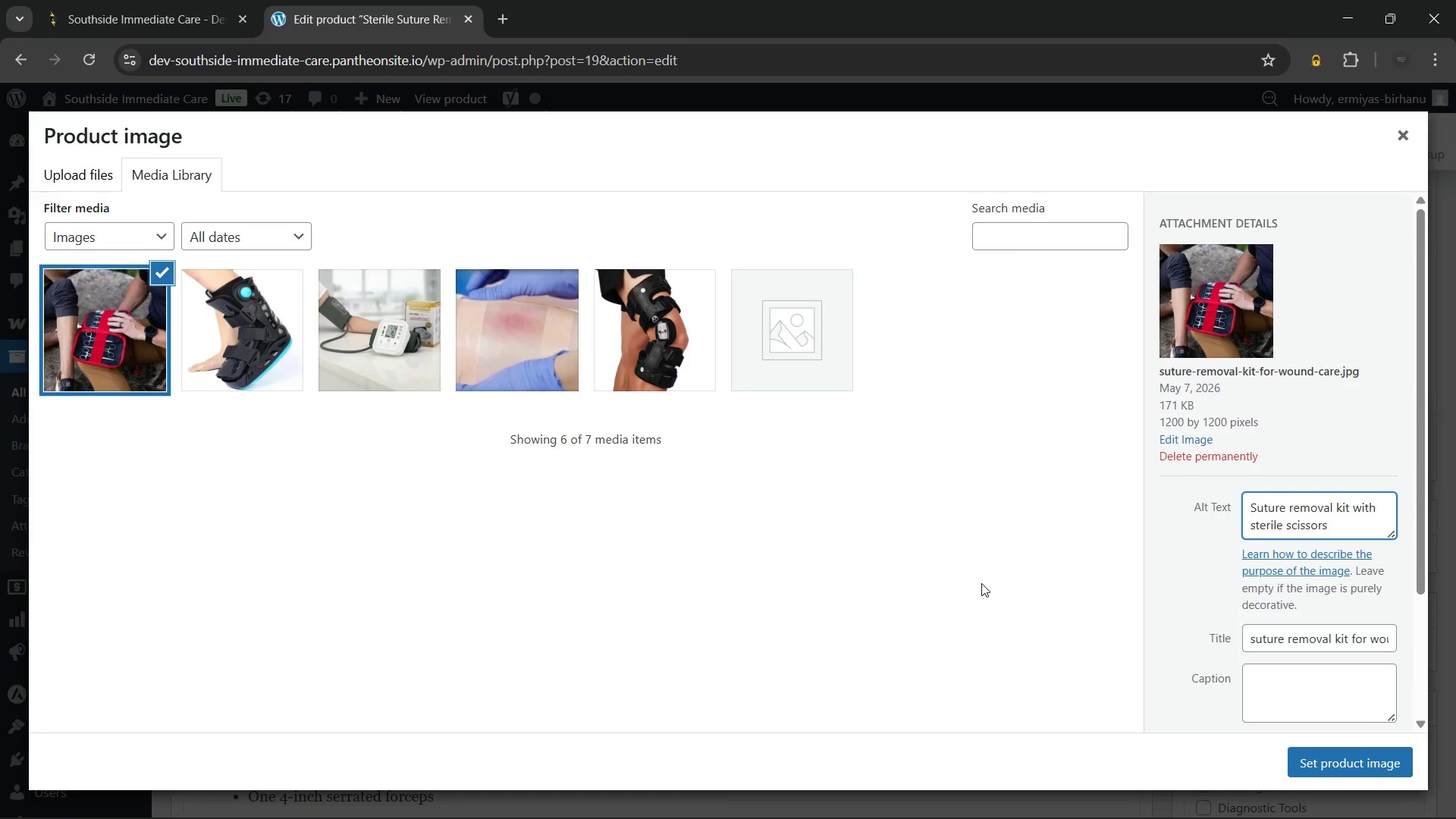 
wait(45.7)
 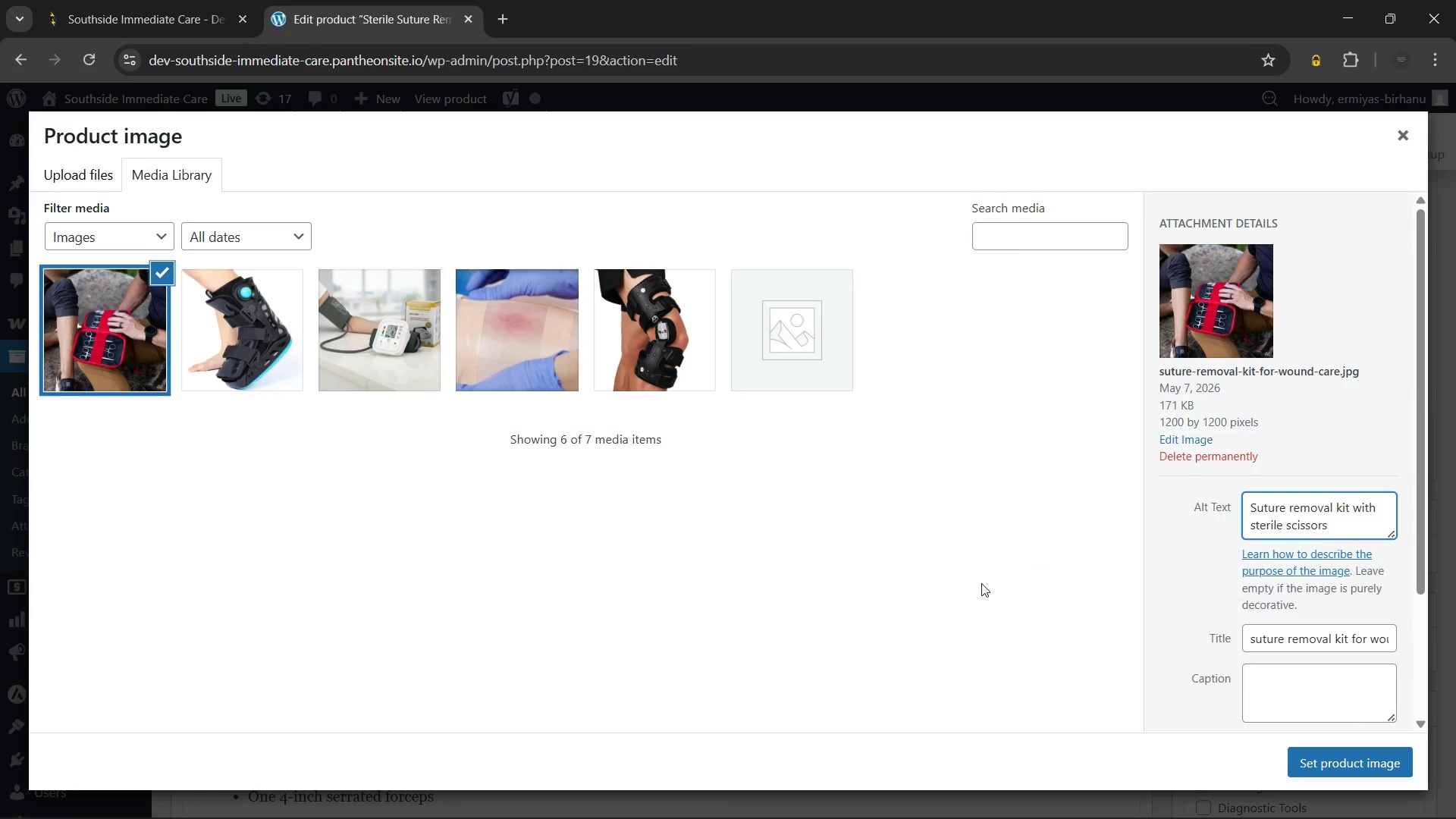 
type(, forceps)
 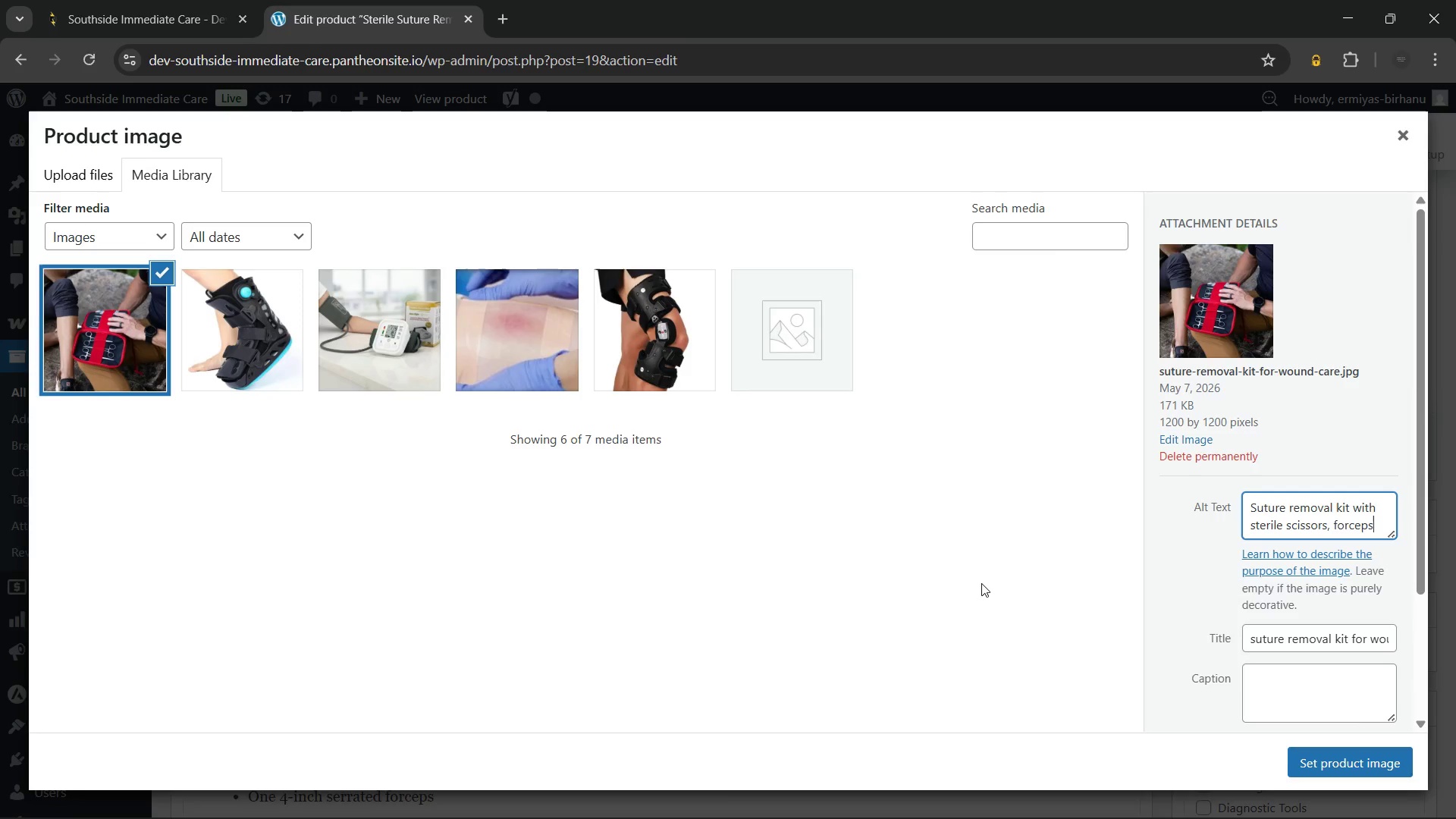 
wait(17.64)
 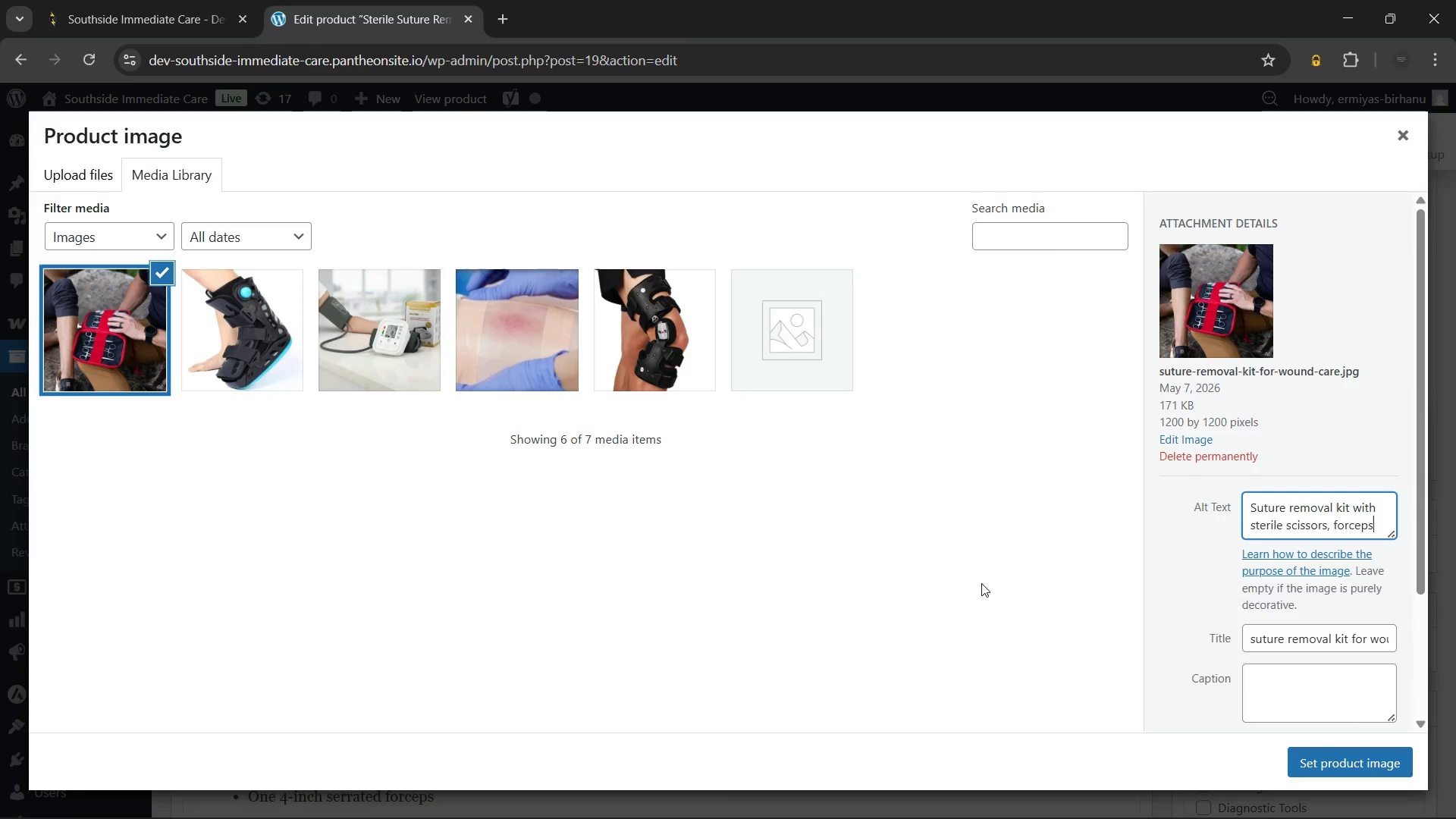 
type(, and gauze for safe stitch removal)
 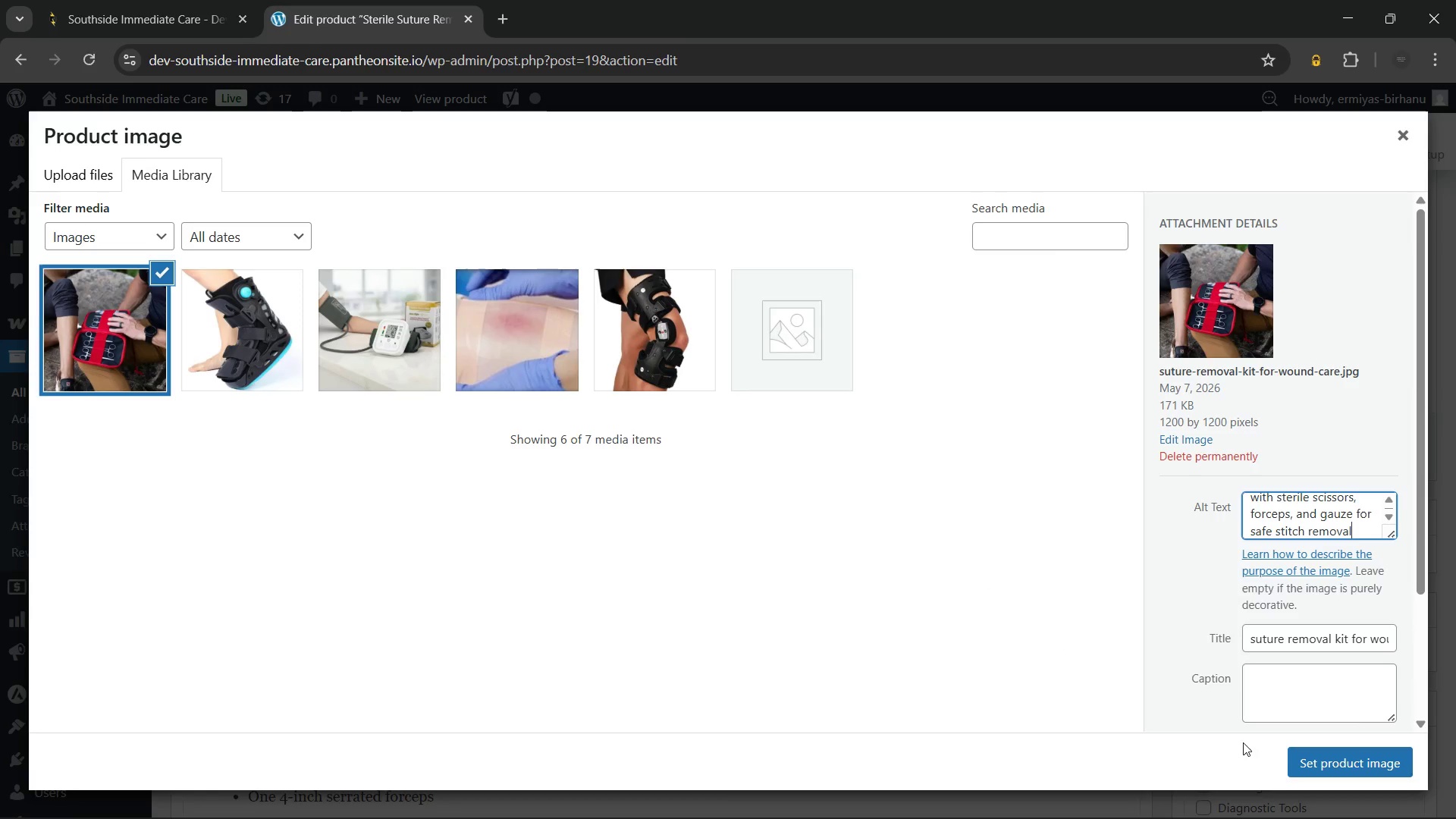 
left_click([1308, 755])
 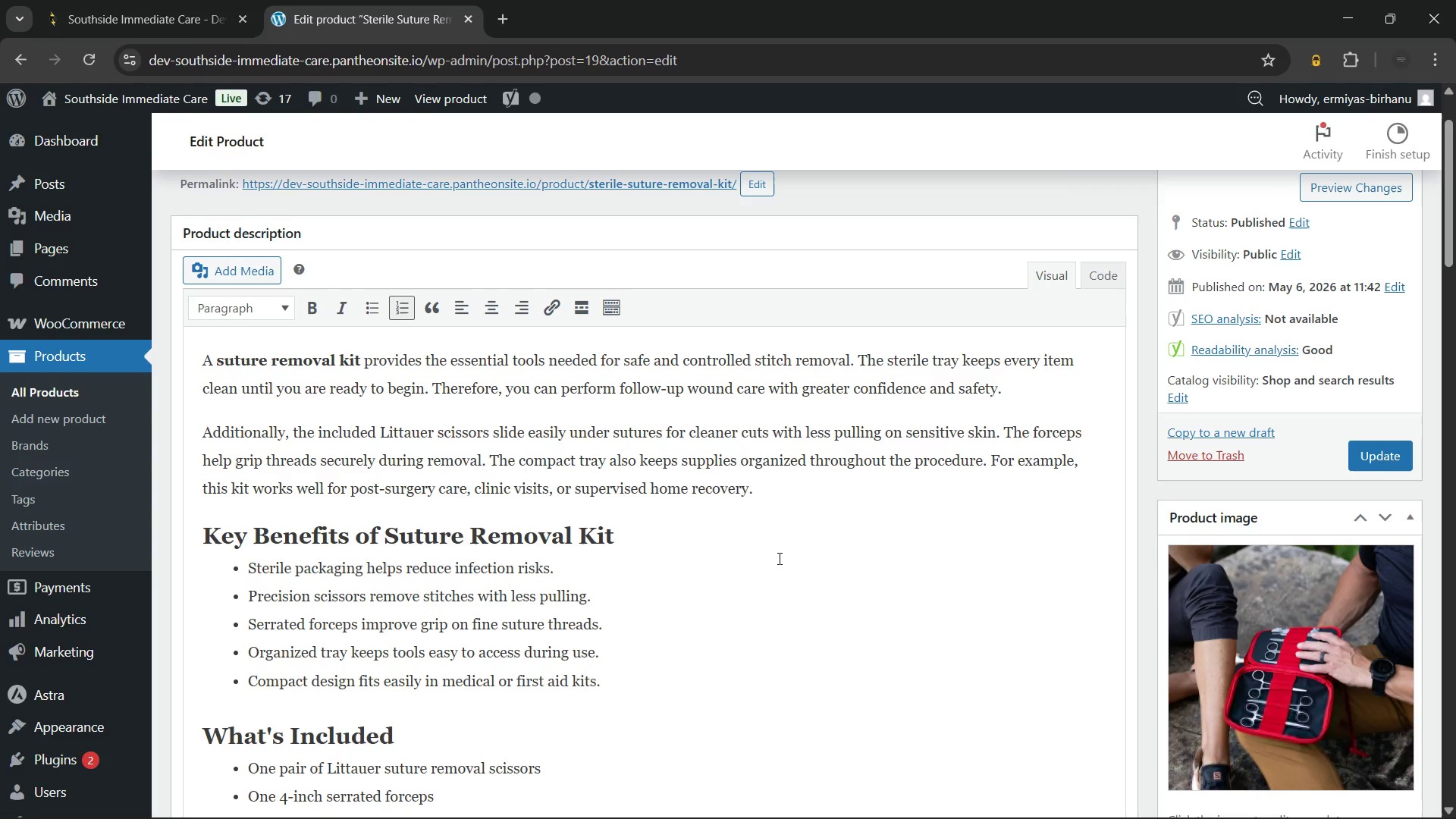 
scroll: coordinate [749, 560], scroll_direction: down, amount: 3.0
 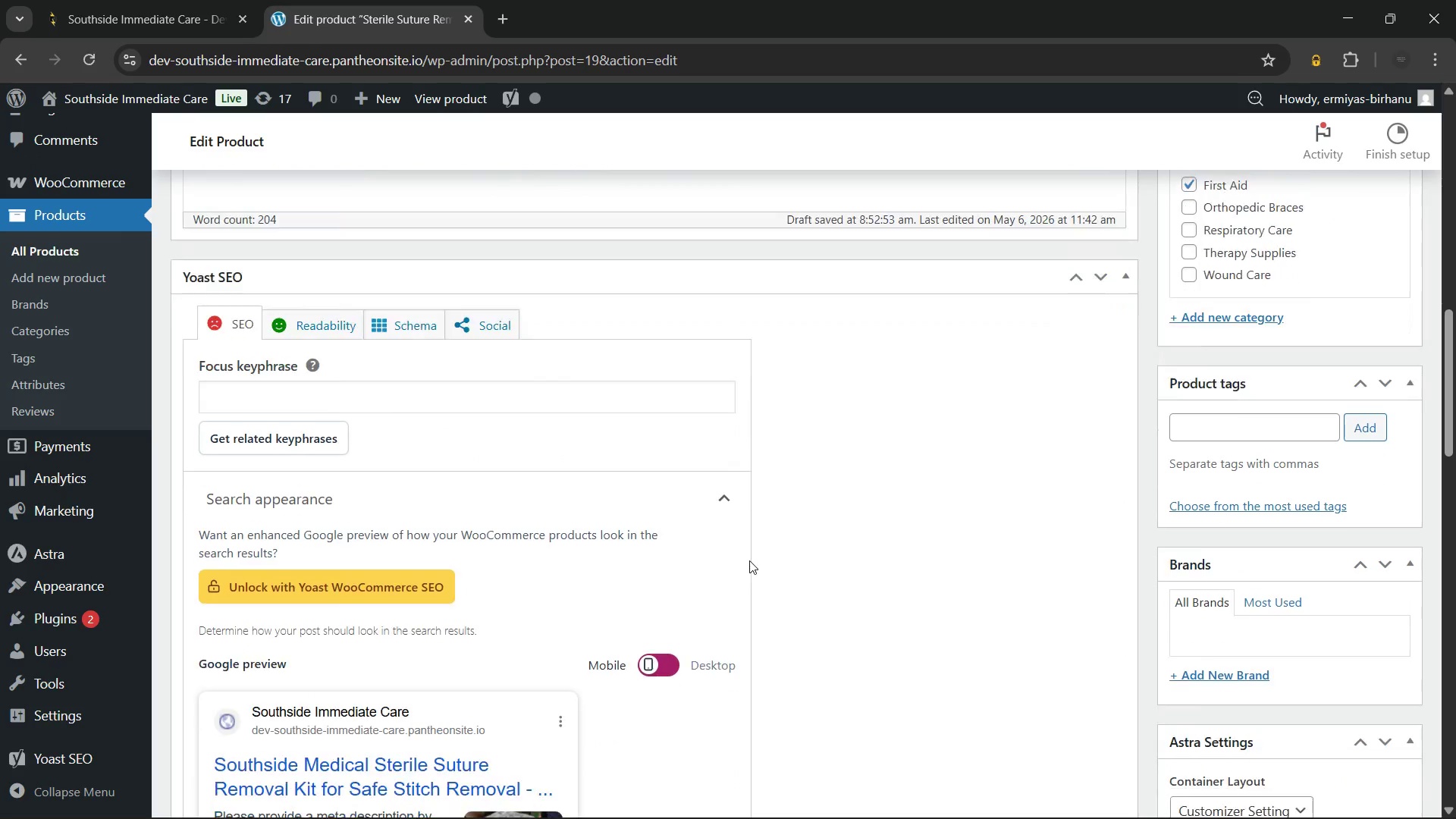 
mouse_move([253, 322])
 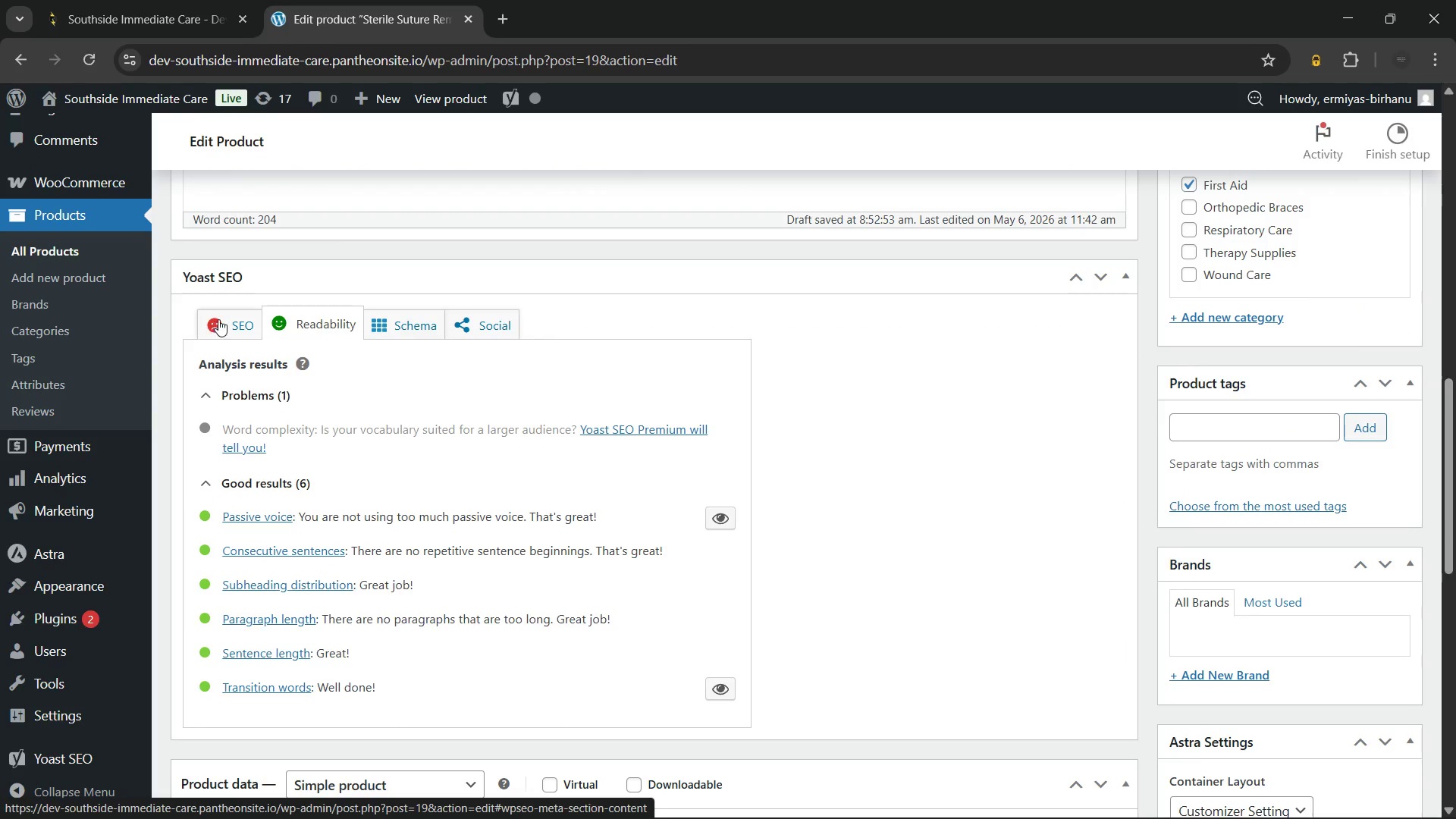 
left_click([218, 319])
 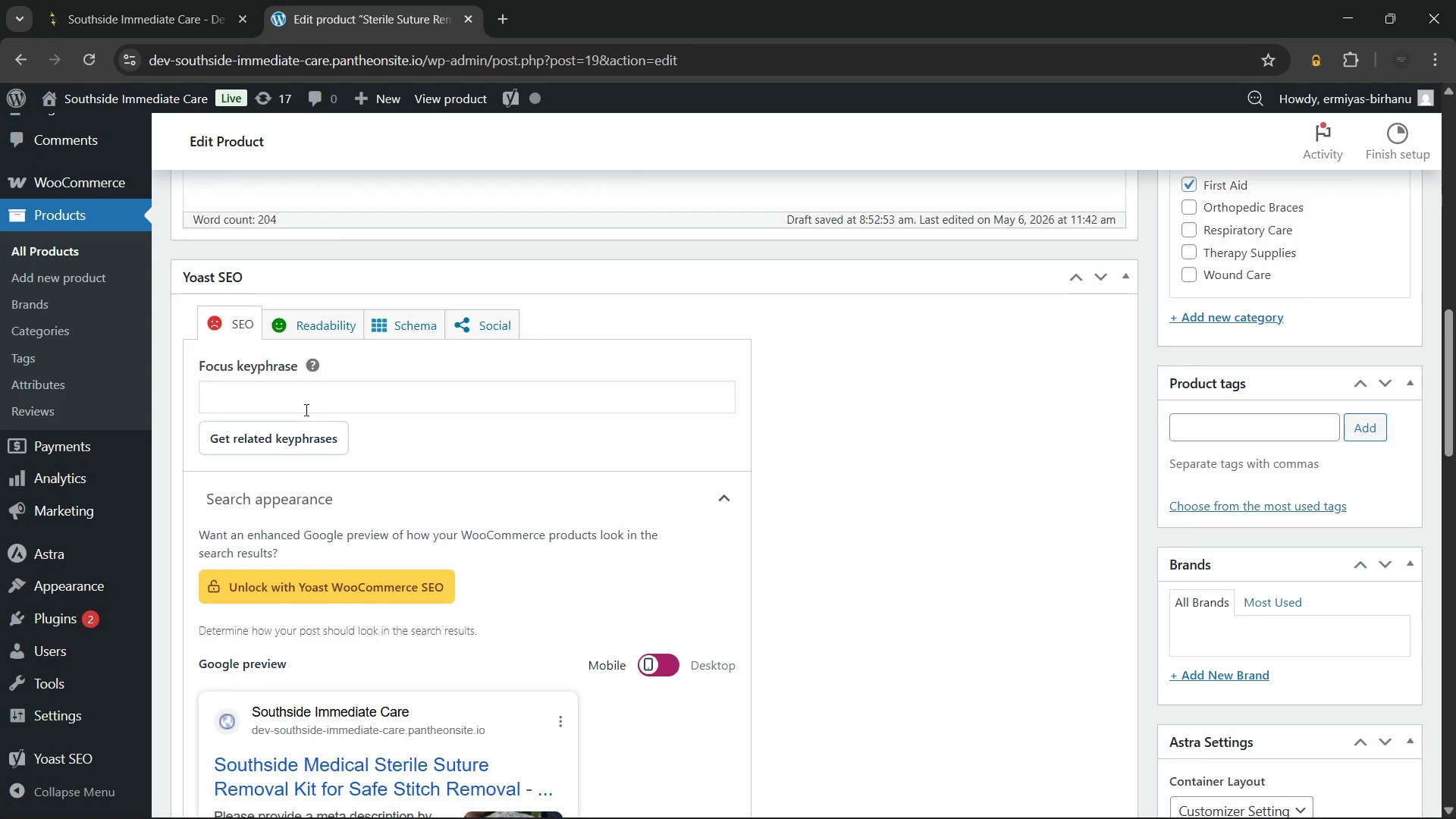 
left_click([305, 402])
 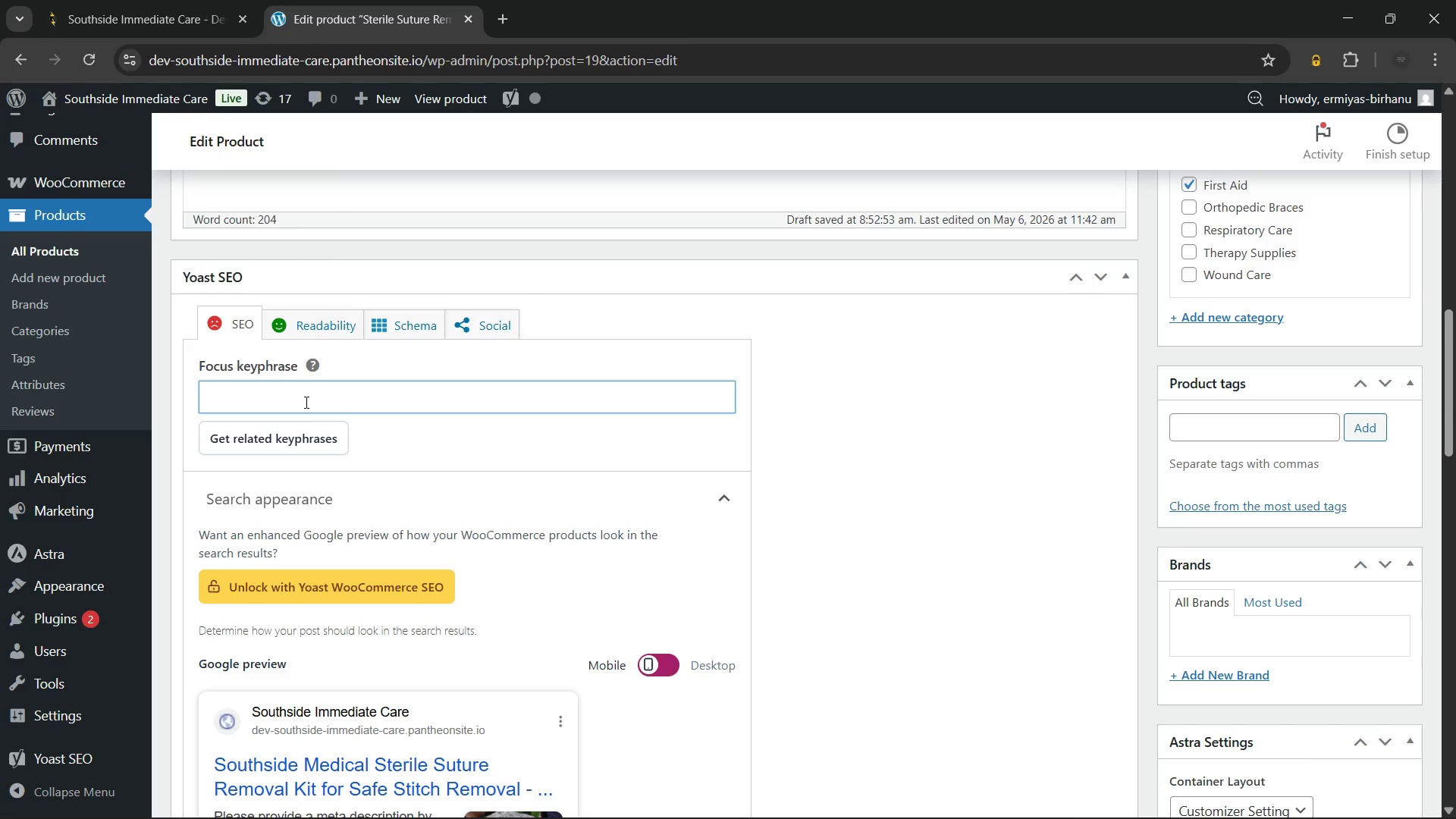 
wait(11.09)
 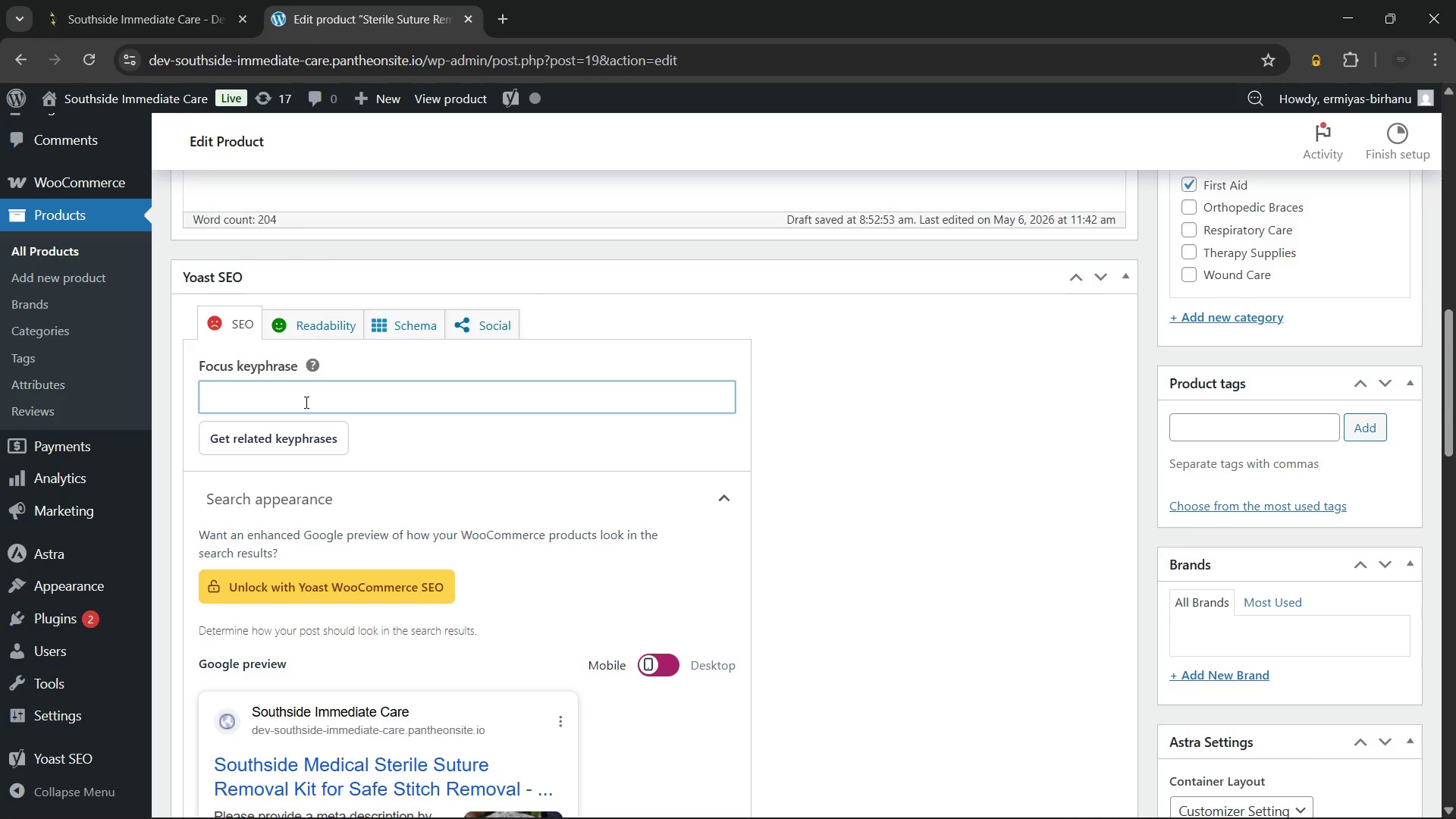 
type(Suture removal kit)
 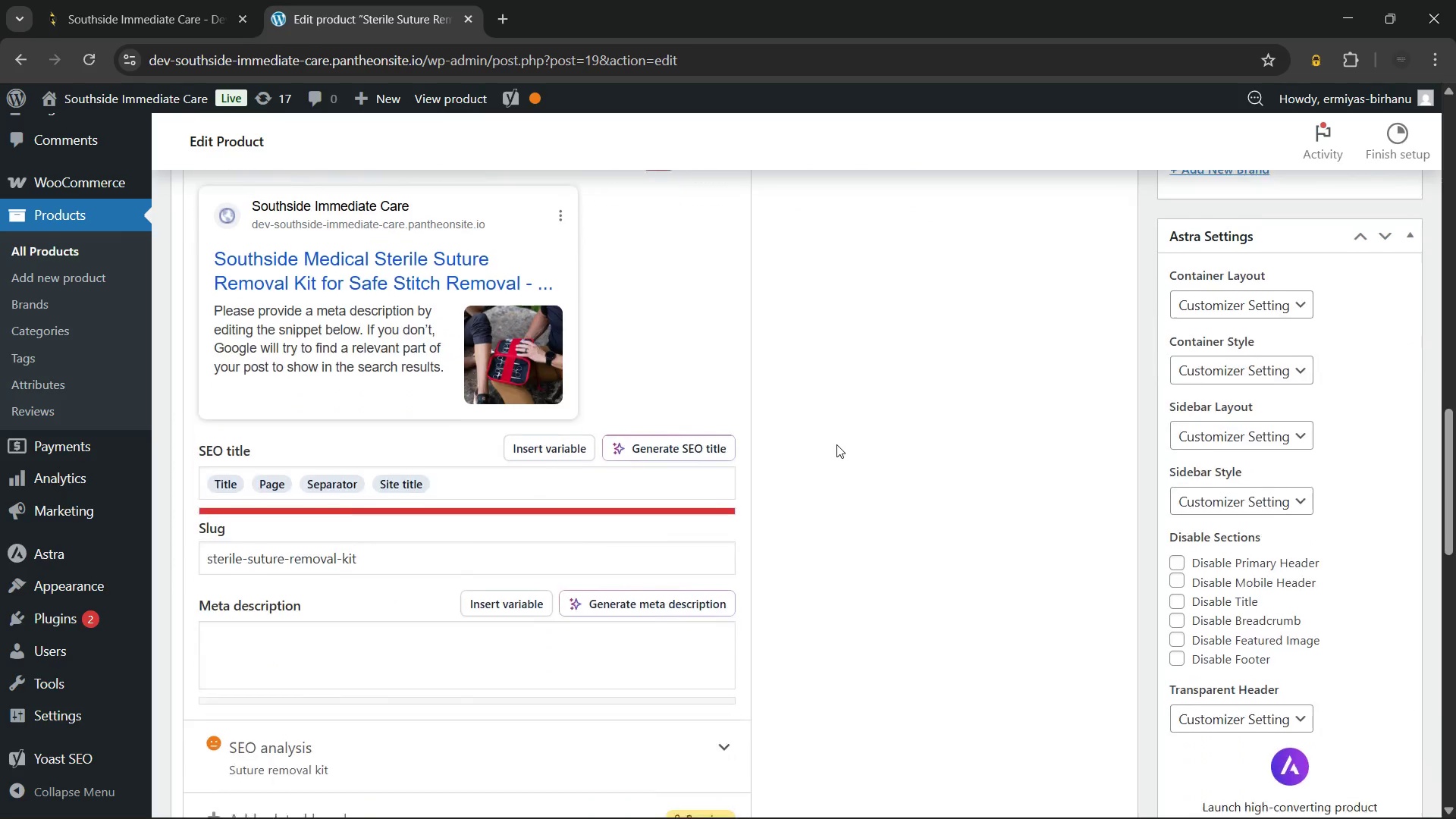 
left_click([510, 467])
 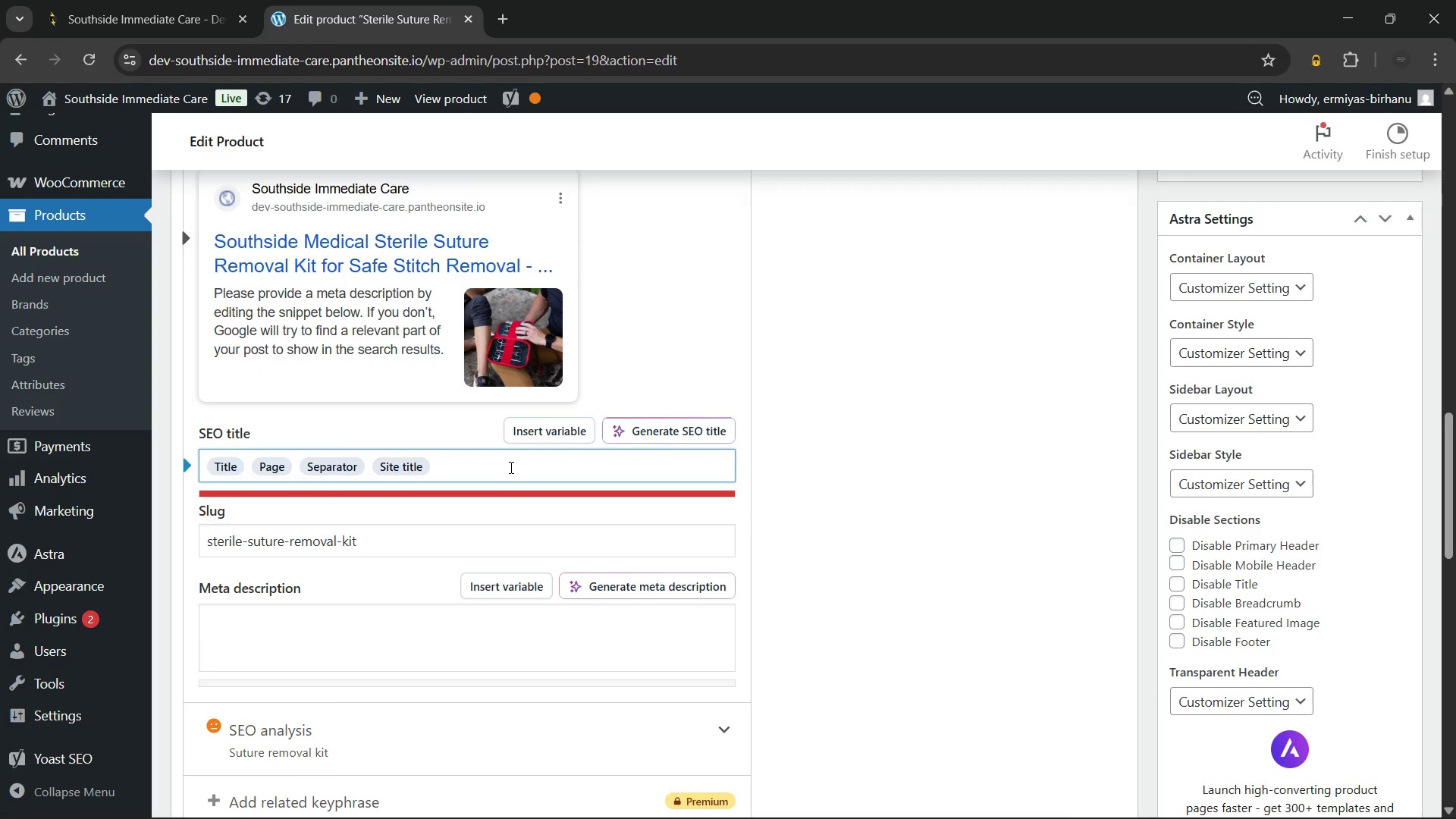 
key(Backspace)
key(Backspace)
key(Backspace)
key(Backspace)
key(Backspace)
key(Backspace)
key(Backspace)
key(Backspace)
type(Suture Removal Kit for Safe Stitch Care | Southside Medical)
 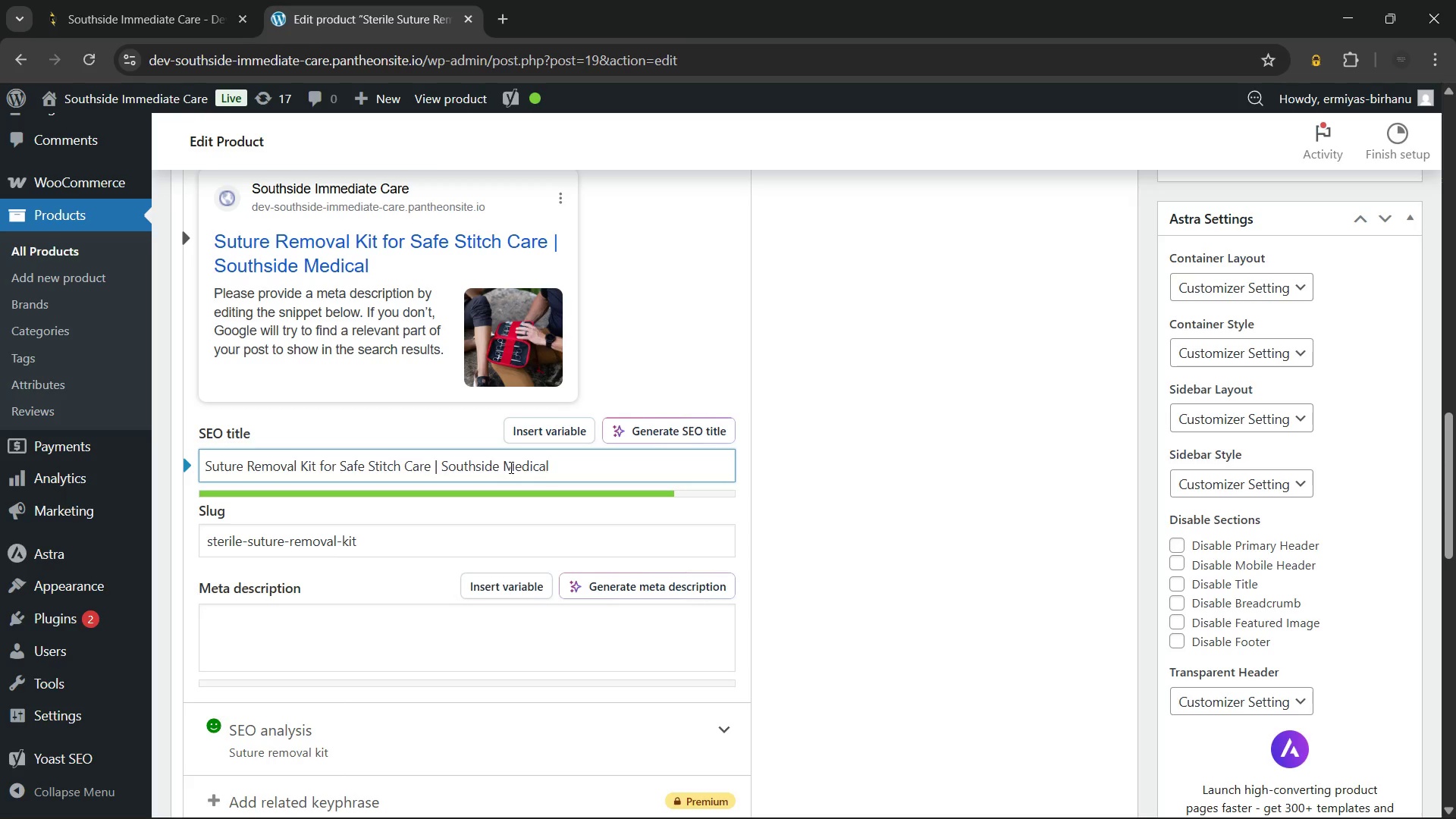 
left_click([830, 490])
 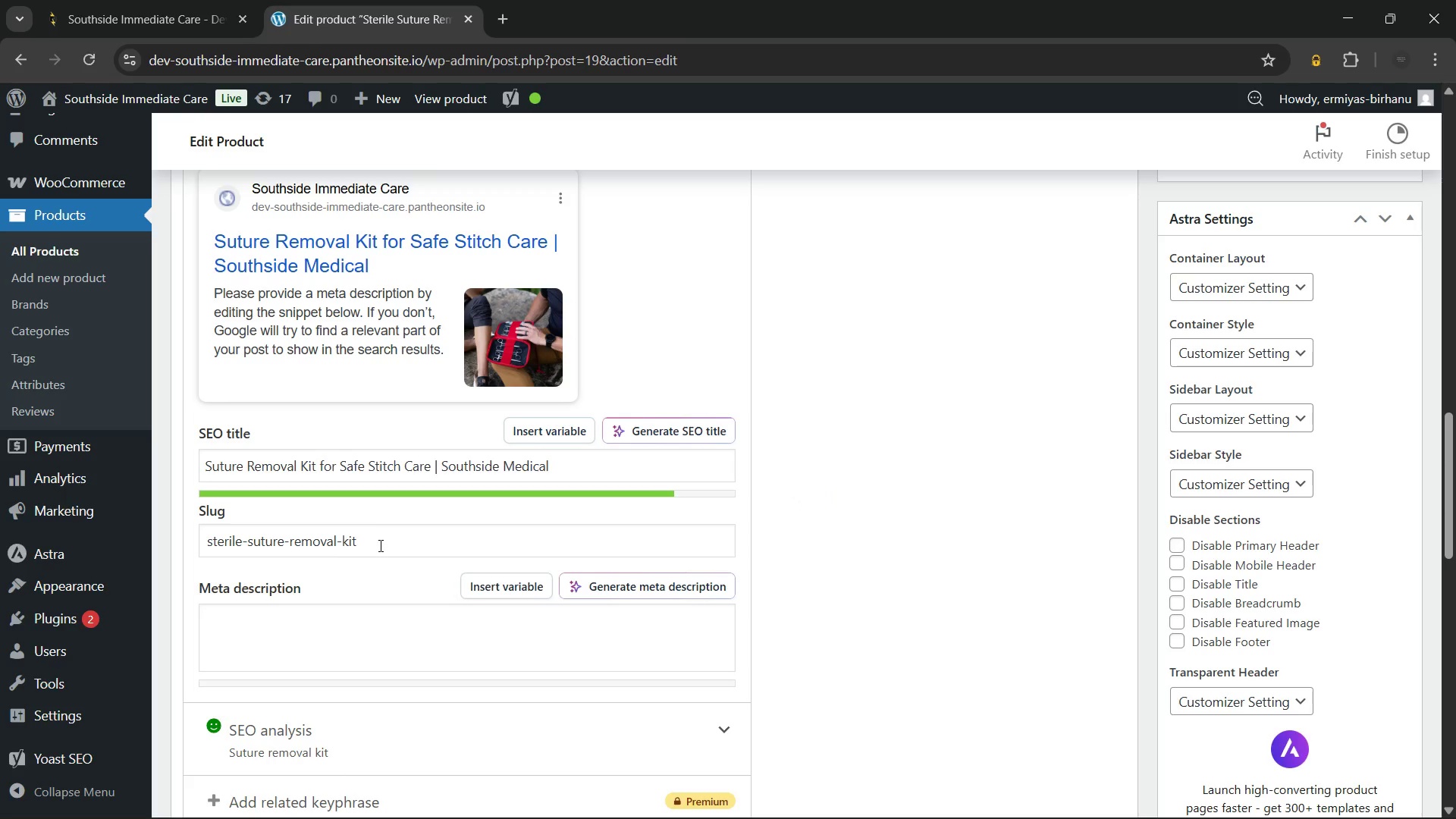 
left_click([360, 650])
 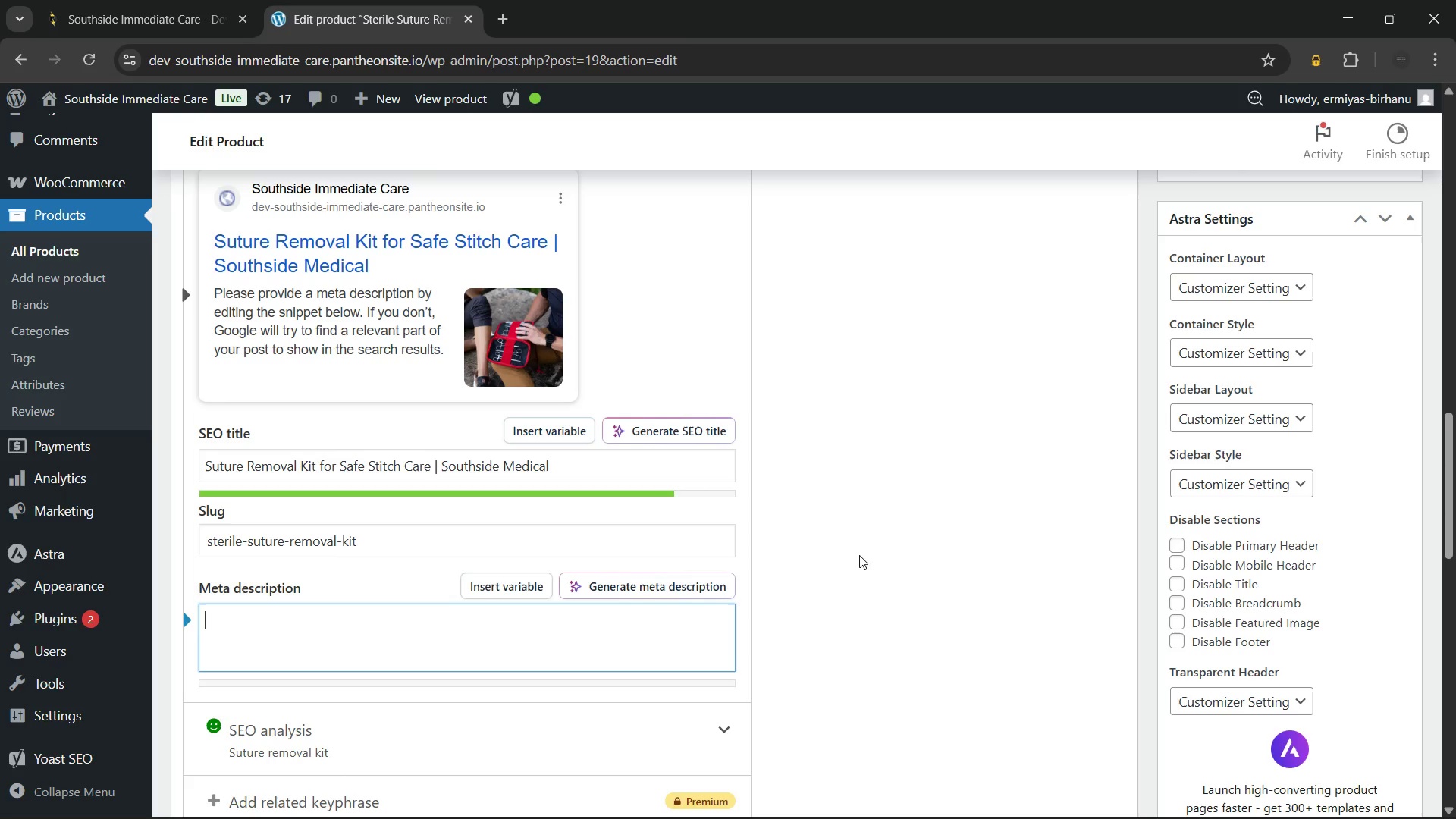 
wait(9.31)
 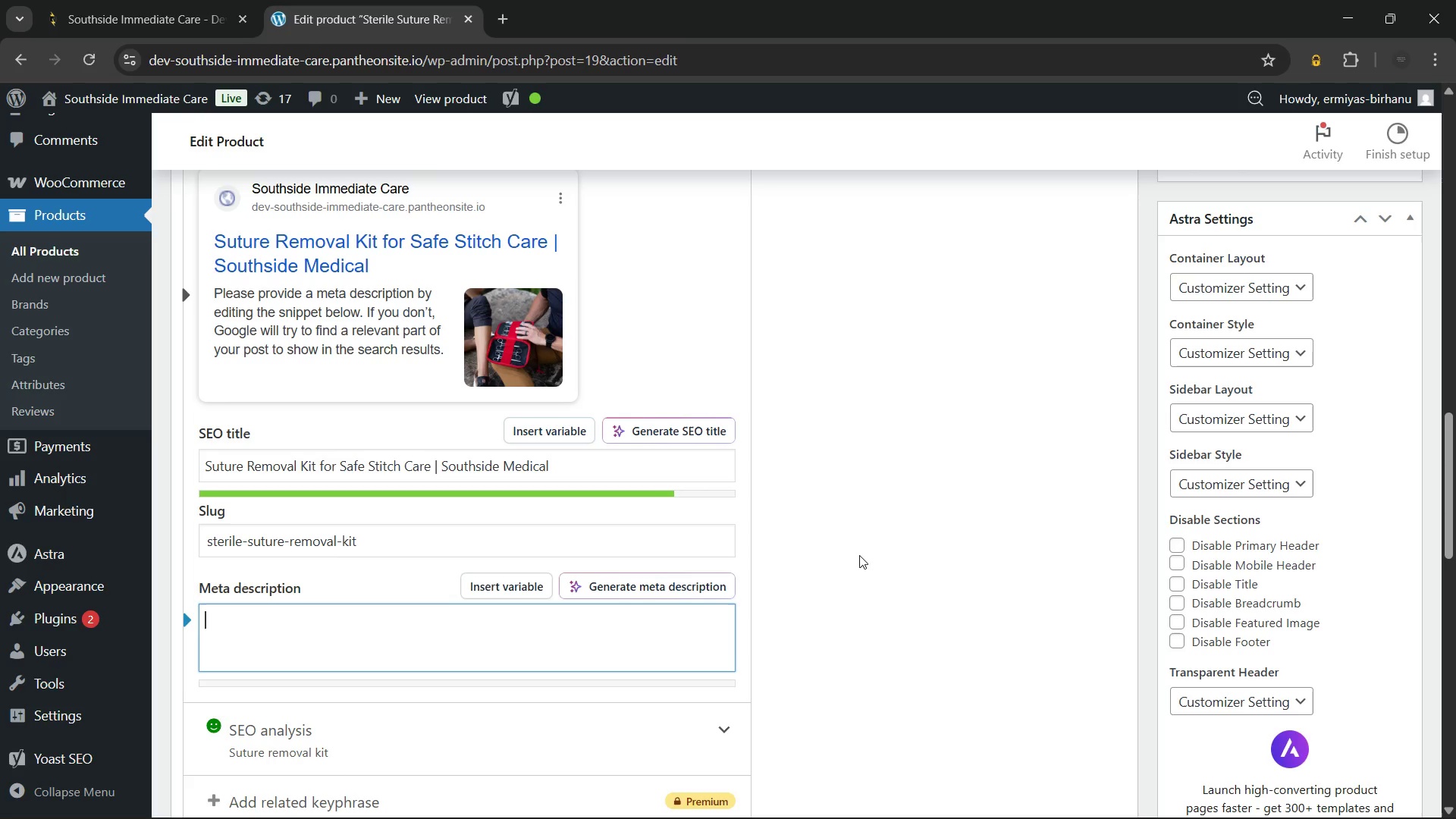 
type(Str)
key(Backspace)
type(erile suture removal kit with scissors and forceps for safe stitch care.)
 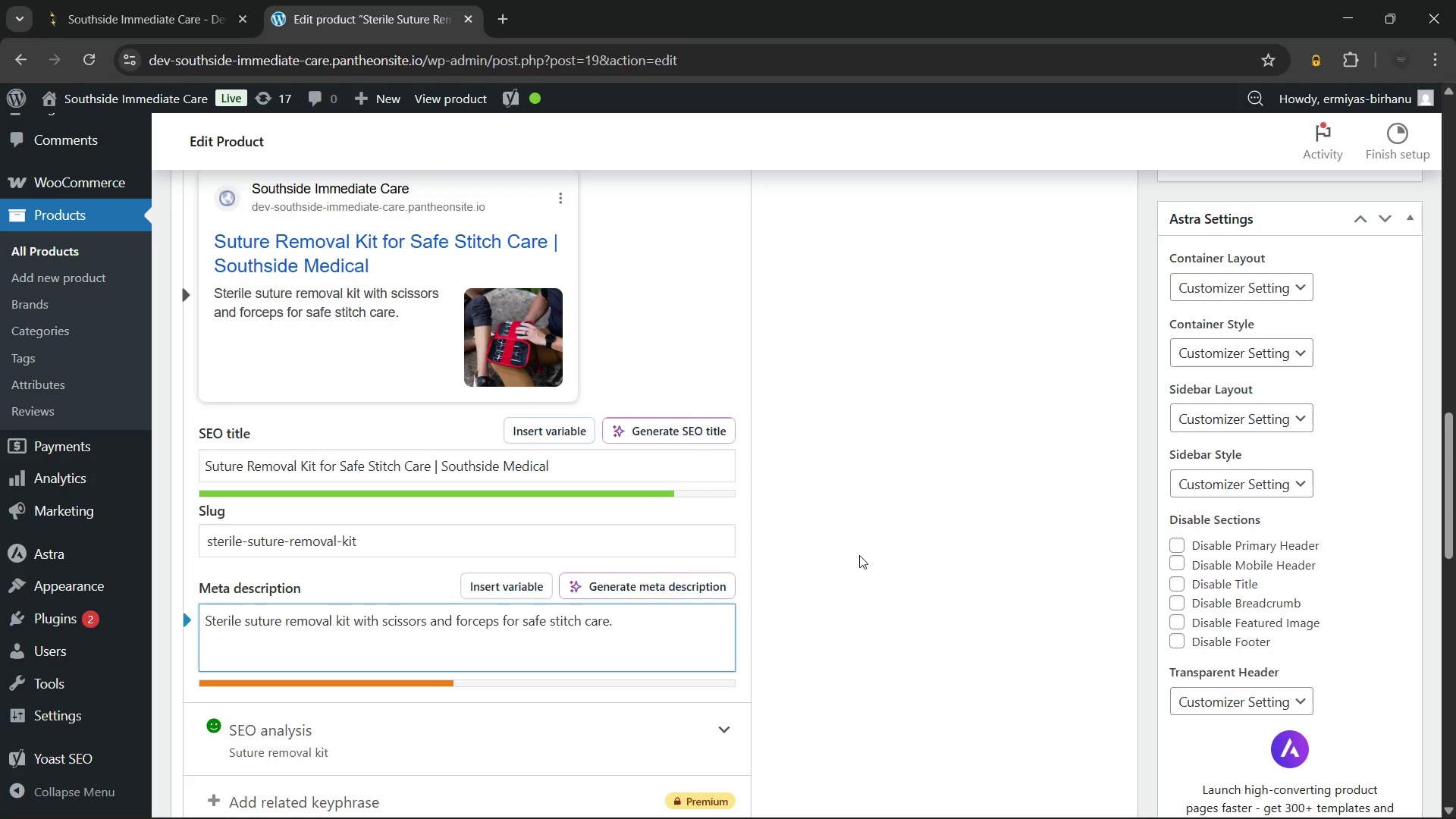 
wait(5.47)
 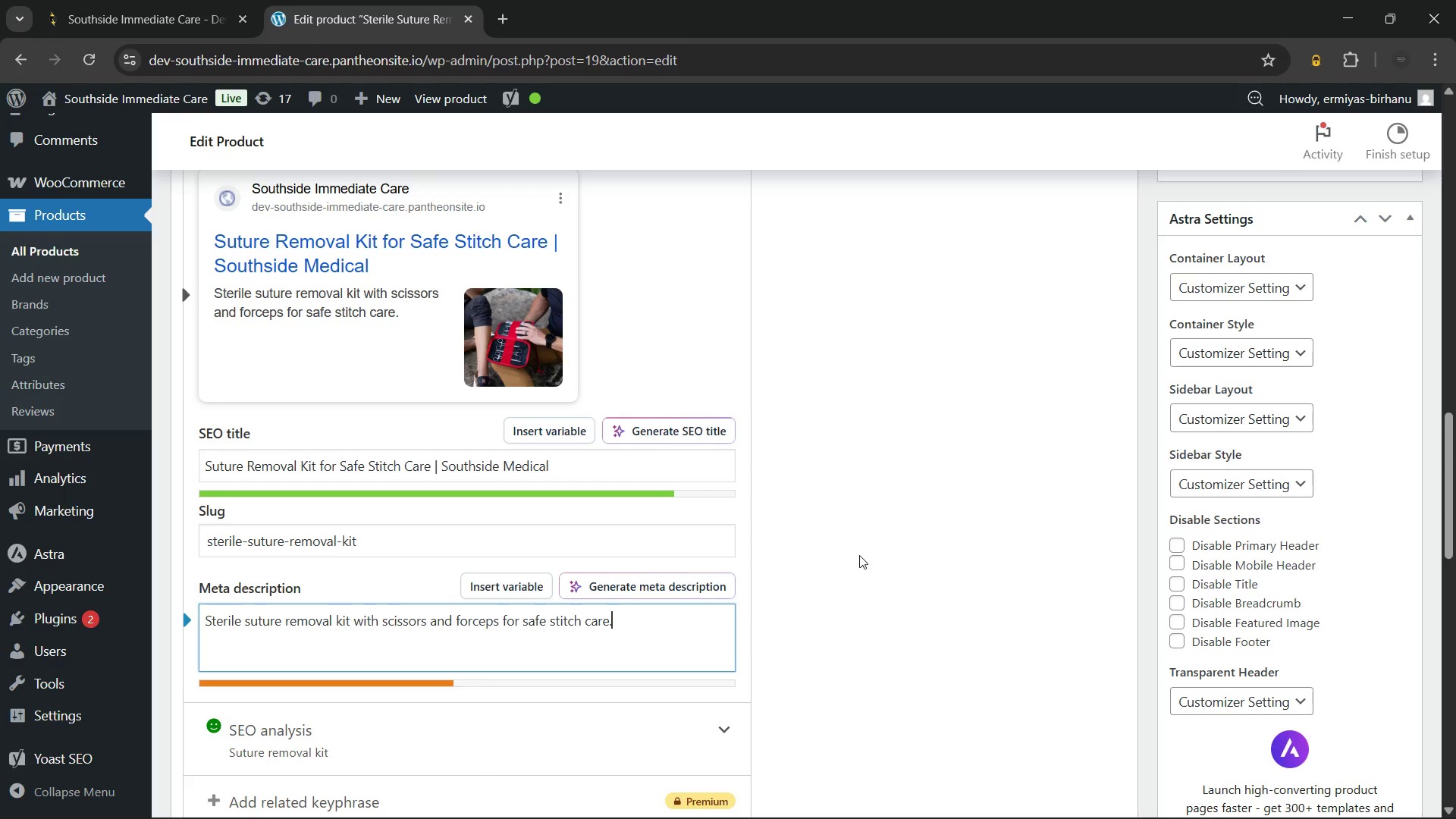 
type( Order reliable wound care)
 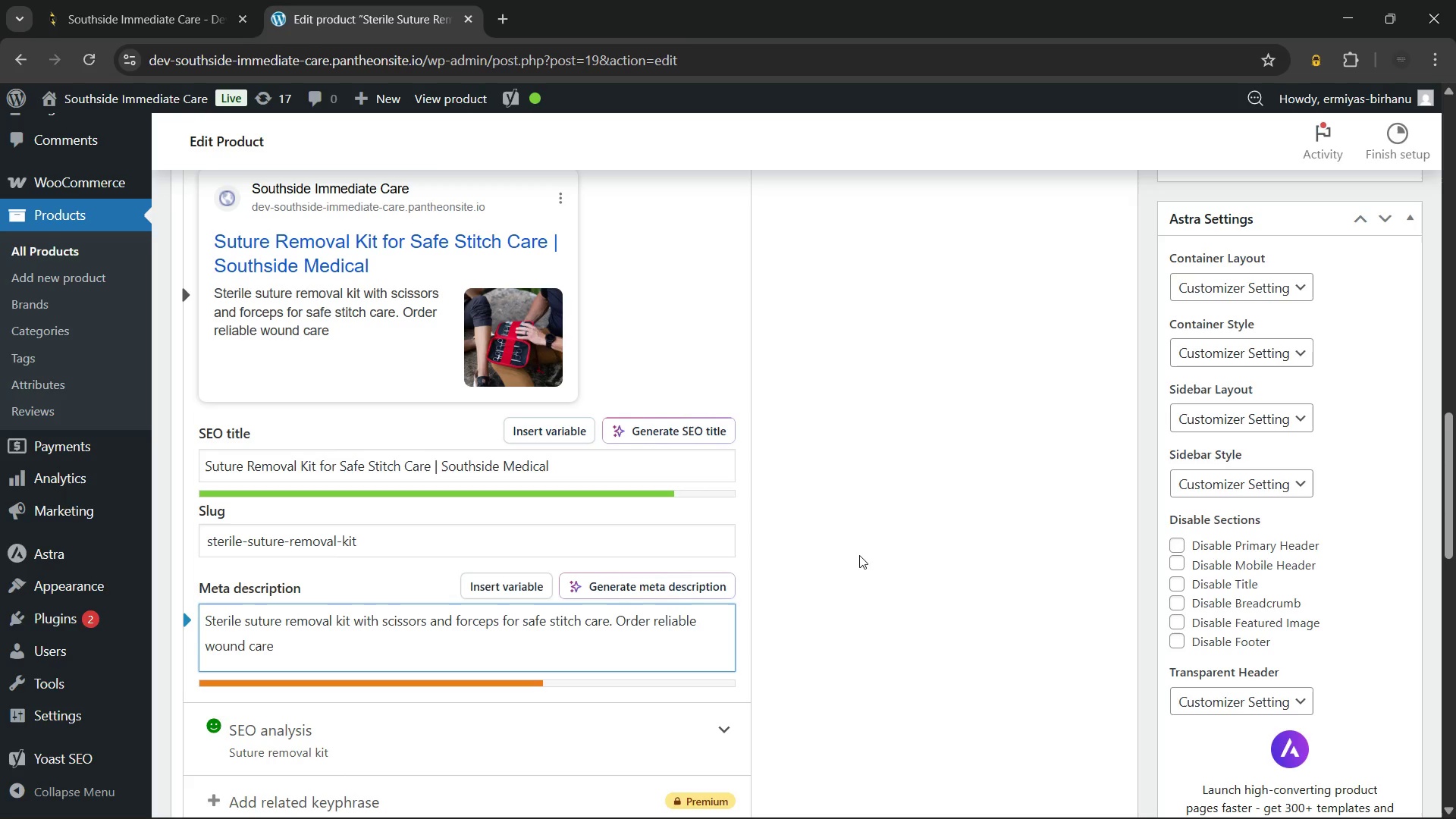 
type( tools from Southside today.)
 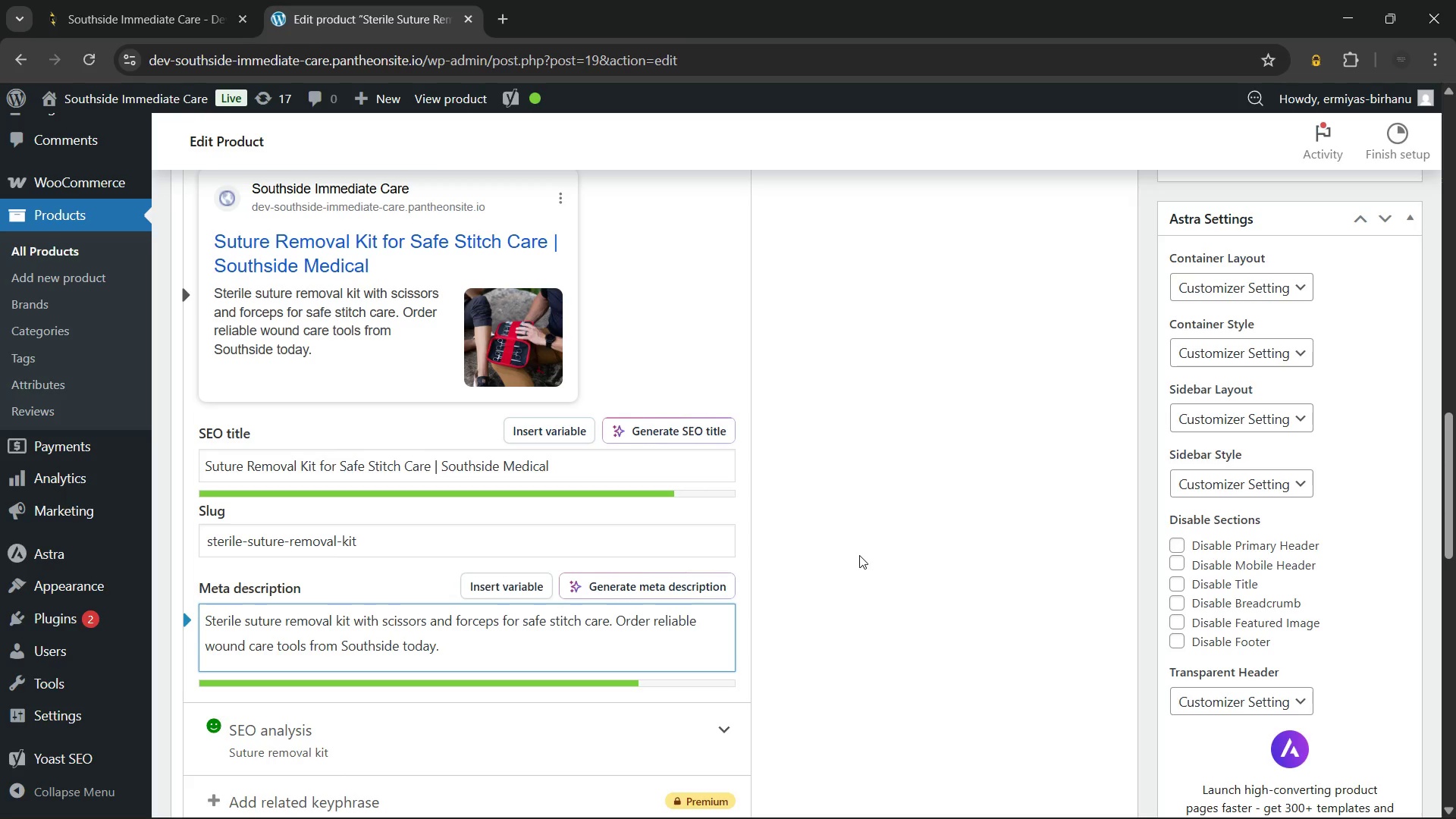 
wait(58.7)
 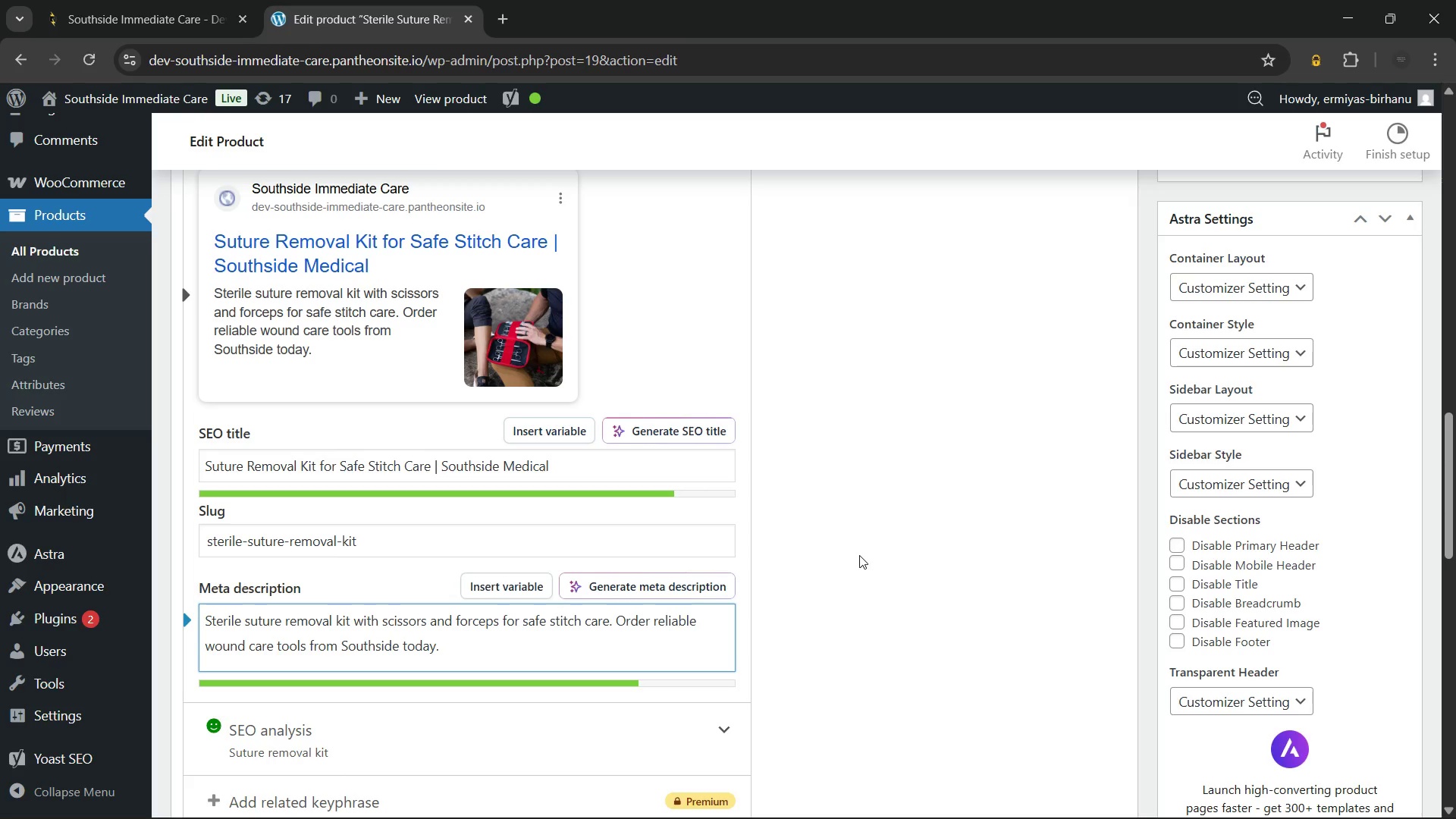 
scroll: coordinate [859, 555], scroll_direction: down, amount: 1.0
 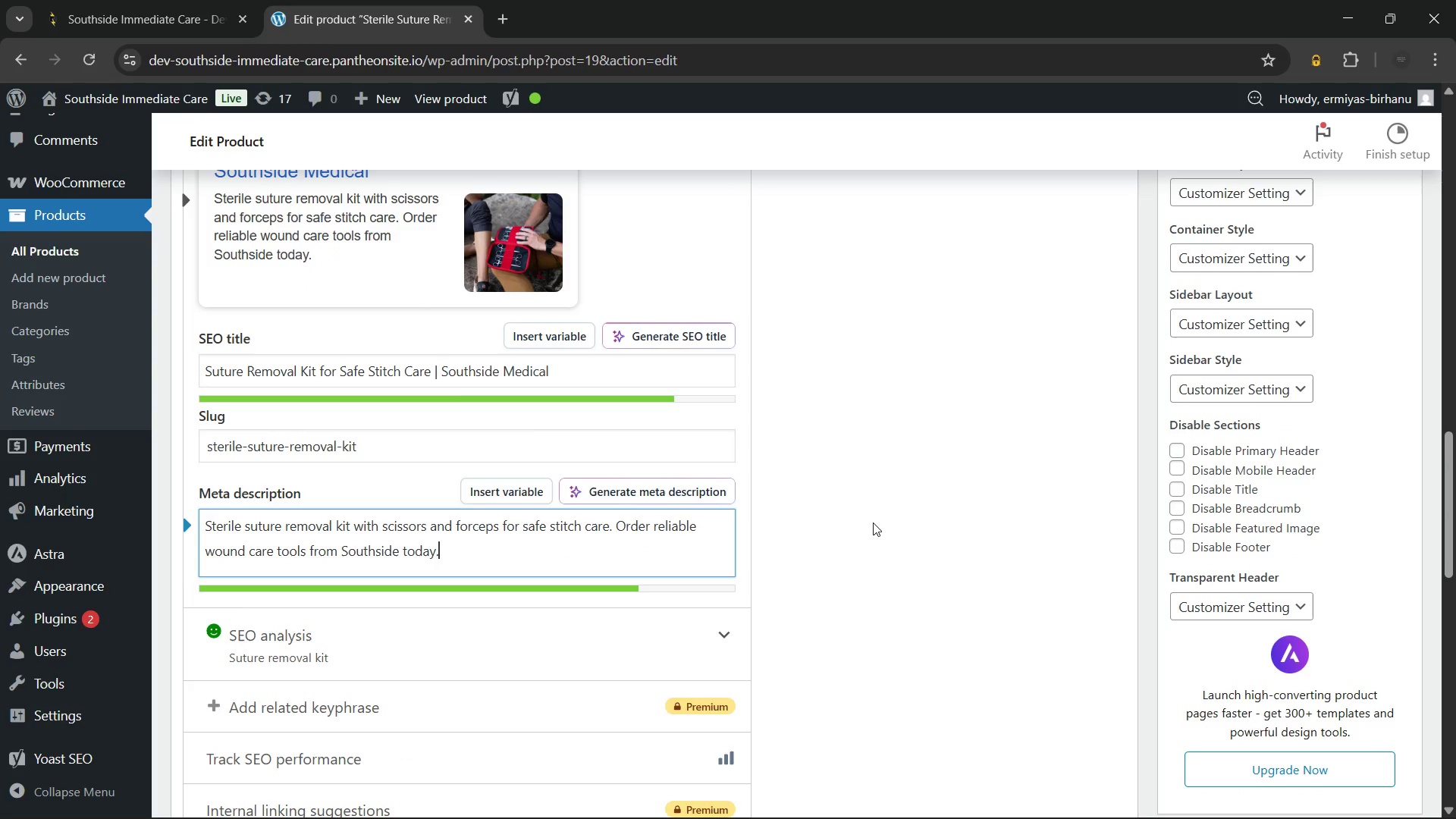 
scroll: coordinate [873, 522], scroll_direction: none, amount: 0.0
 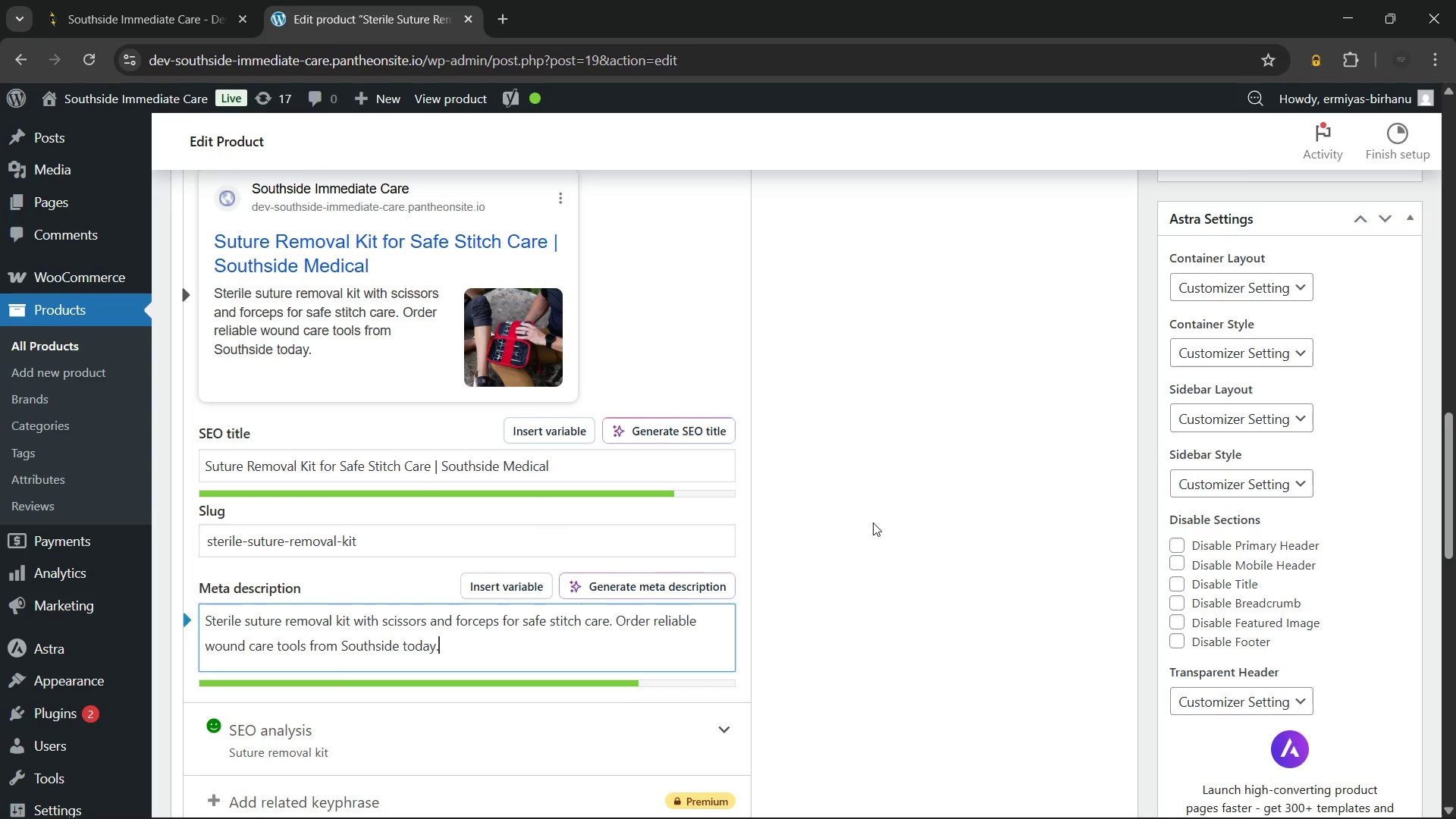 
left_click([873, 522])
 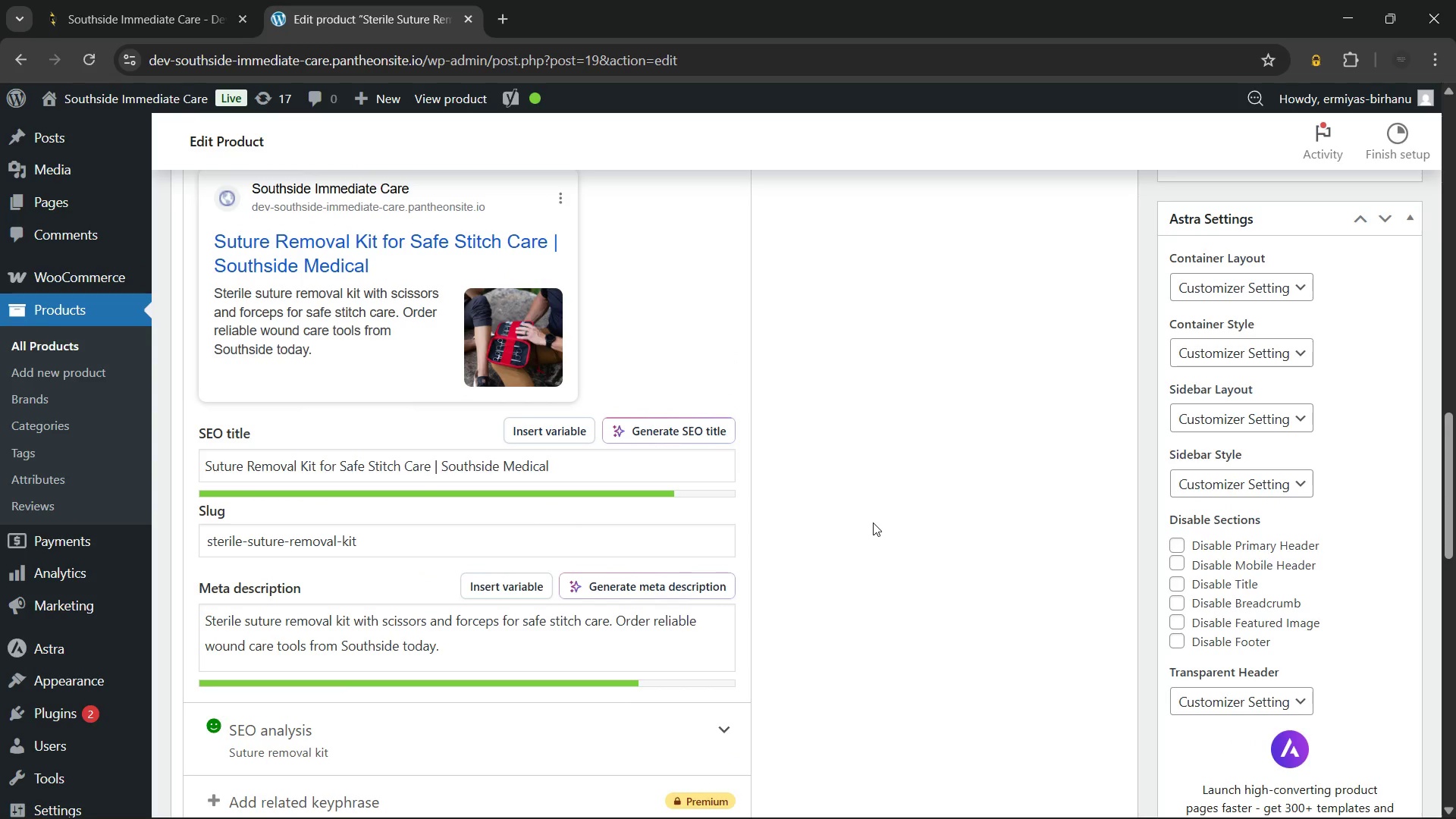 
scroll: coordinate [874, 521], scroll_direction: up, amount: 8.0
 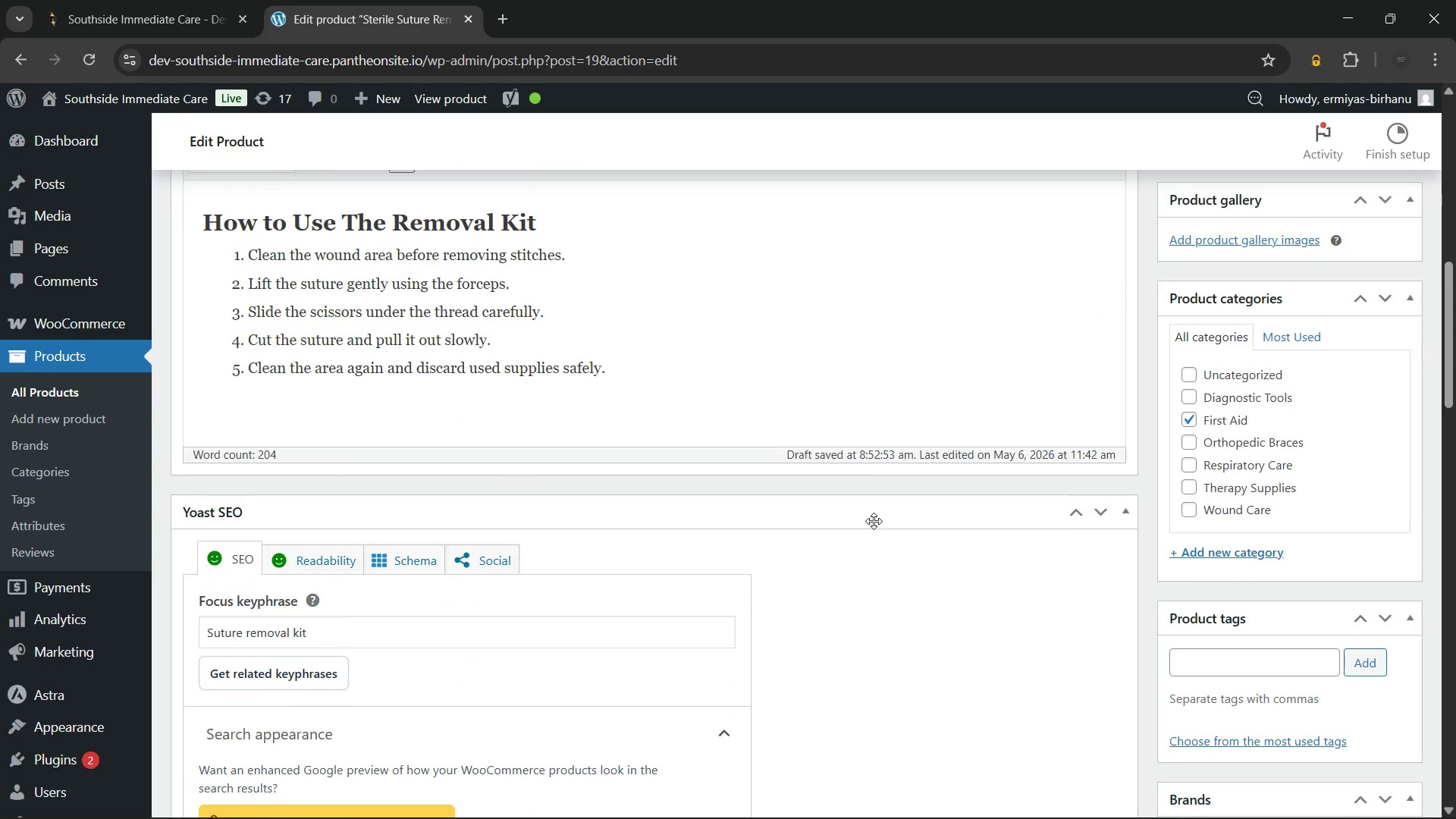 
scroll: coordinate [874, 517], scroll_direction: down, amount: 9.0
 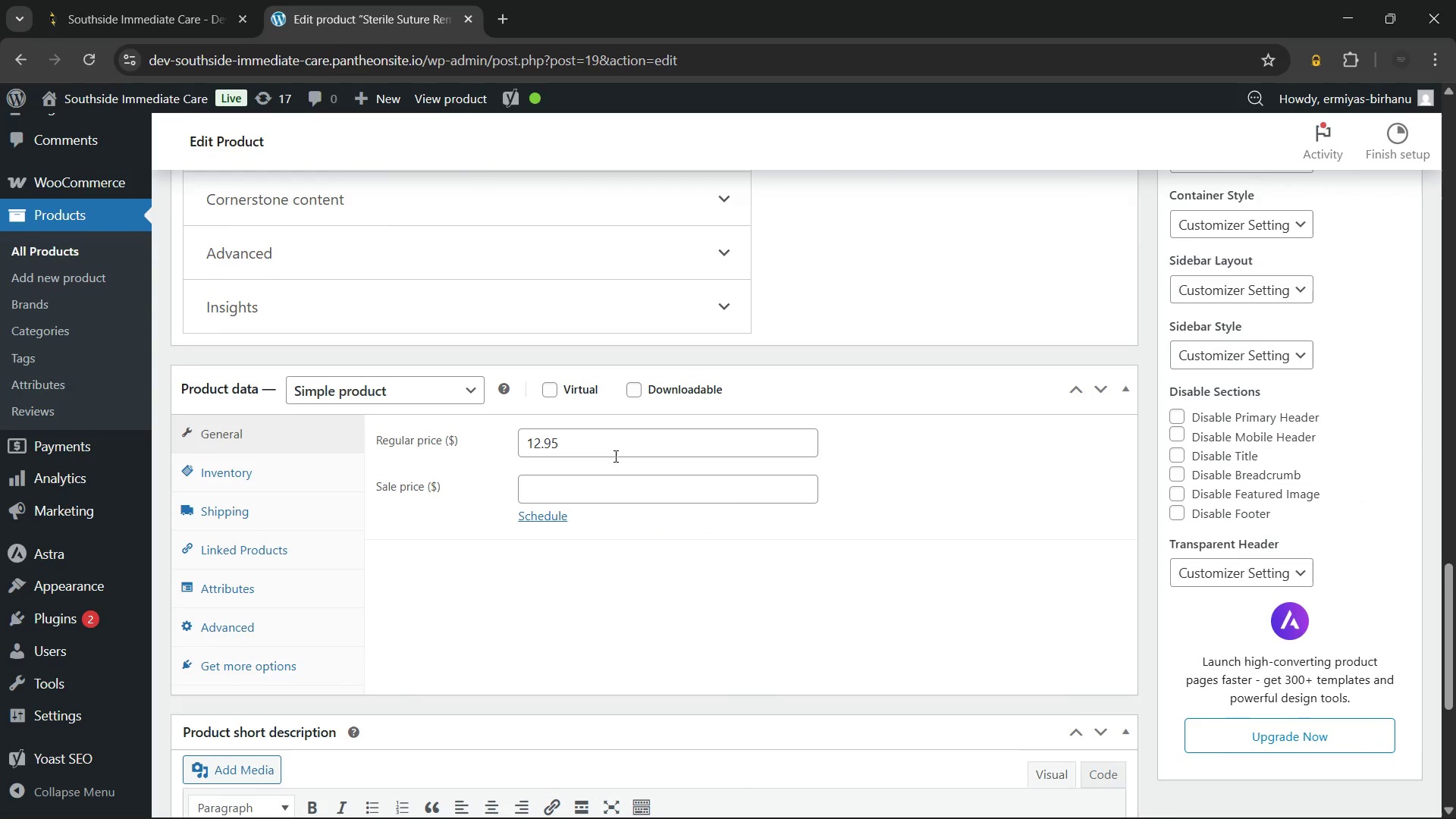 
left_click([628, 430])
 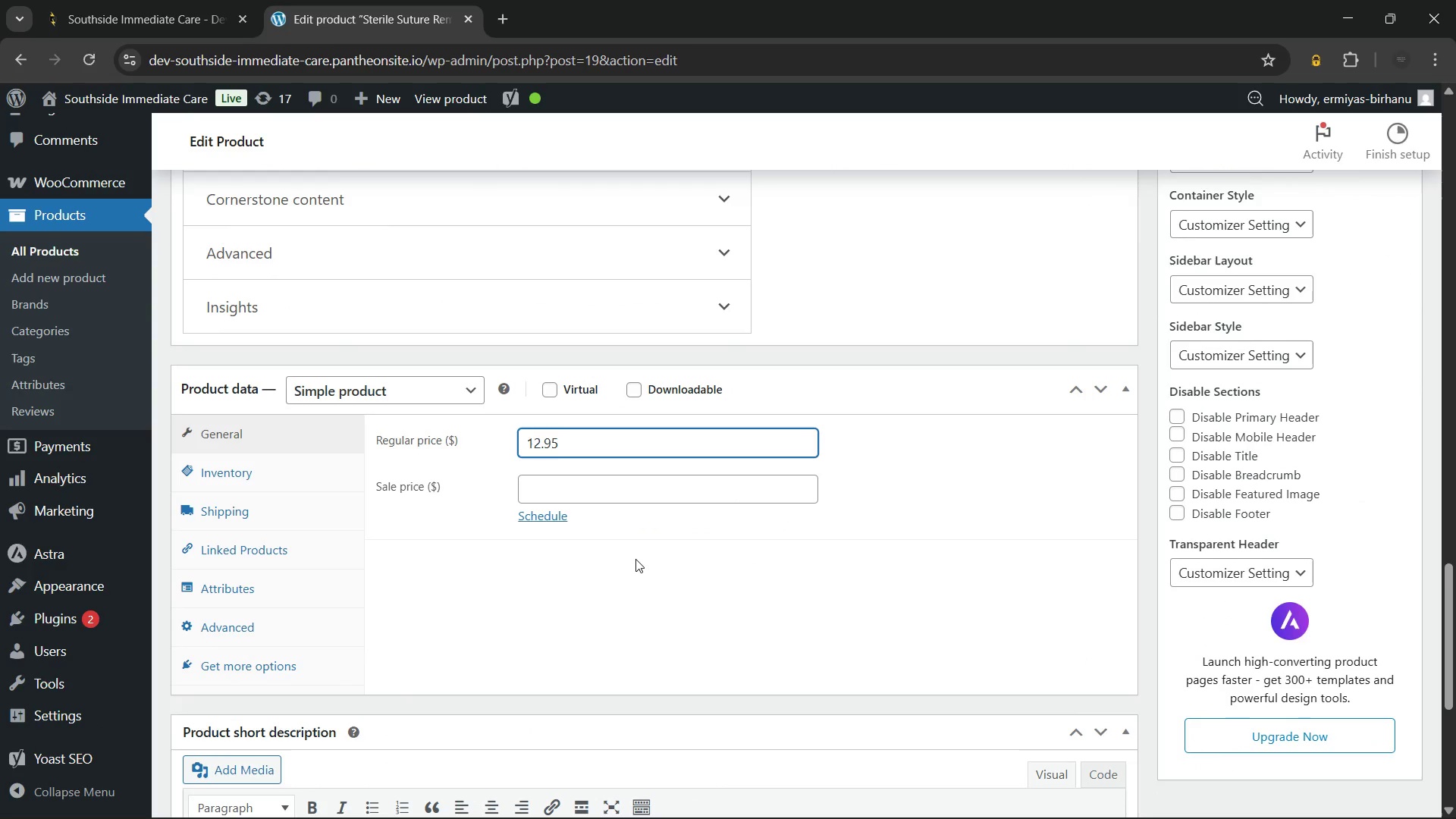 
left_click([635, 559])
 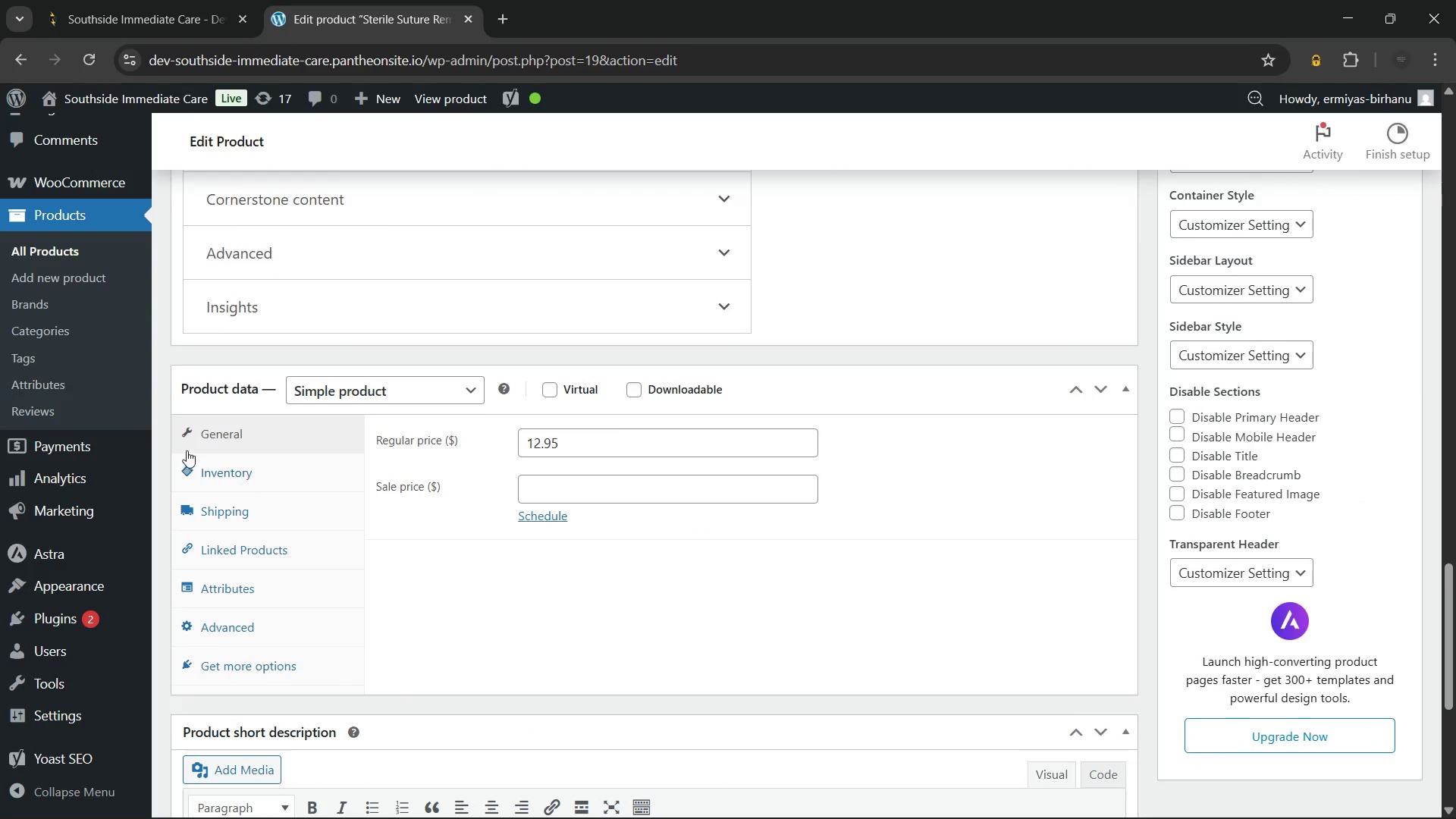 
left_click([263, 475])
 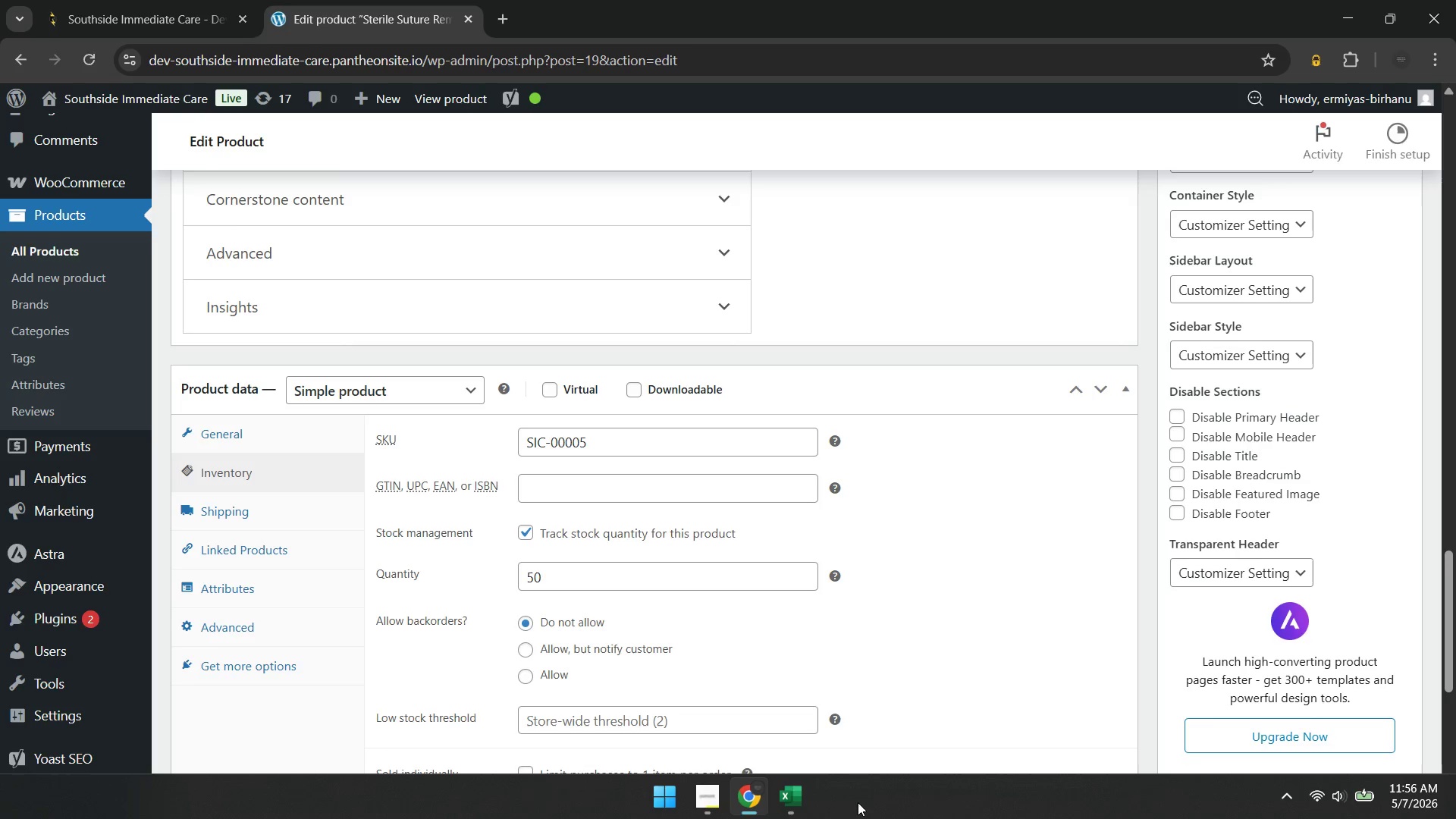 
left_click([784, 806])
 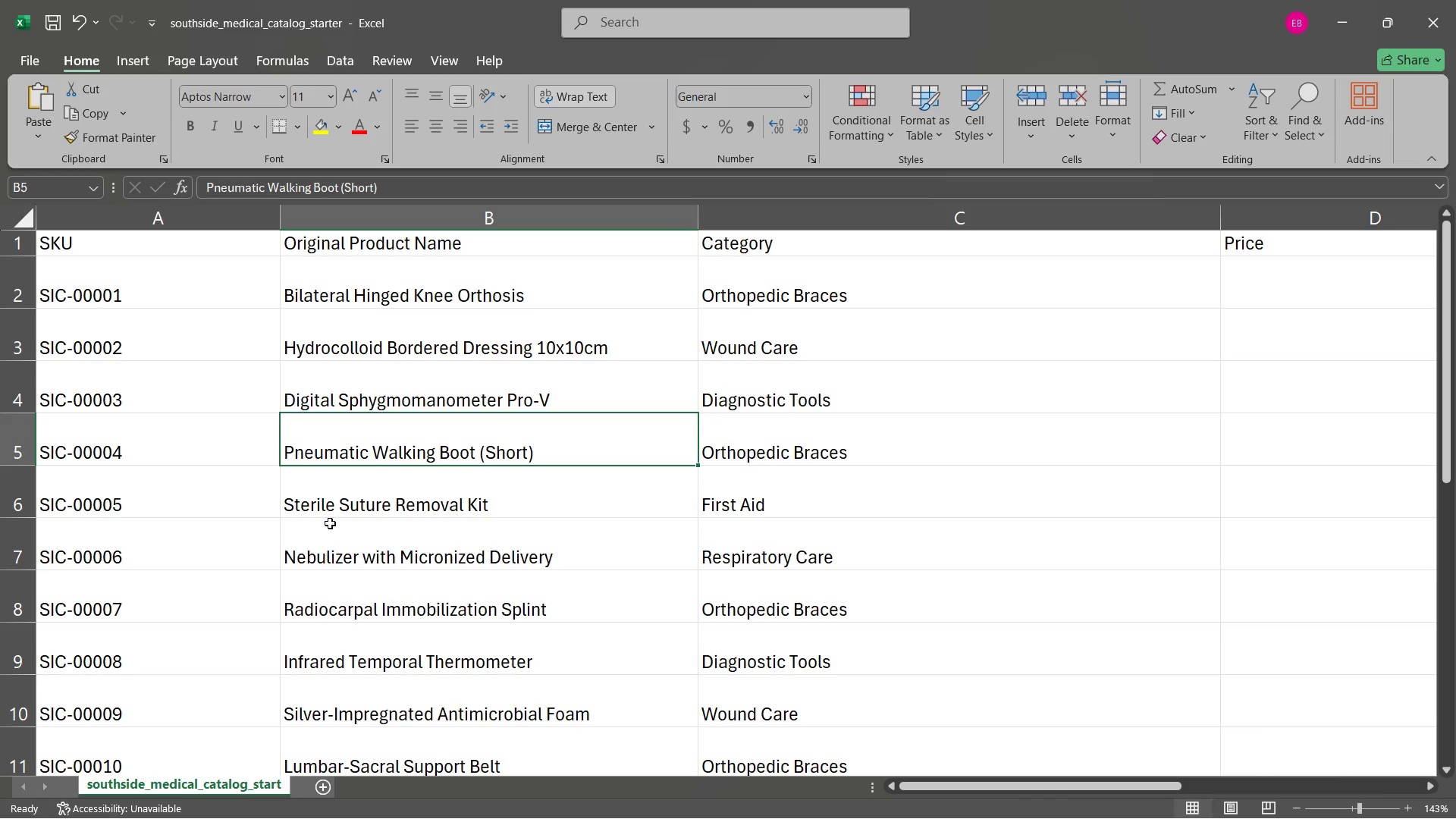 
left_click([398, 509])
 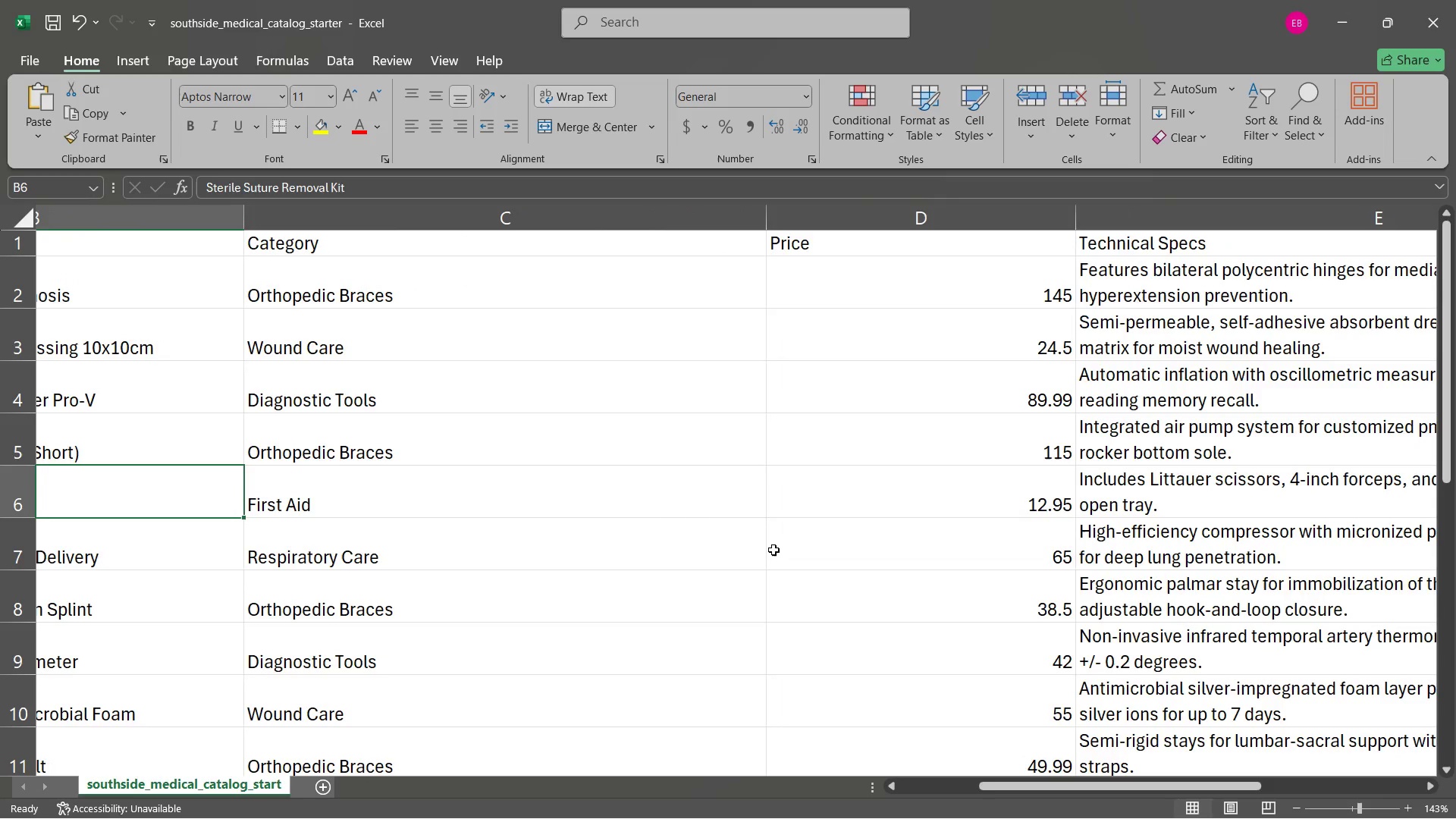 
left_click([934, 496])
 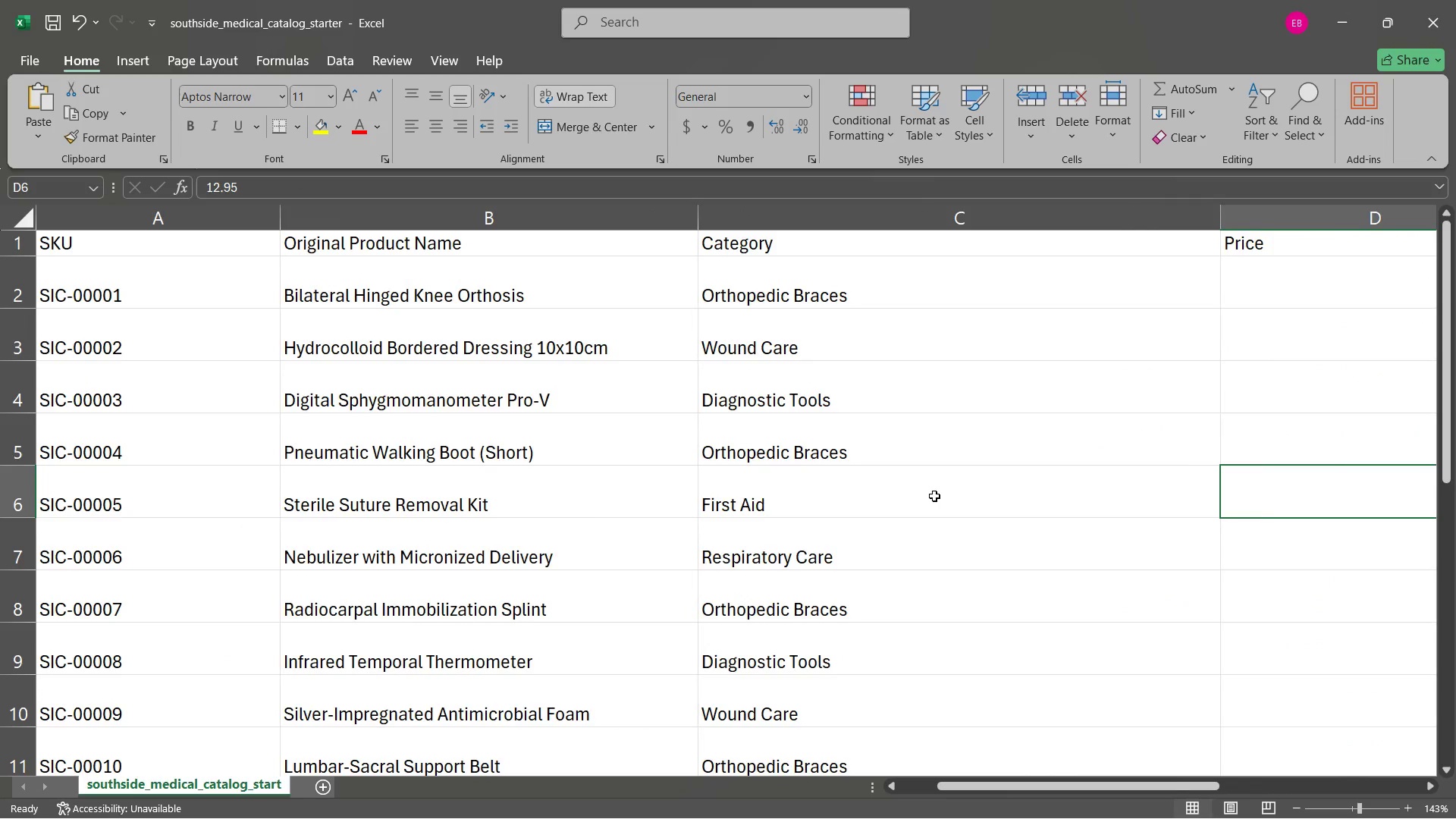 
left_click([838, 510])
 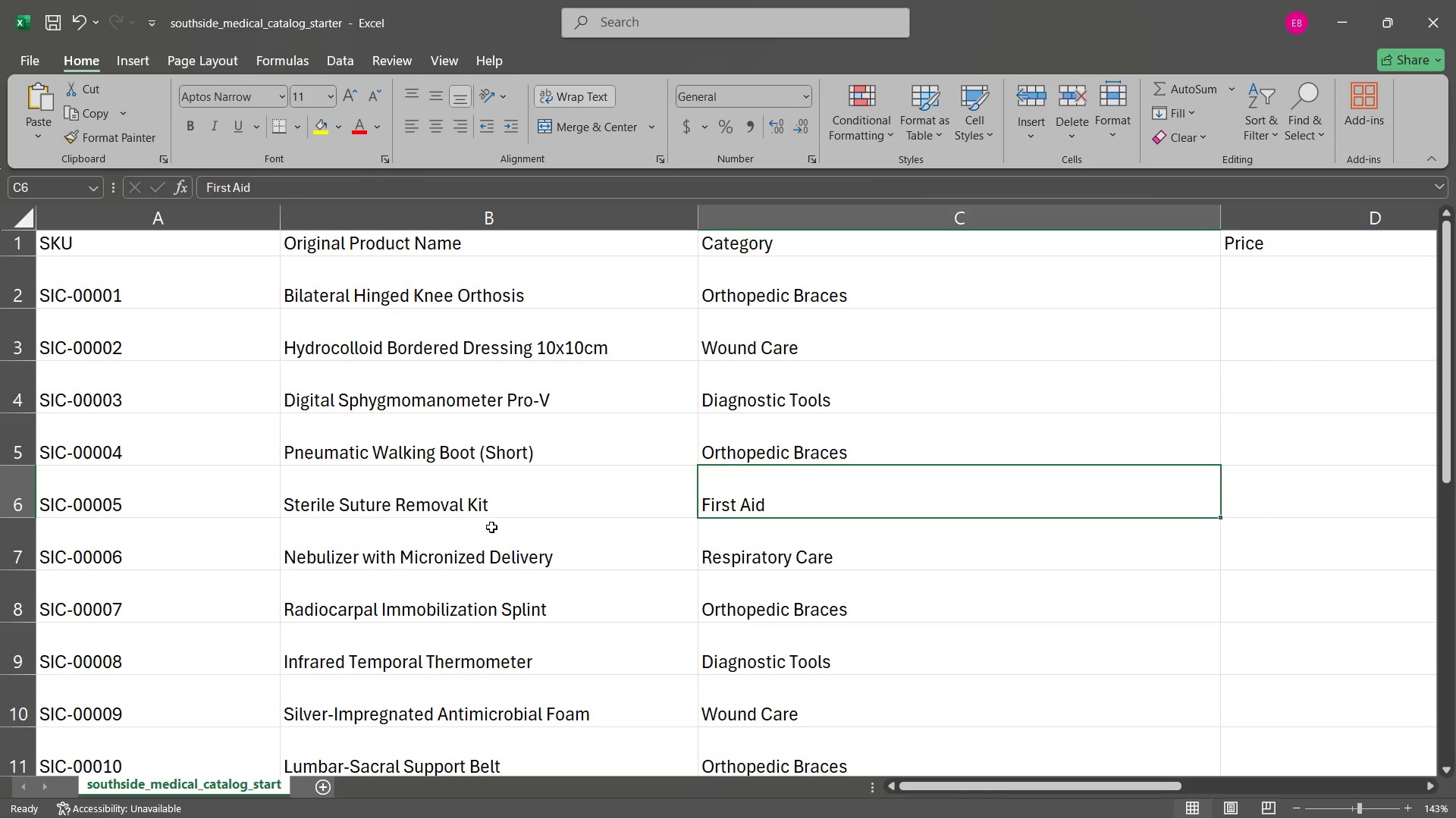 
left_click([491, 527])
 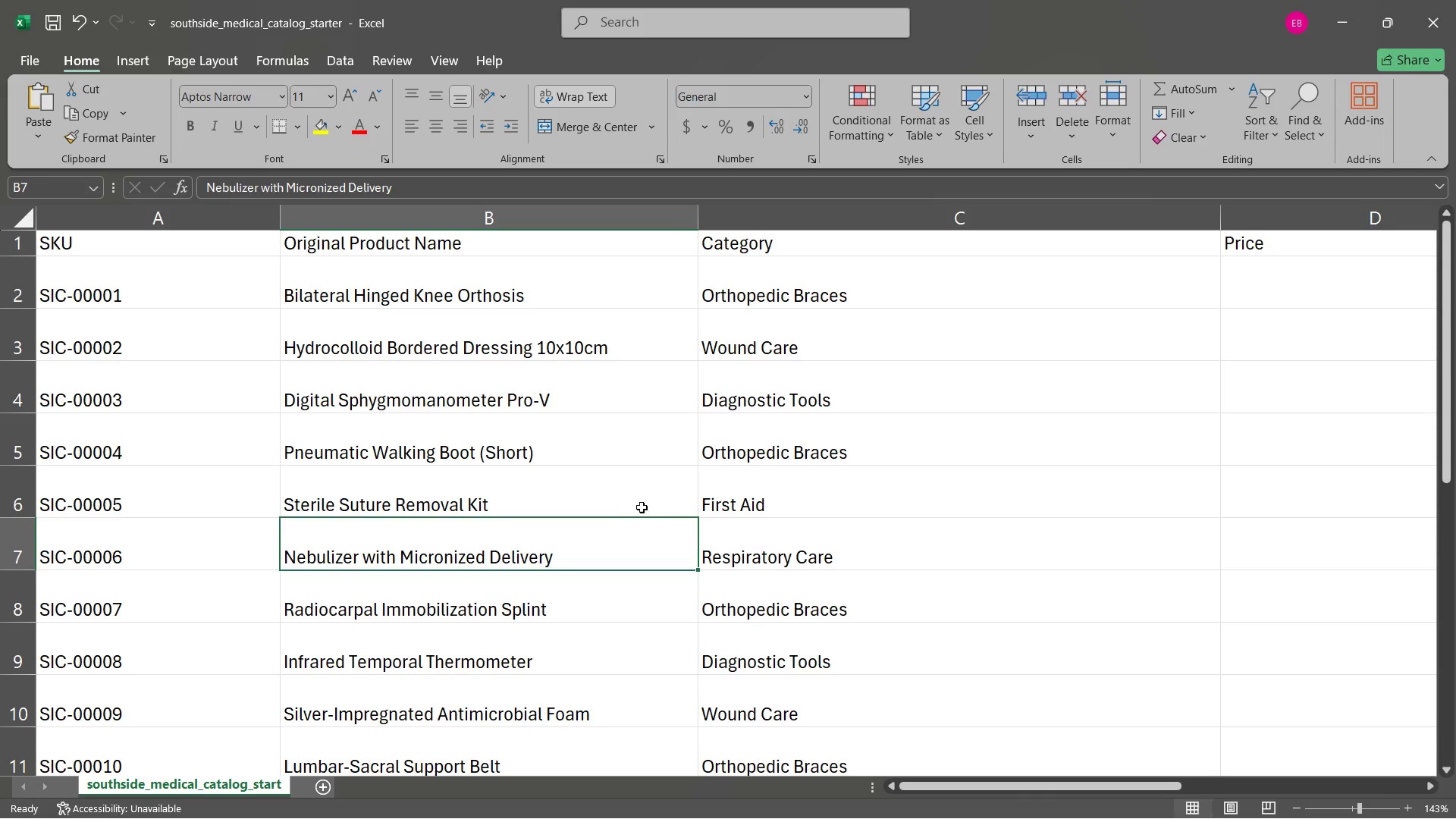 
left_click([629, 507])
 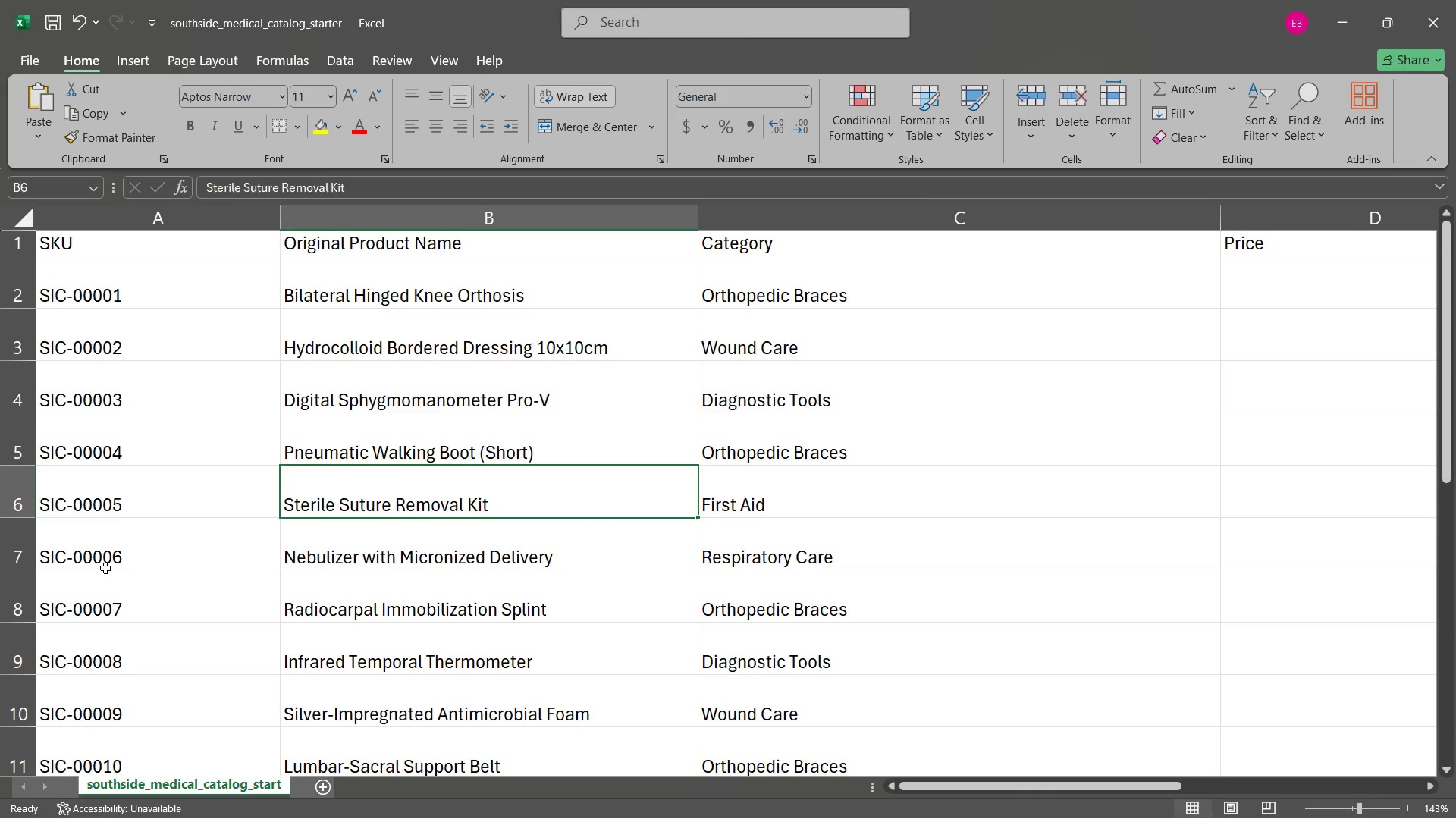 
left_click([105, 568])
 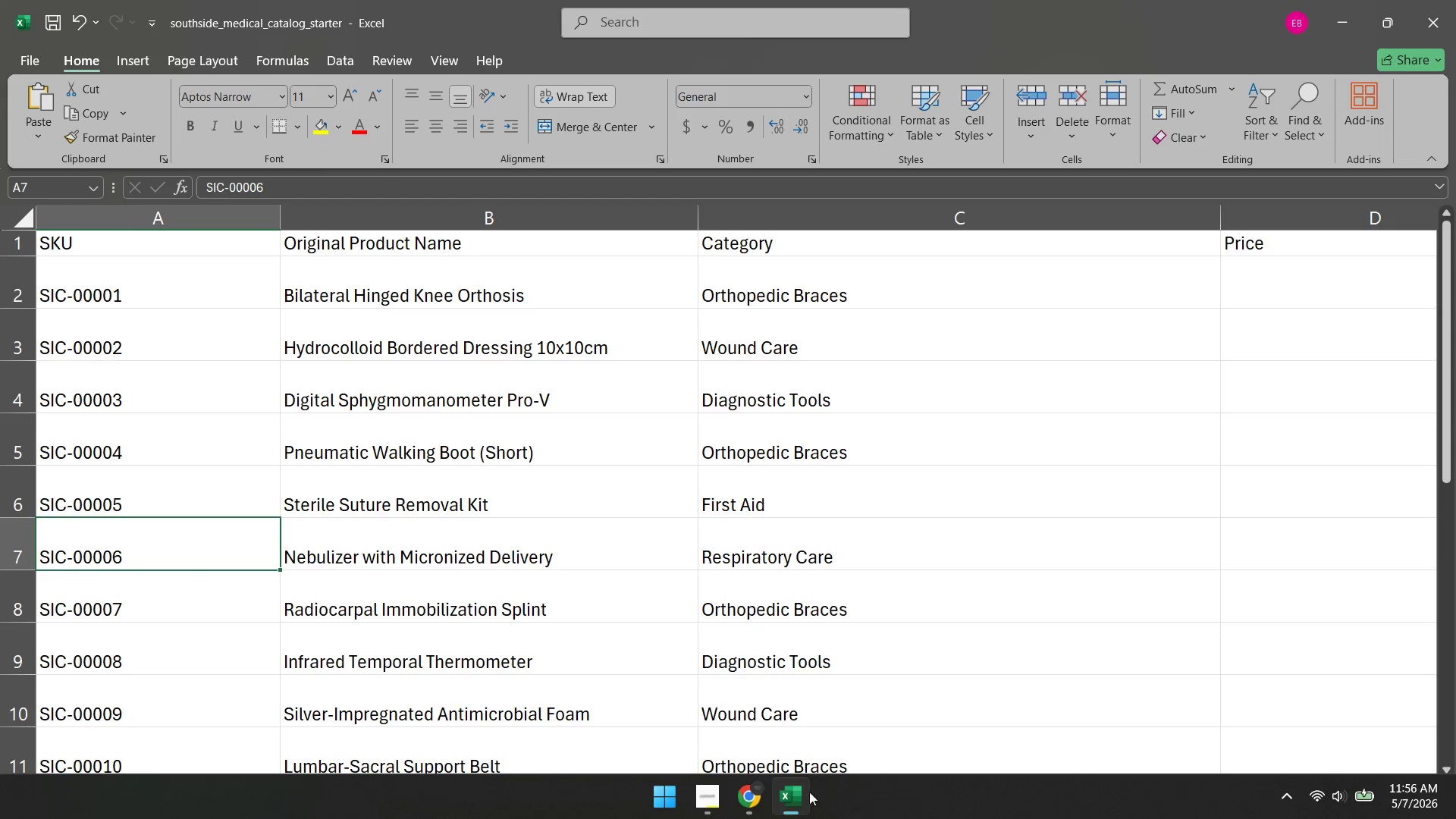 
left_click([760, 799])
 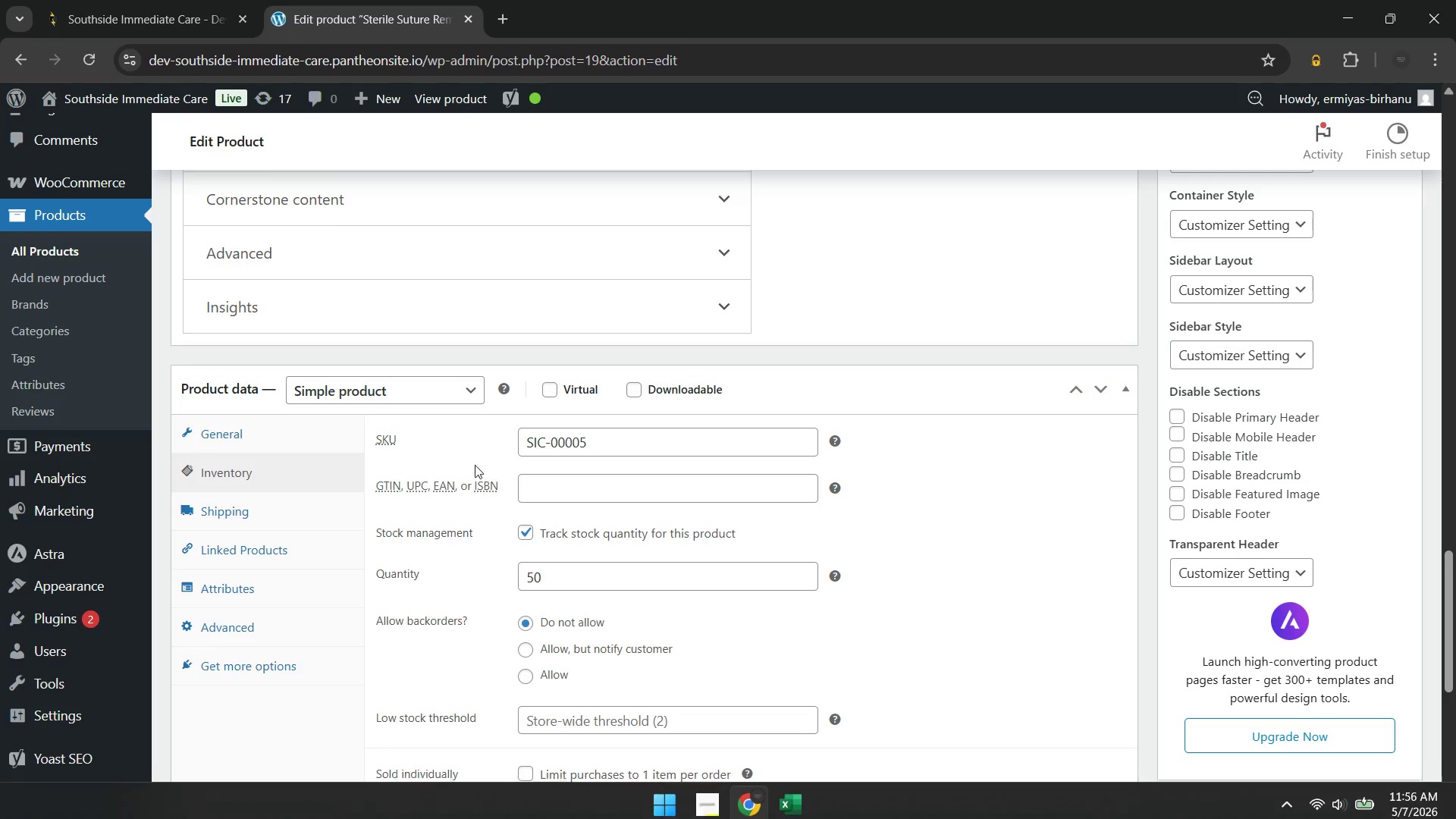 
scroll: coordinate [475, 466], scroll_direction: down, amount: 5.0
 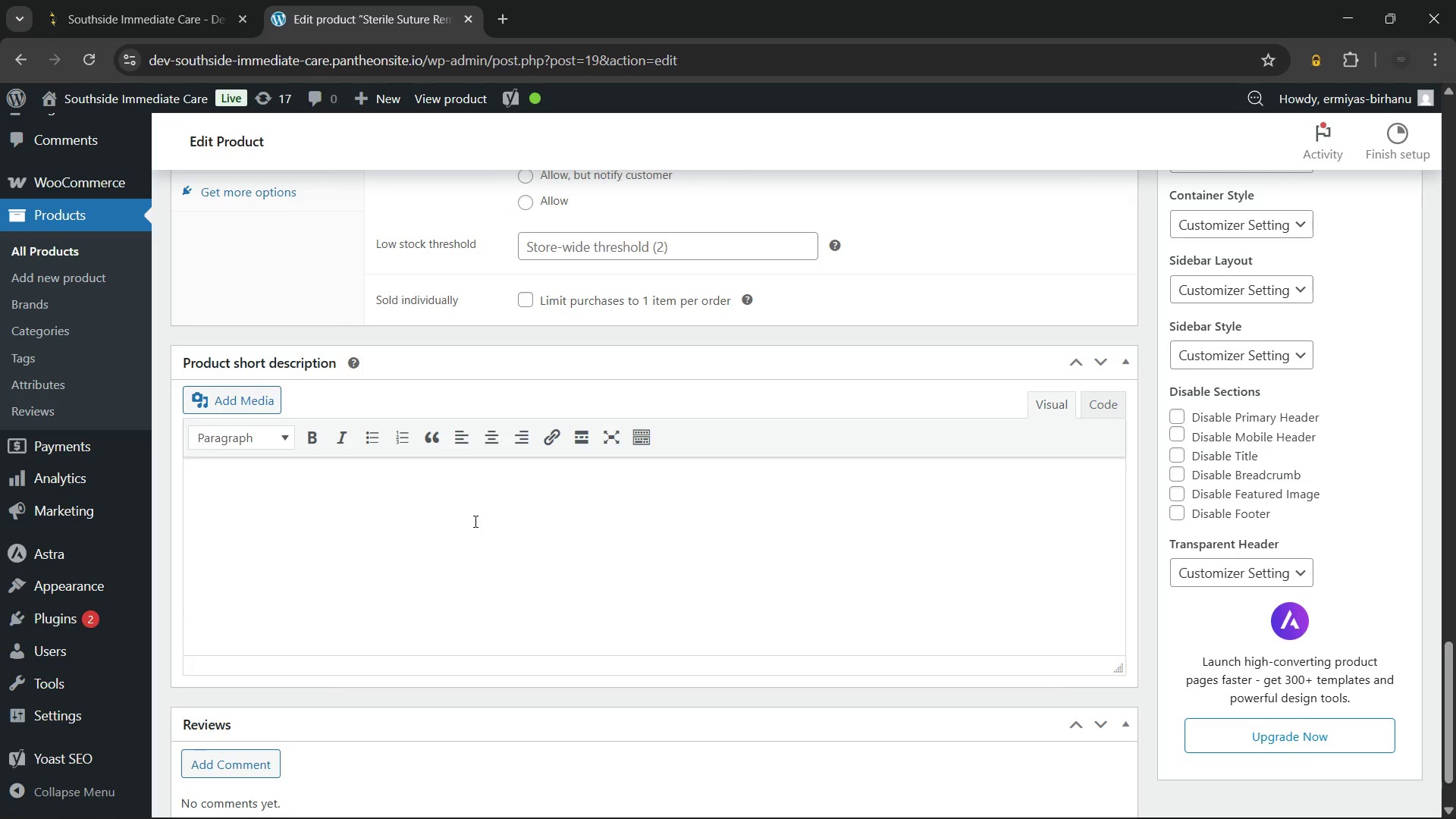 
left_click([474, 521])
 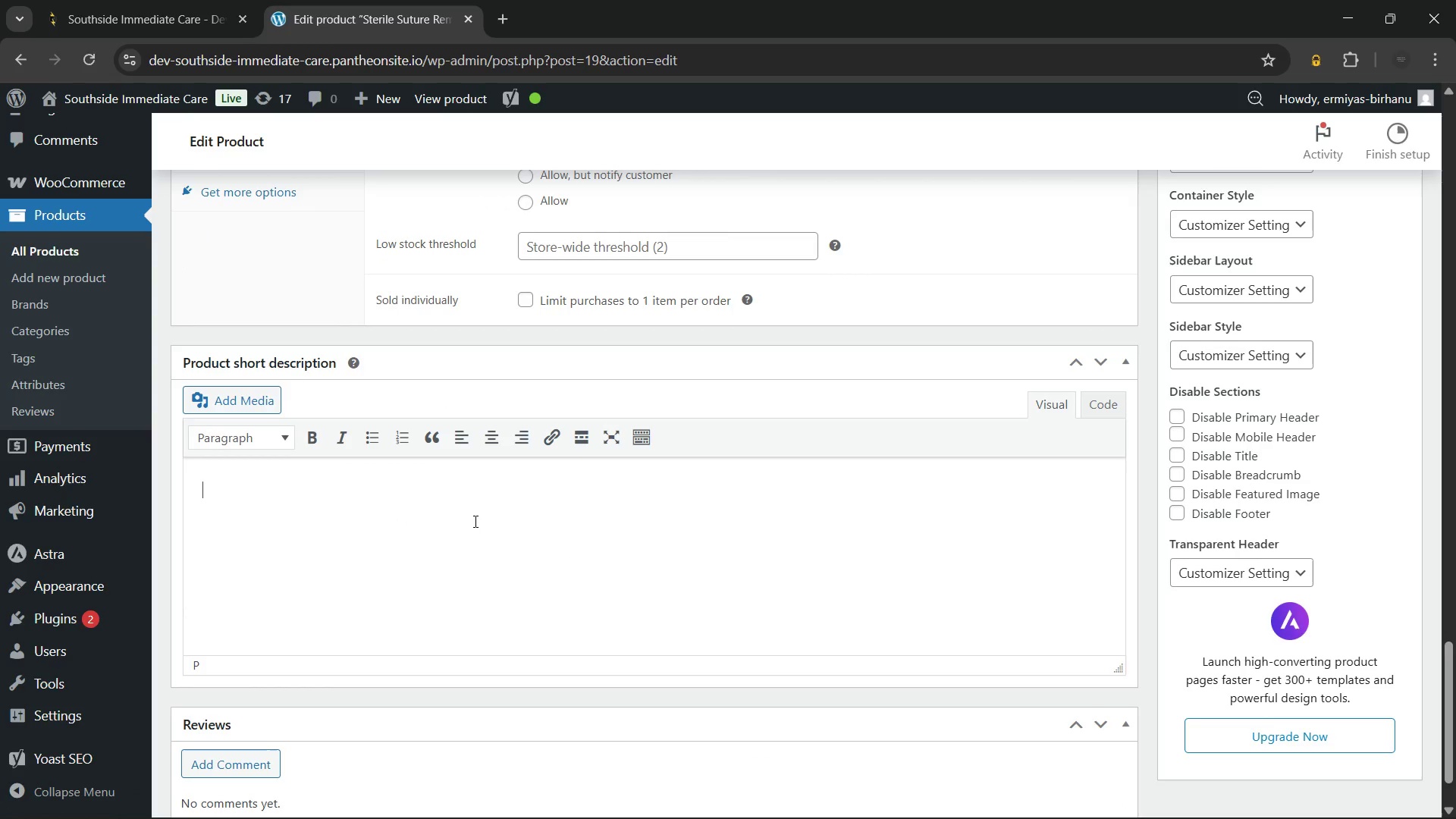 
type(This suture removal kit is ideal for healthcare providers and trained caregivers removing stitches fa)
key(Backspace)
key(Backspace)
type(safely at home or in a clinic. It includes sterile scissors, forceps, and gauze in a conveniet)
key(Backspace)
type(nt )
 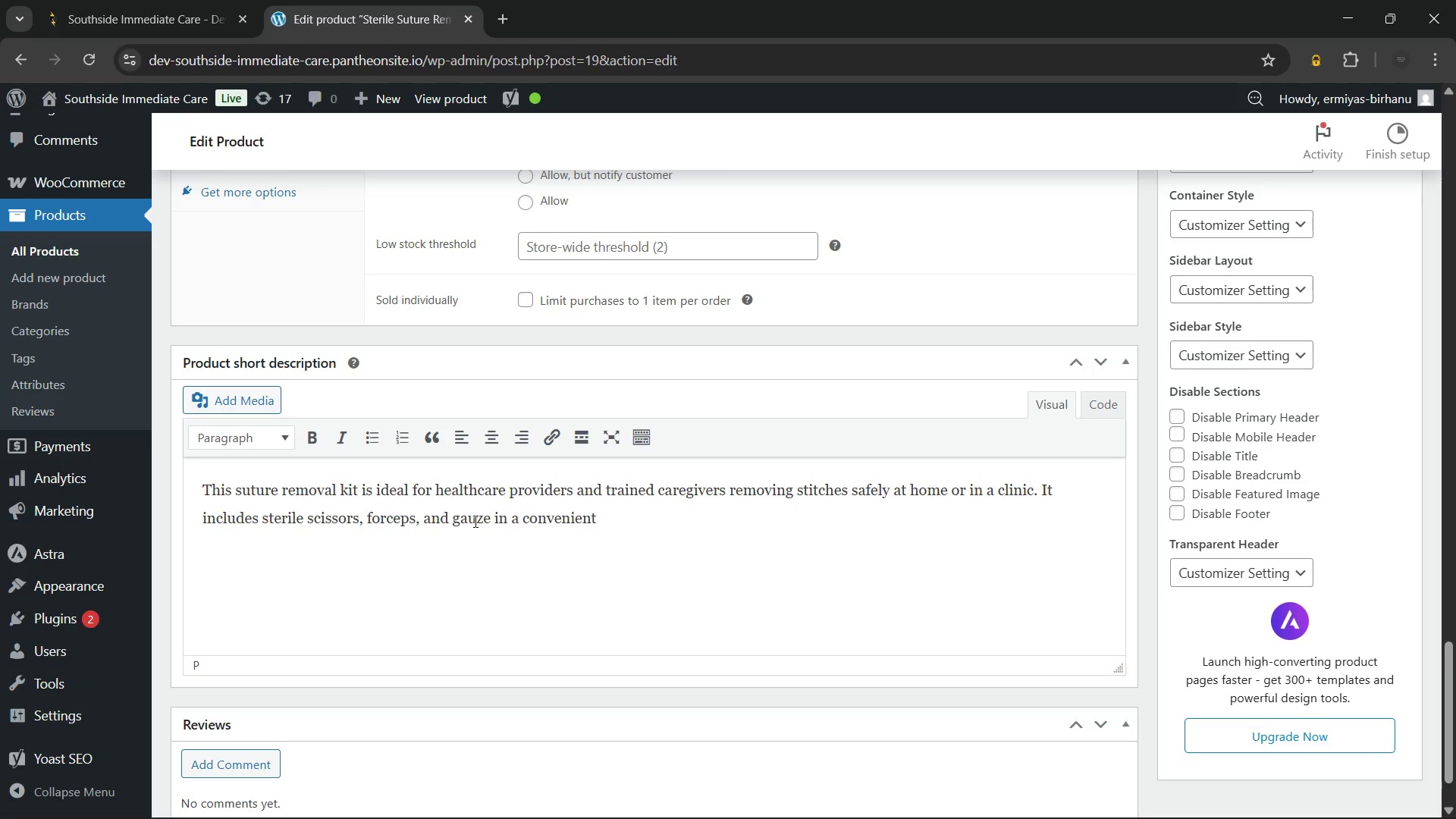 
type(e)
key(Backspace)
type(peel-open tray for quick and organized wound care.)
 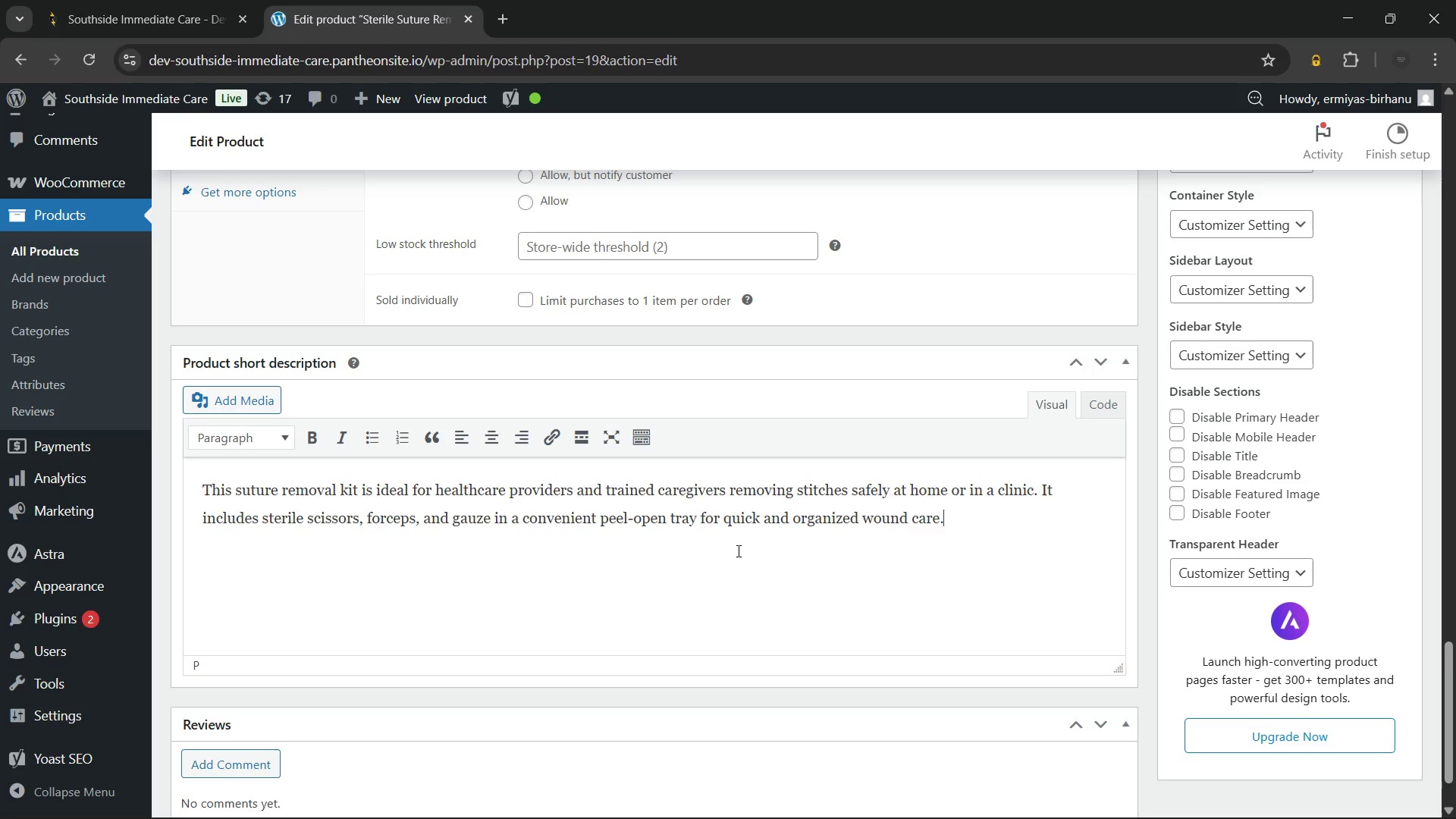 
wait(65.34)
 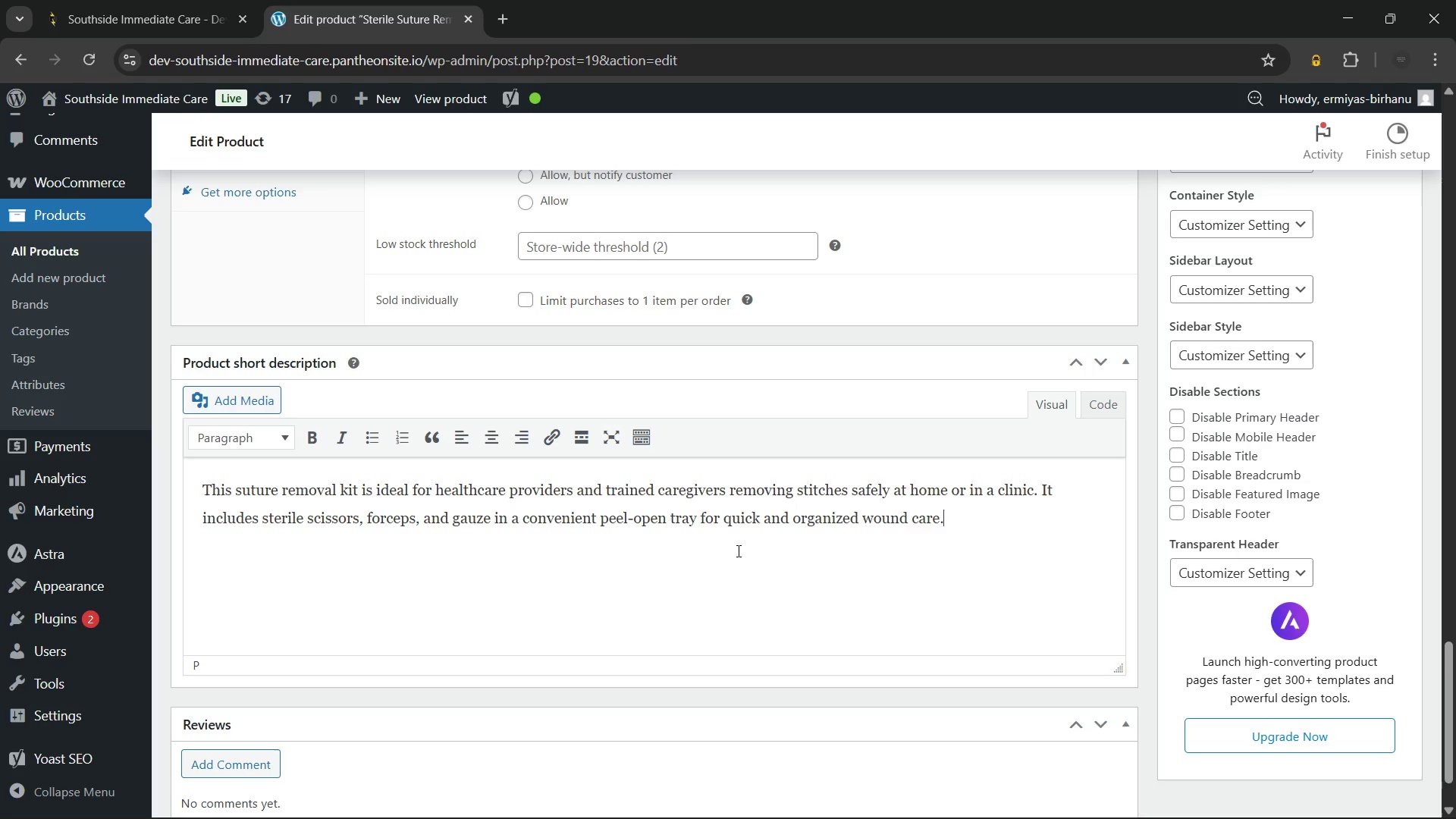 
left_click_drag(start_coordinate=[231, 498], to_coordinate=[357, 494])
 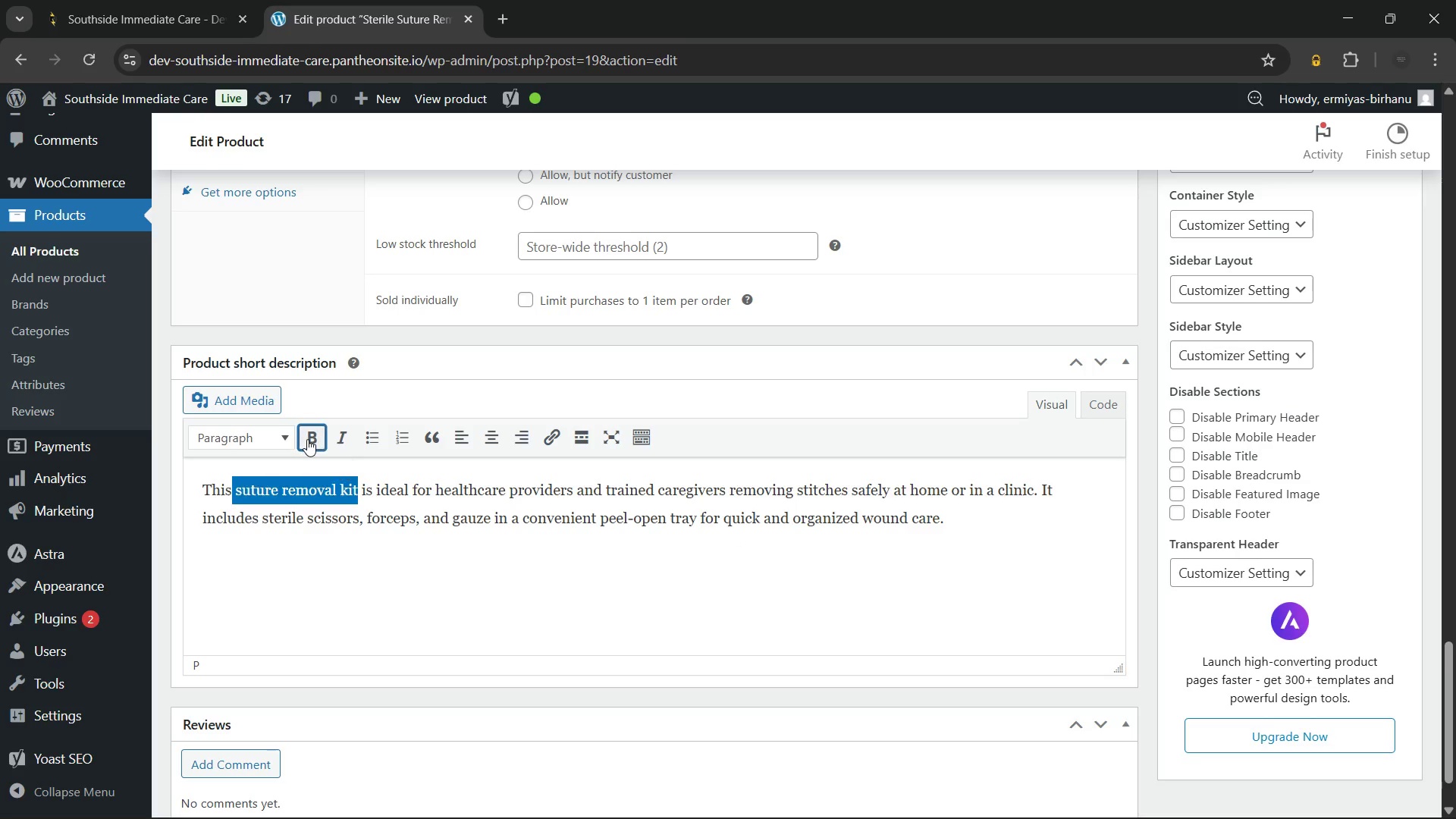 
left_click([307, 439])
 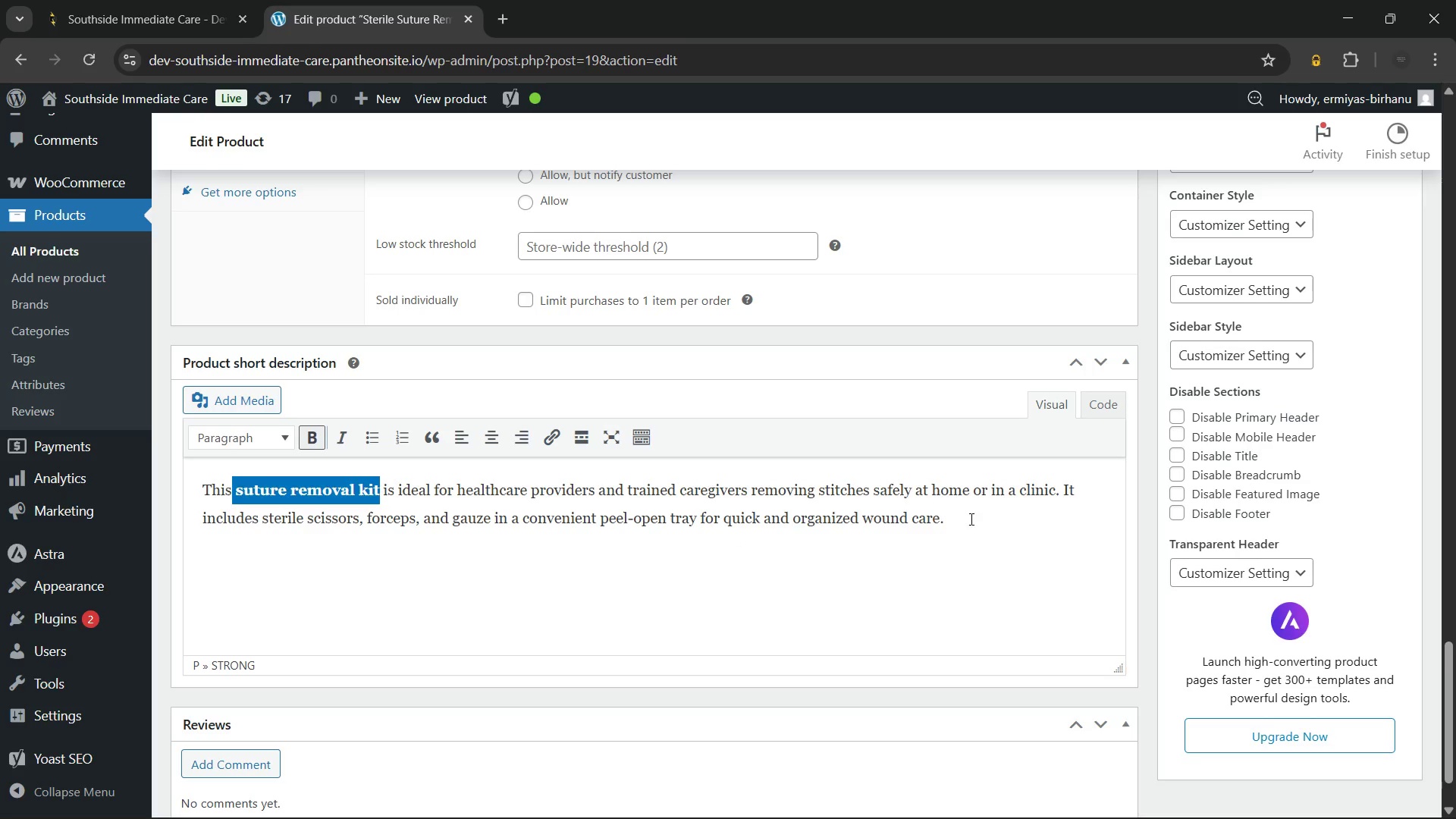 
left_click([971, 519])
 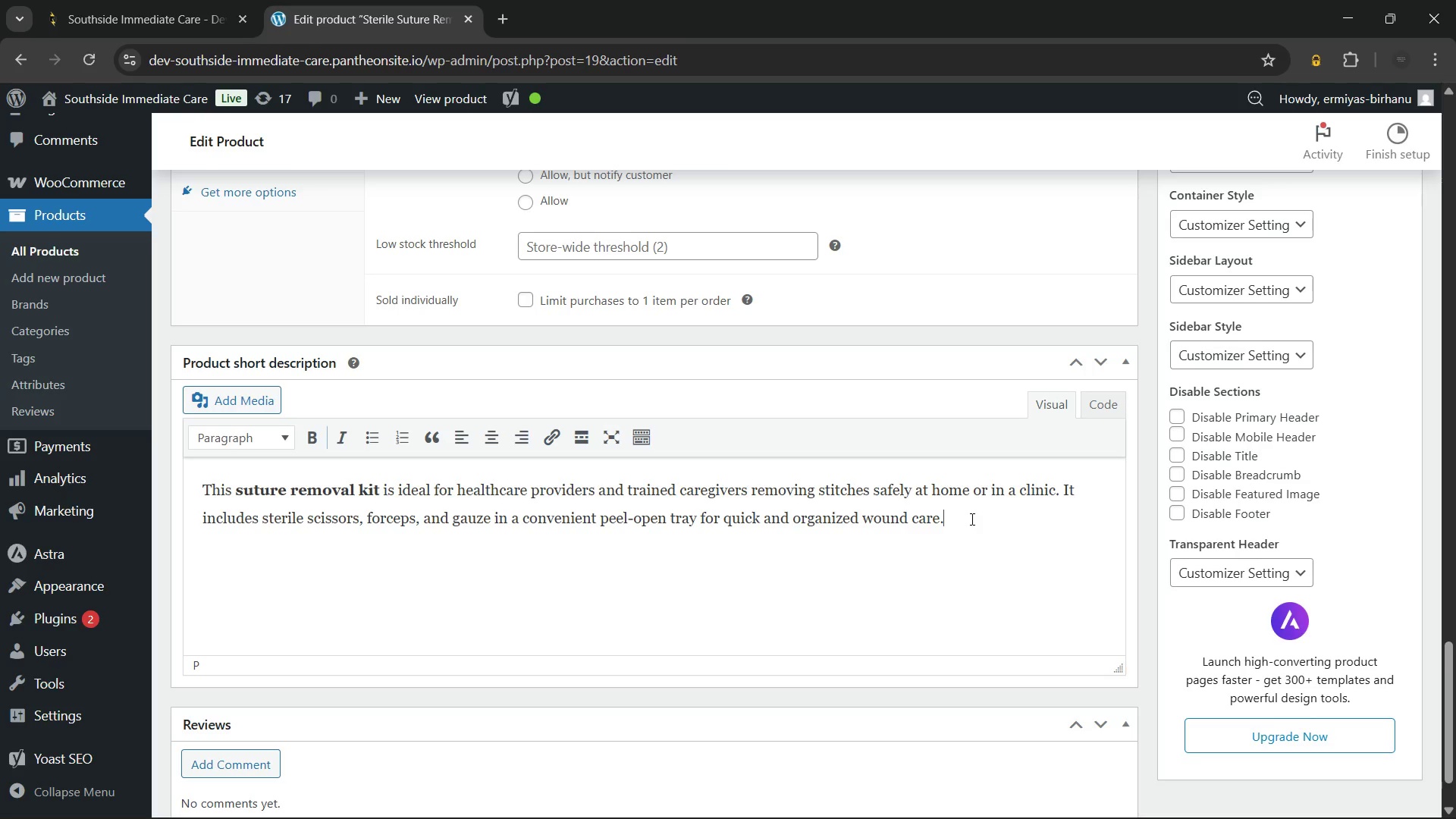 
wait(21.94)
 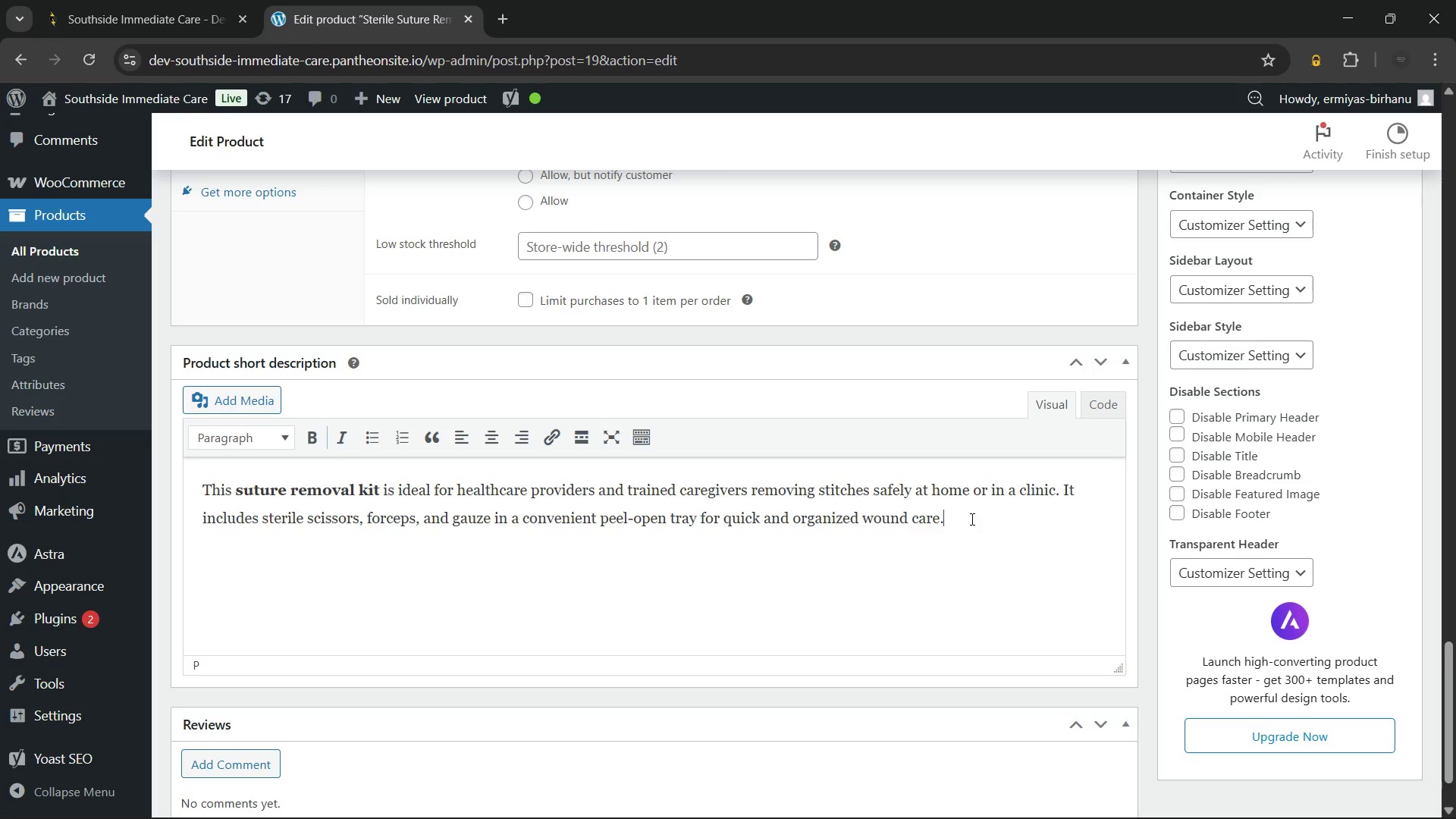 
scroll: coordinate [1008, 578], scroll_direction: none, amount: 0.0
 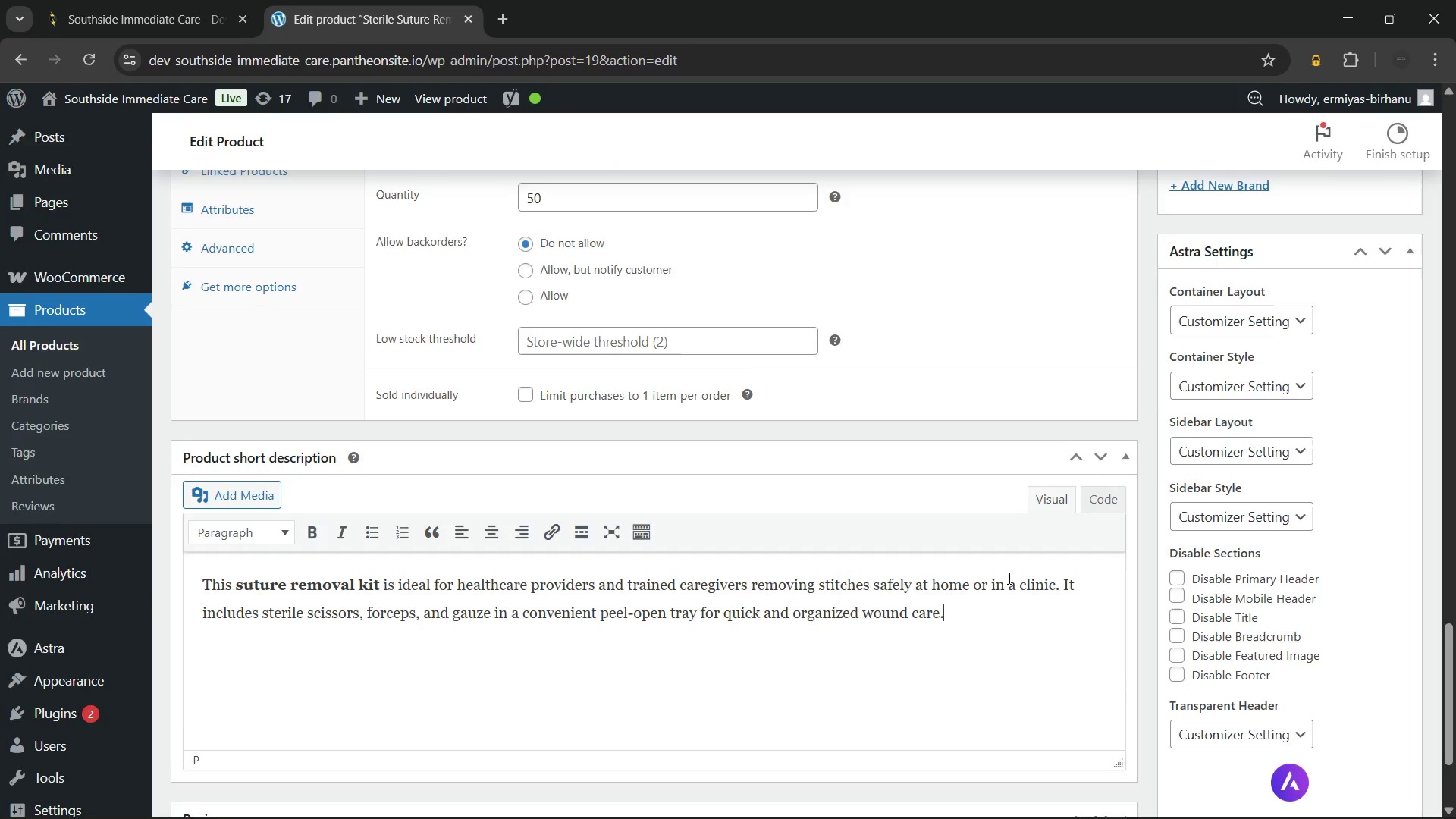 
scroll: coordinate [1008, 578], scroll_direction: up, amount: 10.0
 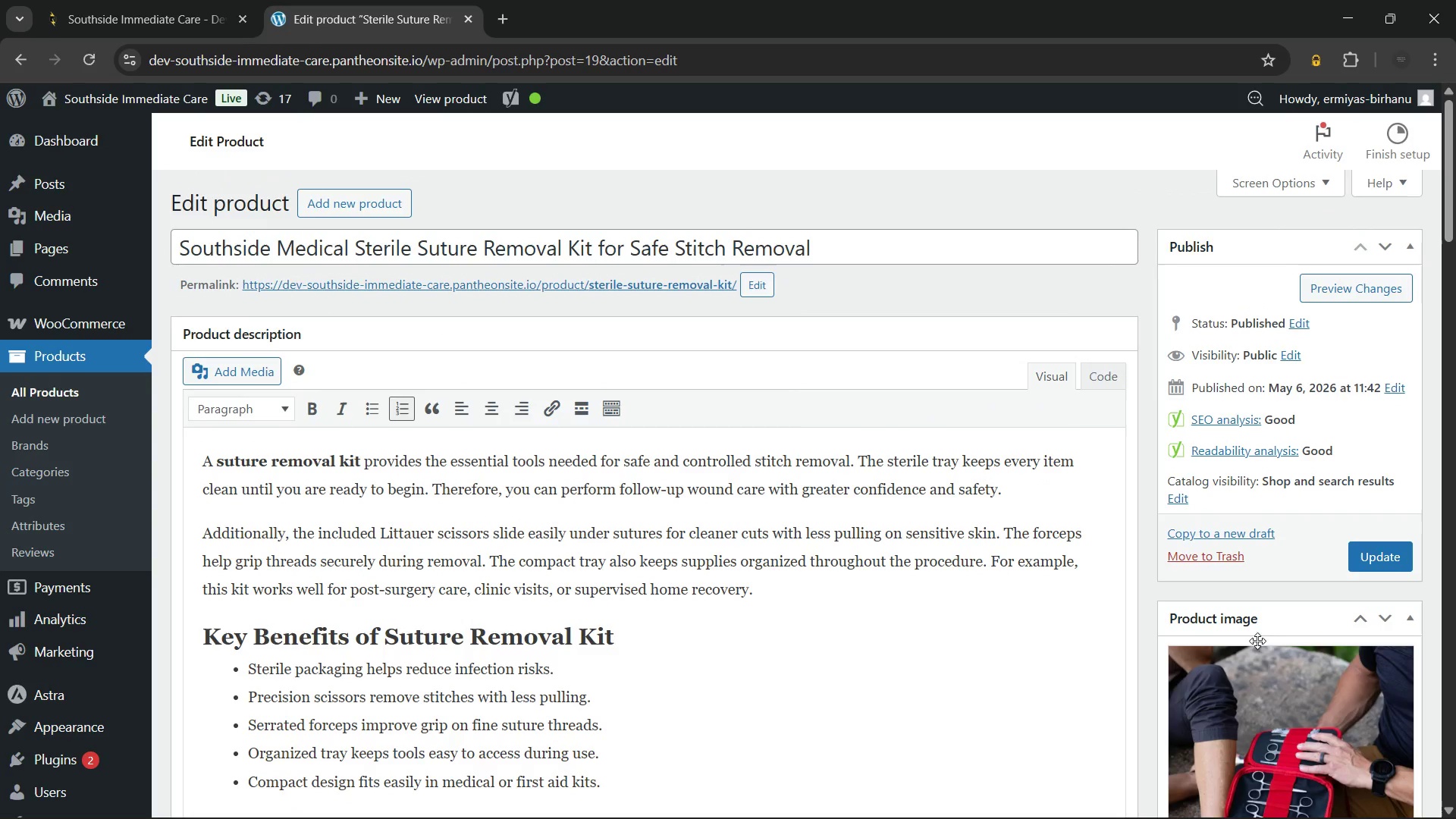 
left_click([1374, 552])
 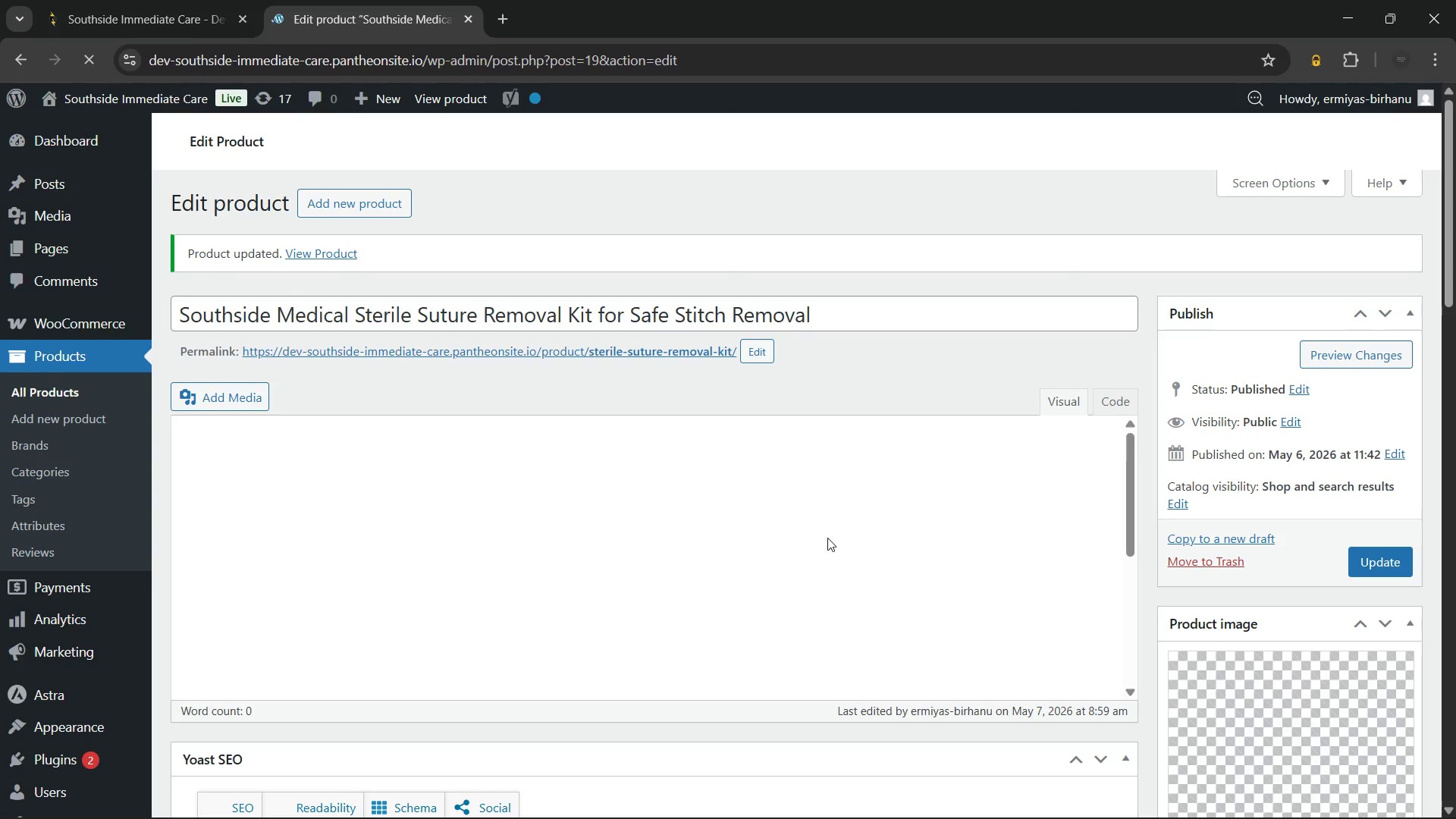 
wait(42.39)
 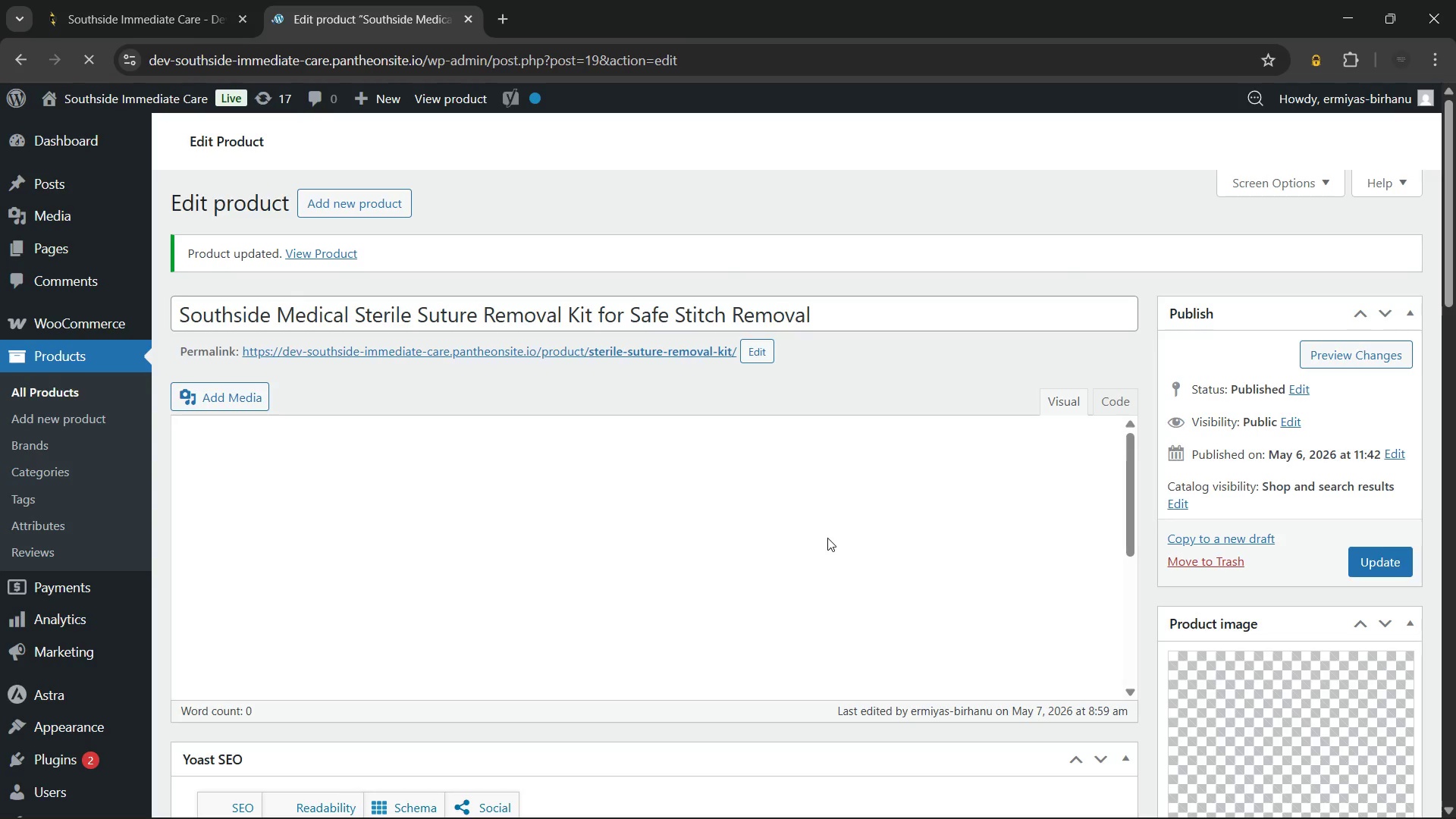 
mouse_move([637, 380])
 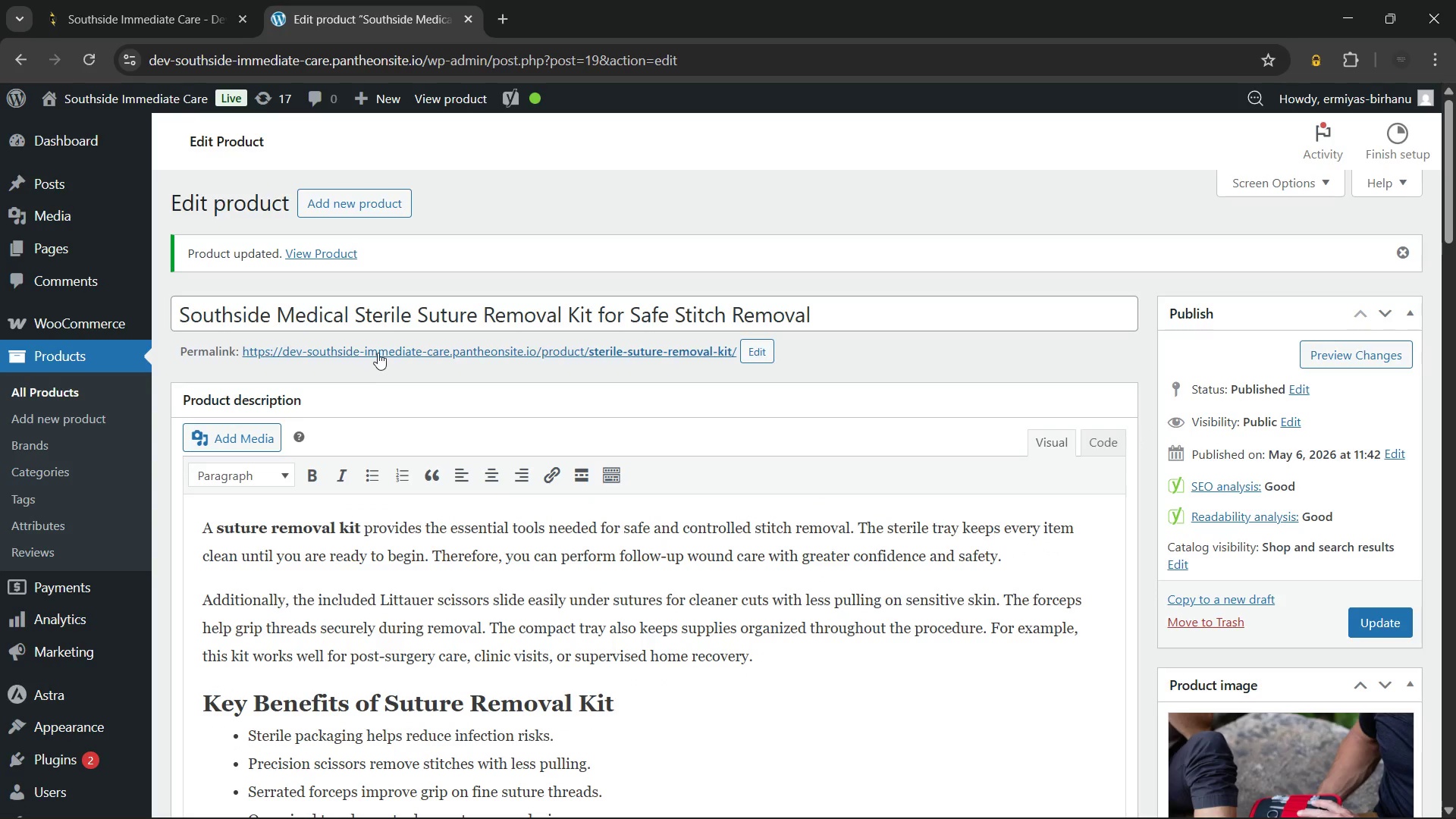 
hold_key(key=ControlLeft, duration=0.58)
left_click([379, 349])
 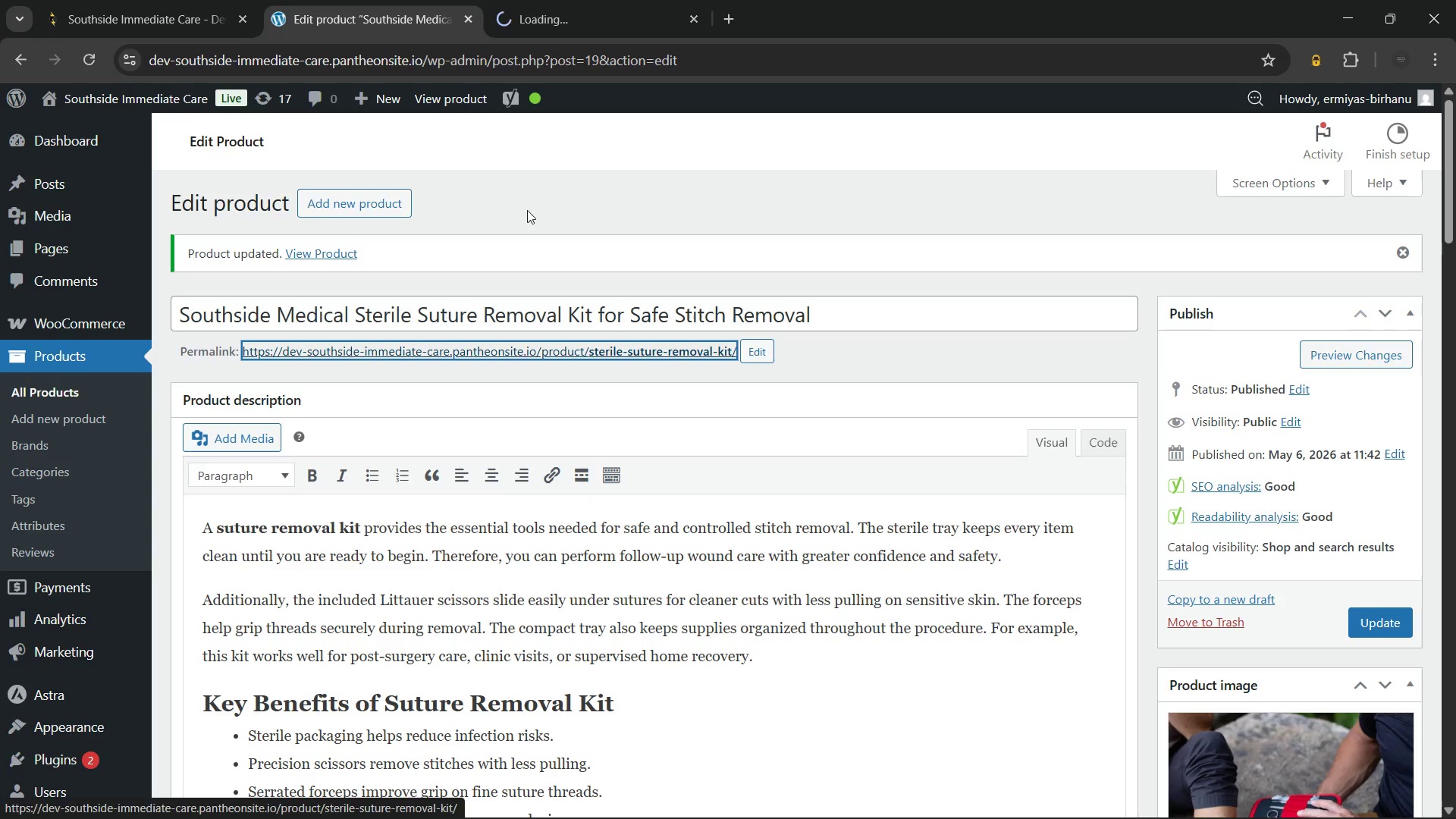 
left_click([542, 193])
 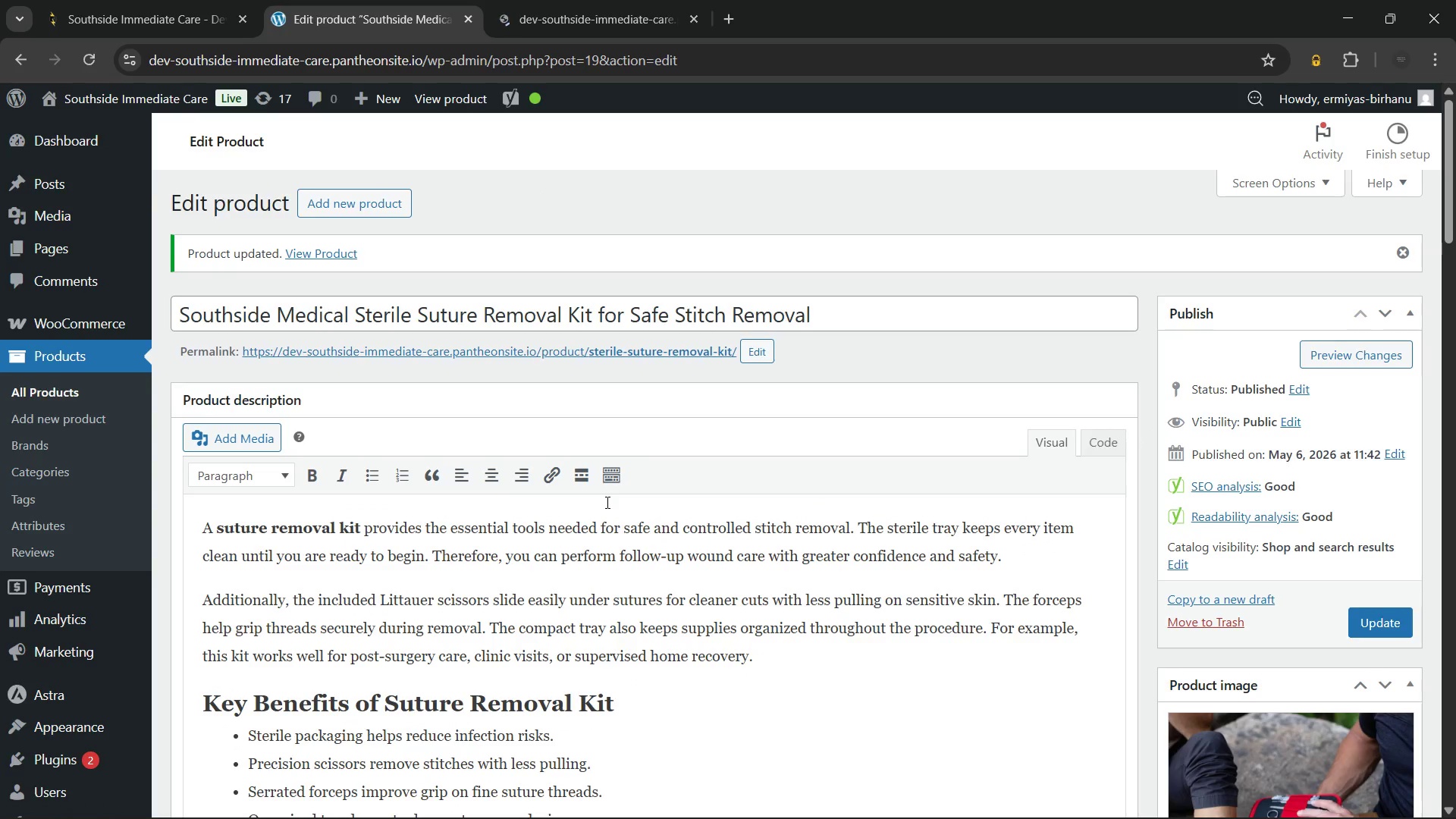 
scroll: coordinate [606, 502], scroll_direction: down, amount: 3.0
 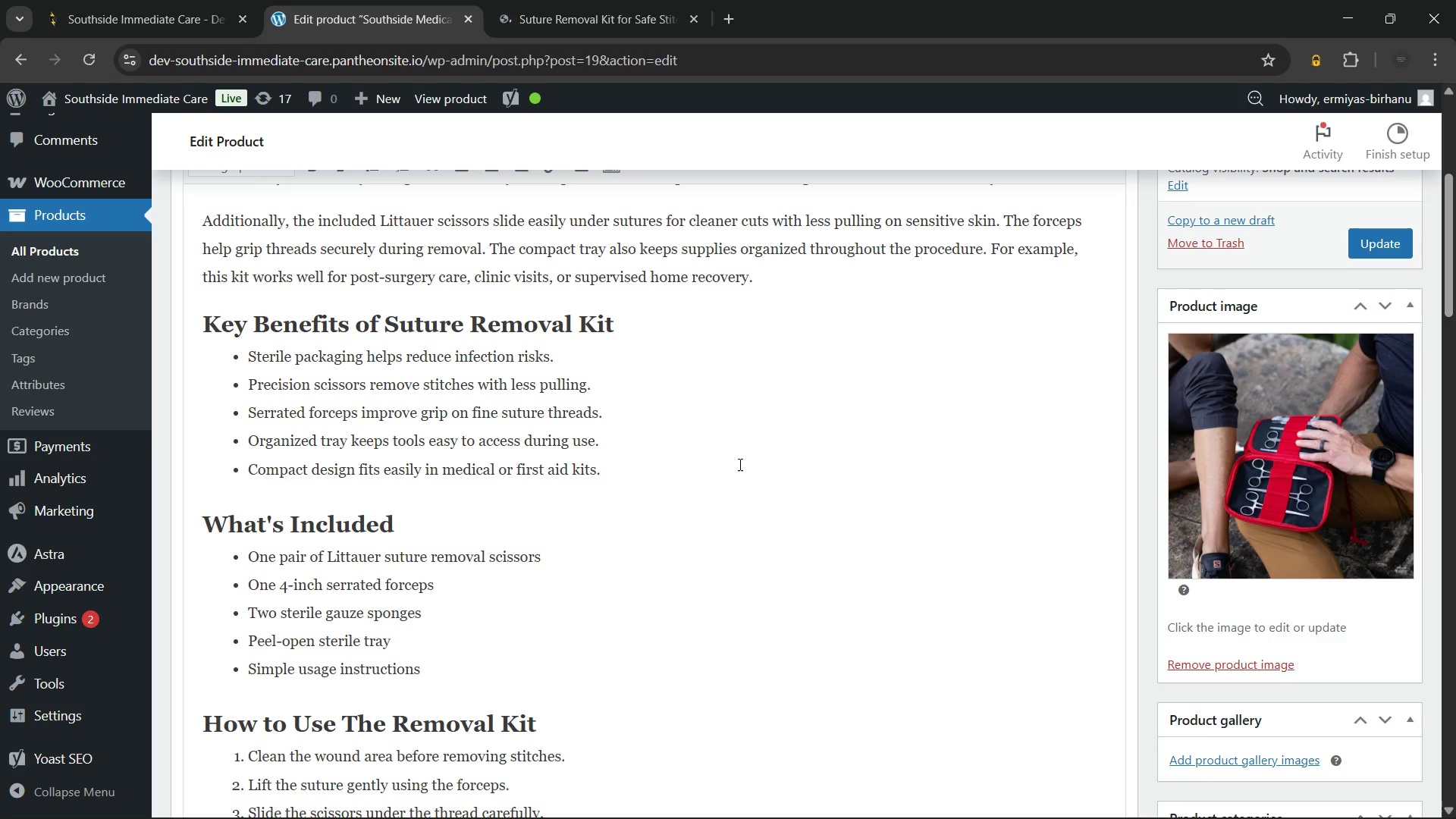 
left_click([637, 0])
 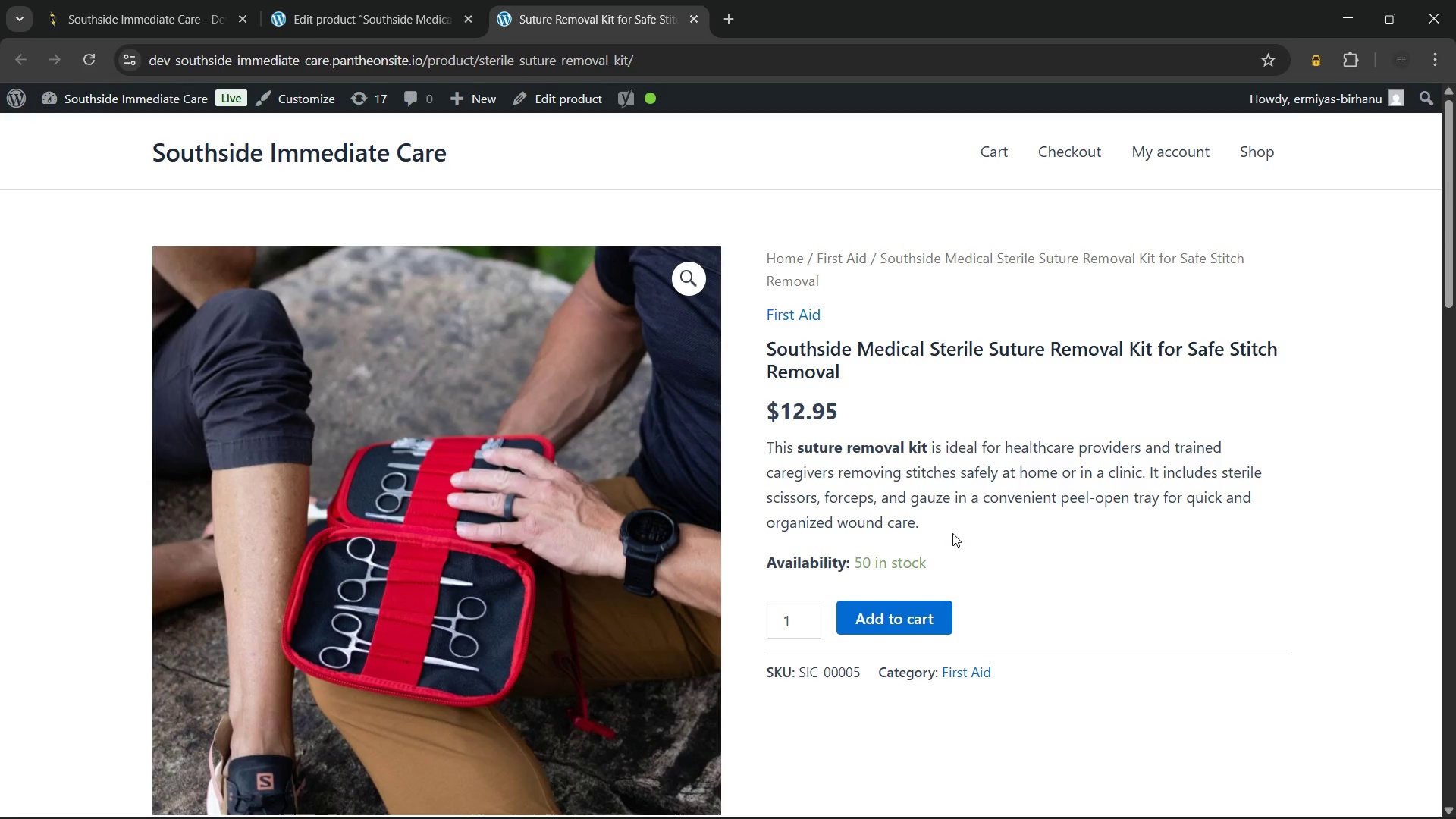 
wait(31.49)
 